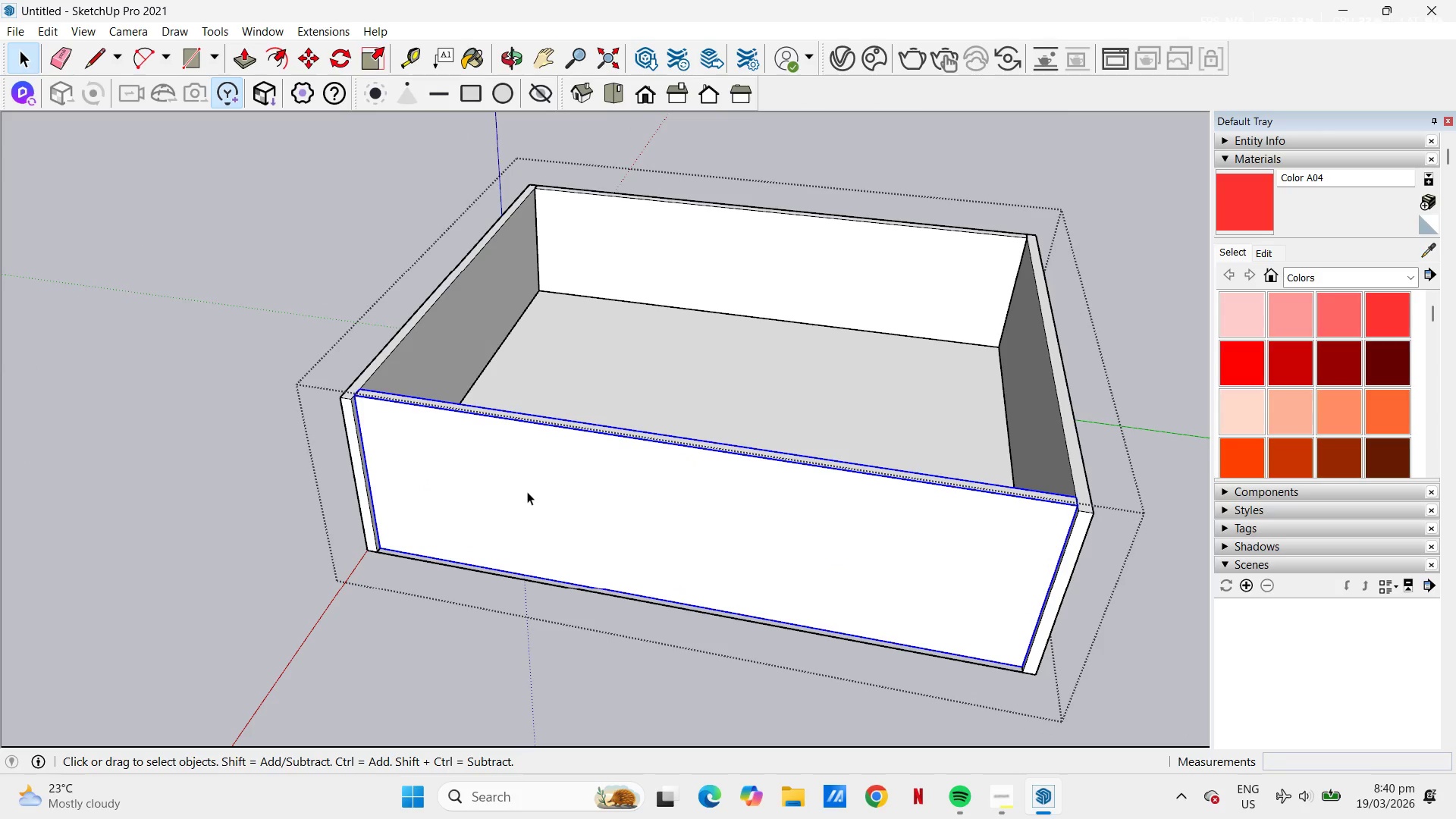 
left_click([527, 491])
 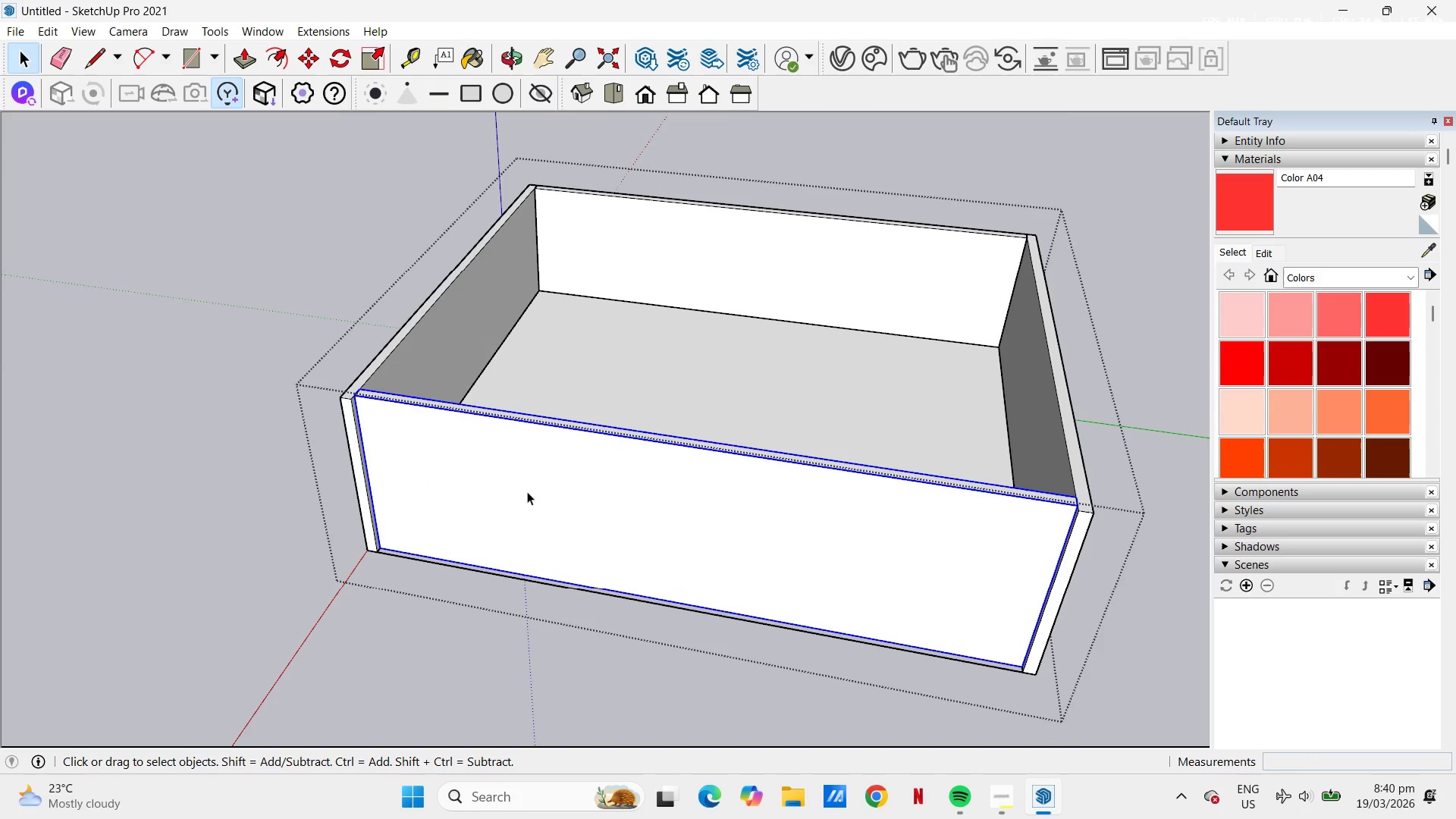 
double_click([527, 491])
 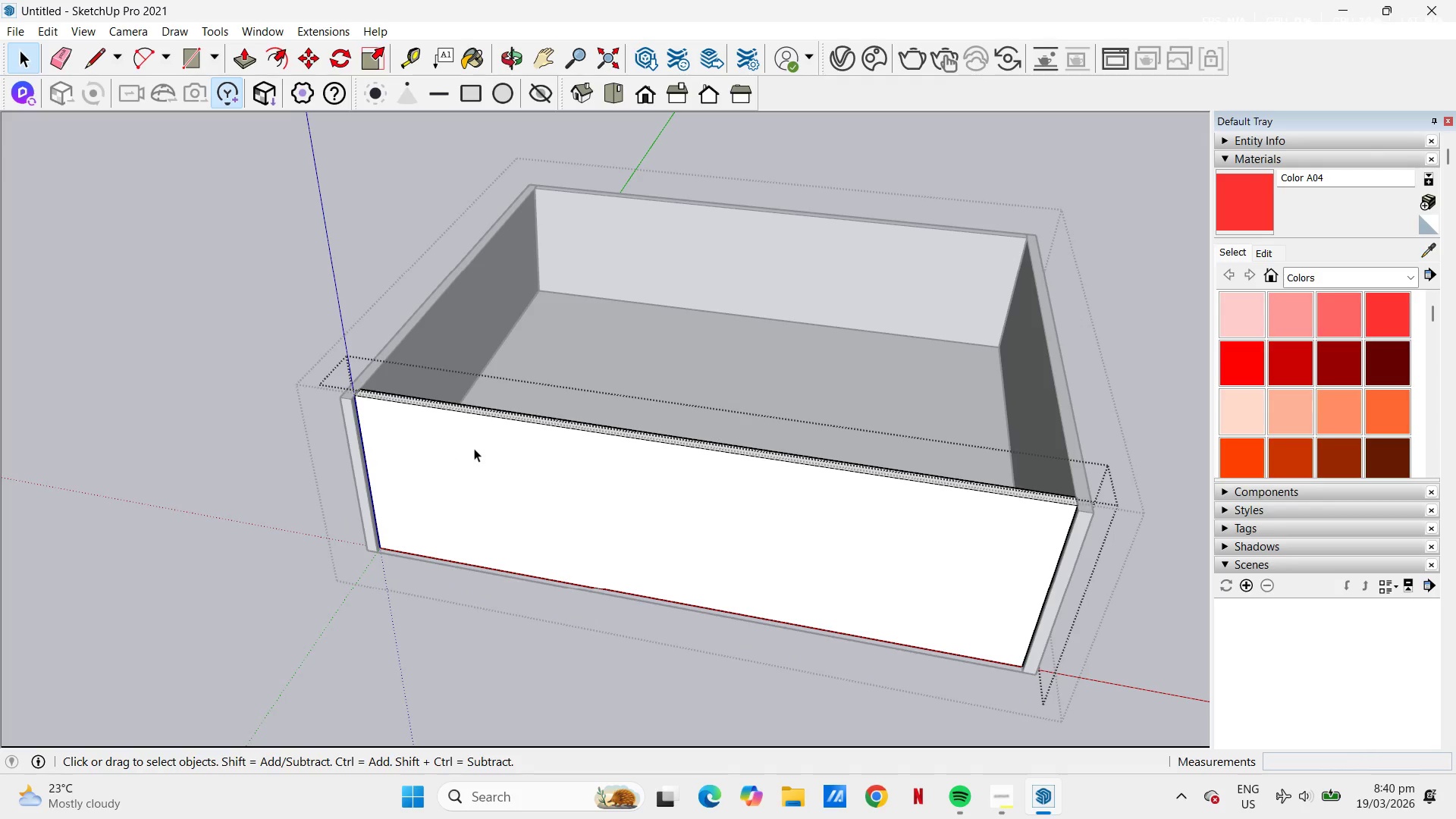 
key(Escape)
 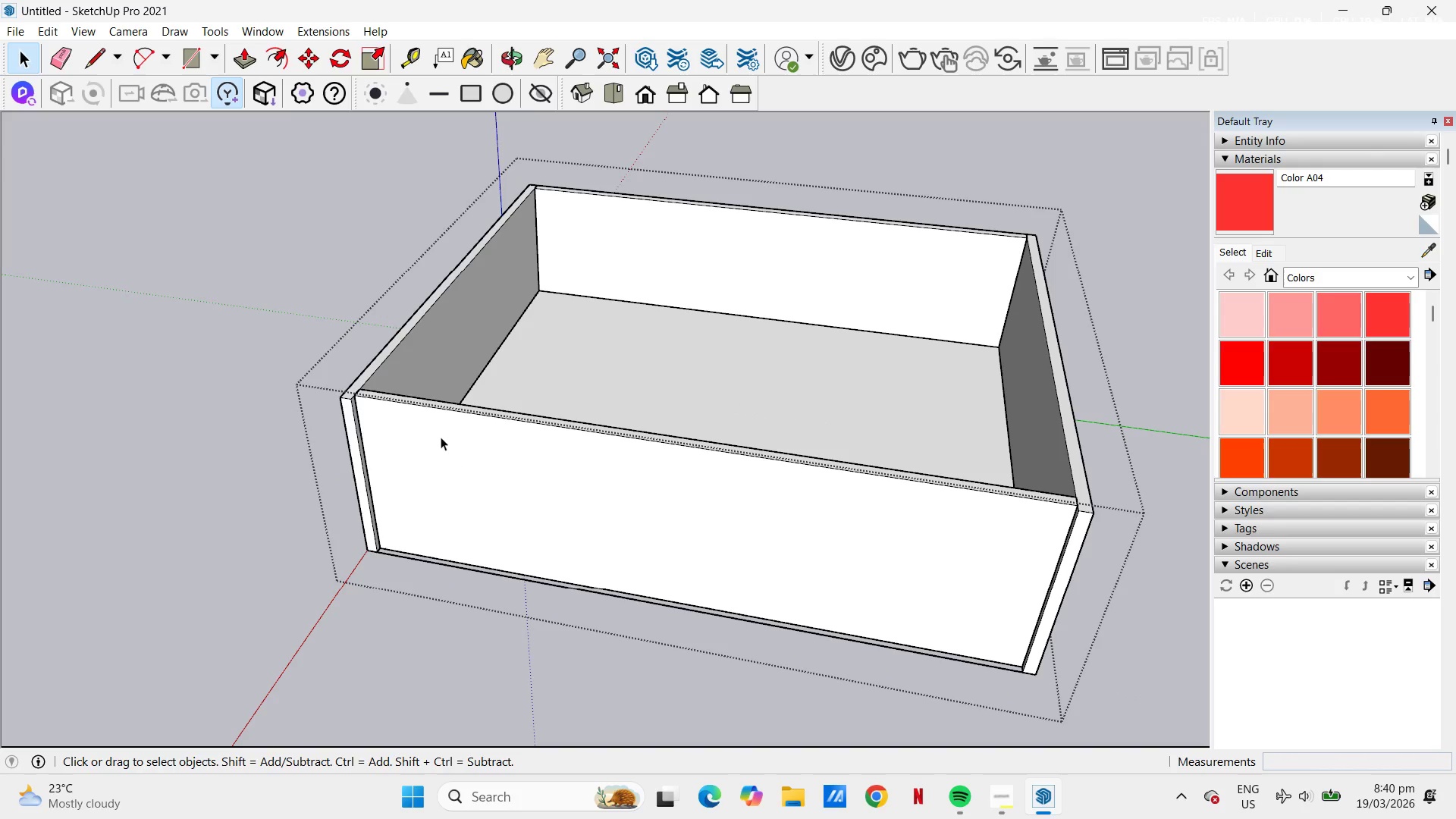 
left_click([441, 437])
 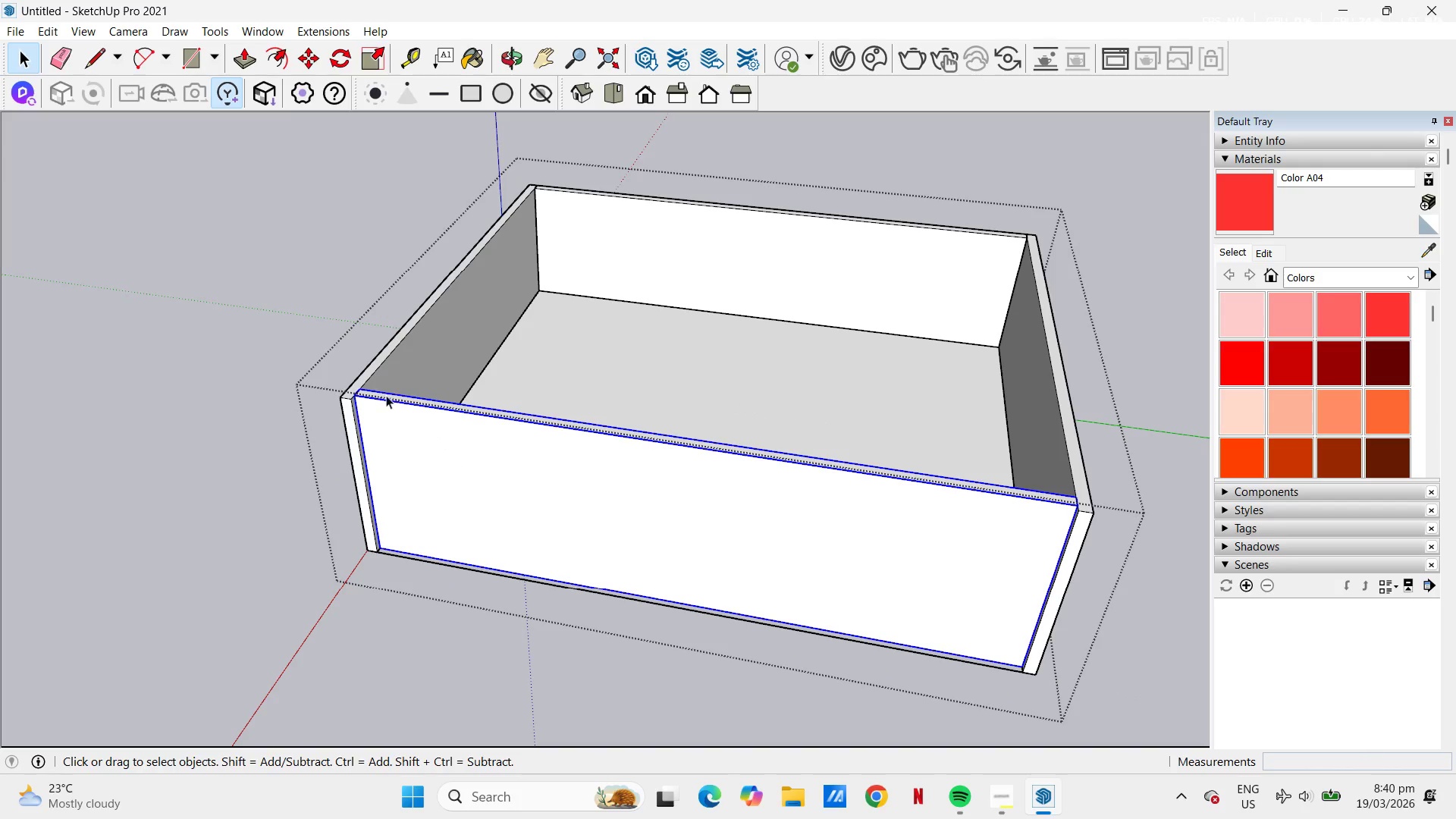 
scroll: coordinate [360, 387], scroll_direction: up, amount: 5.0
 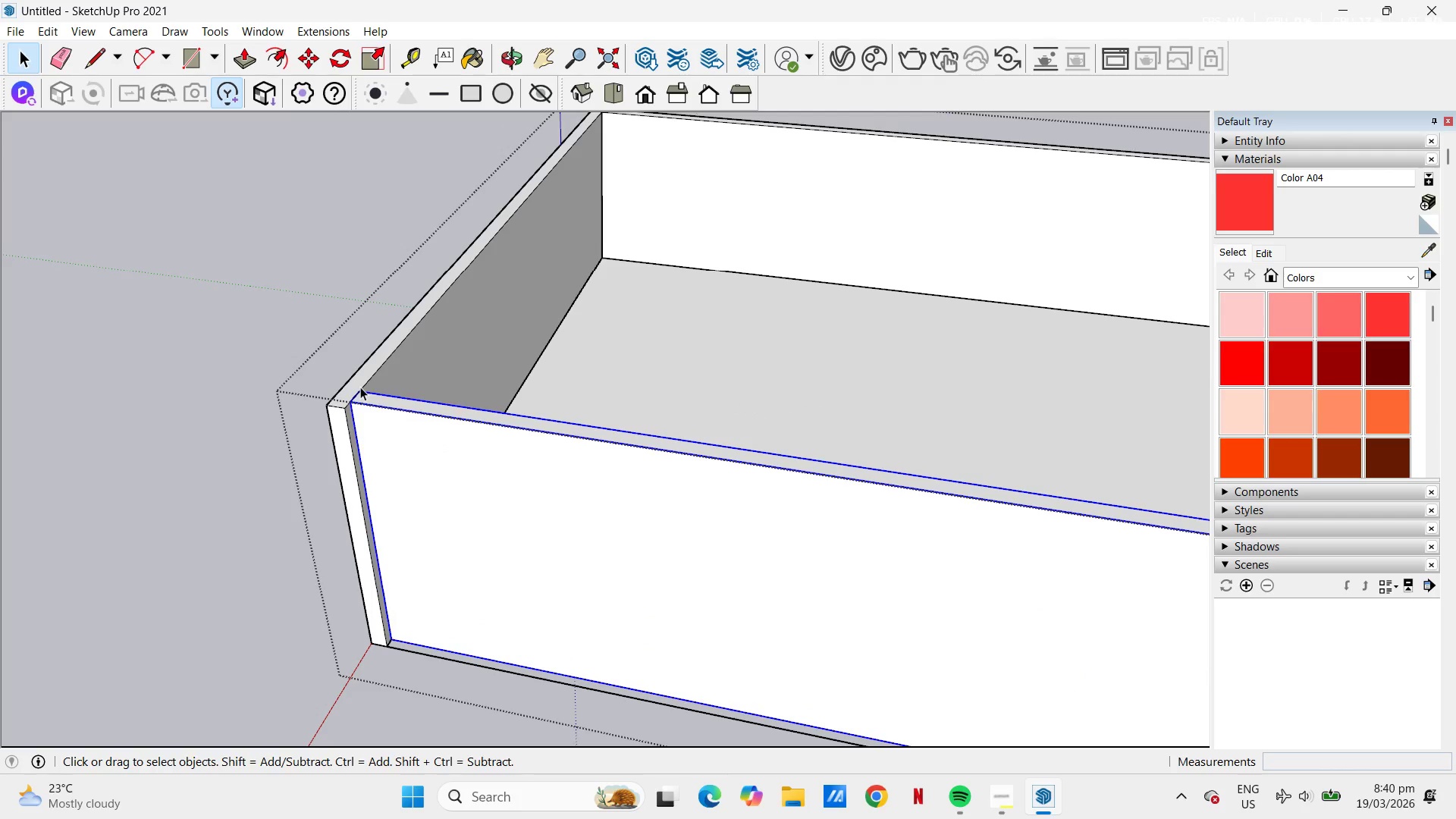 
key(M)
 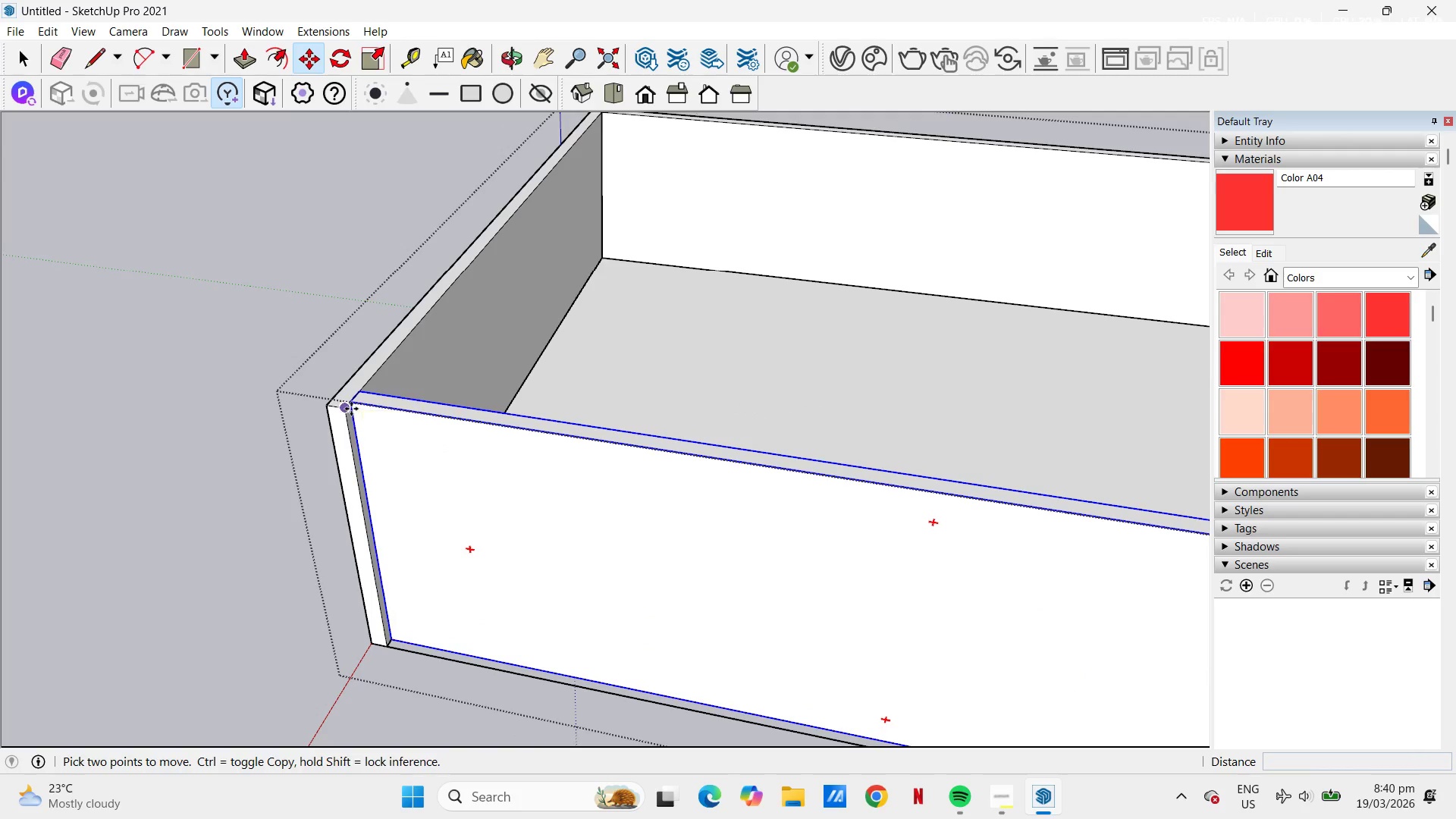 
scroll: coordinate [362, 400], scroll_direction: up, amount: 9.0
 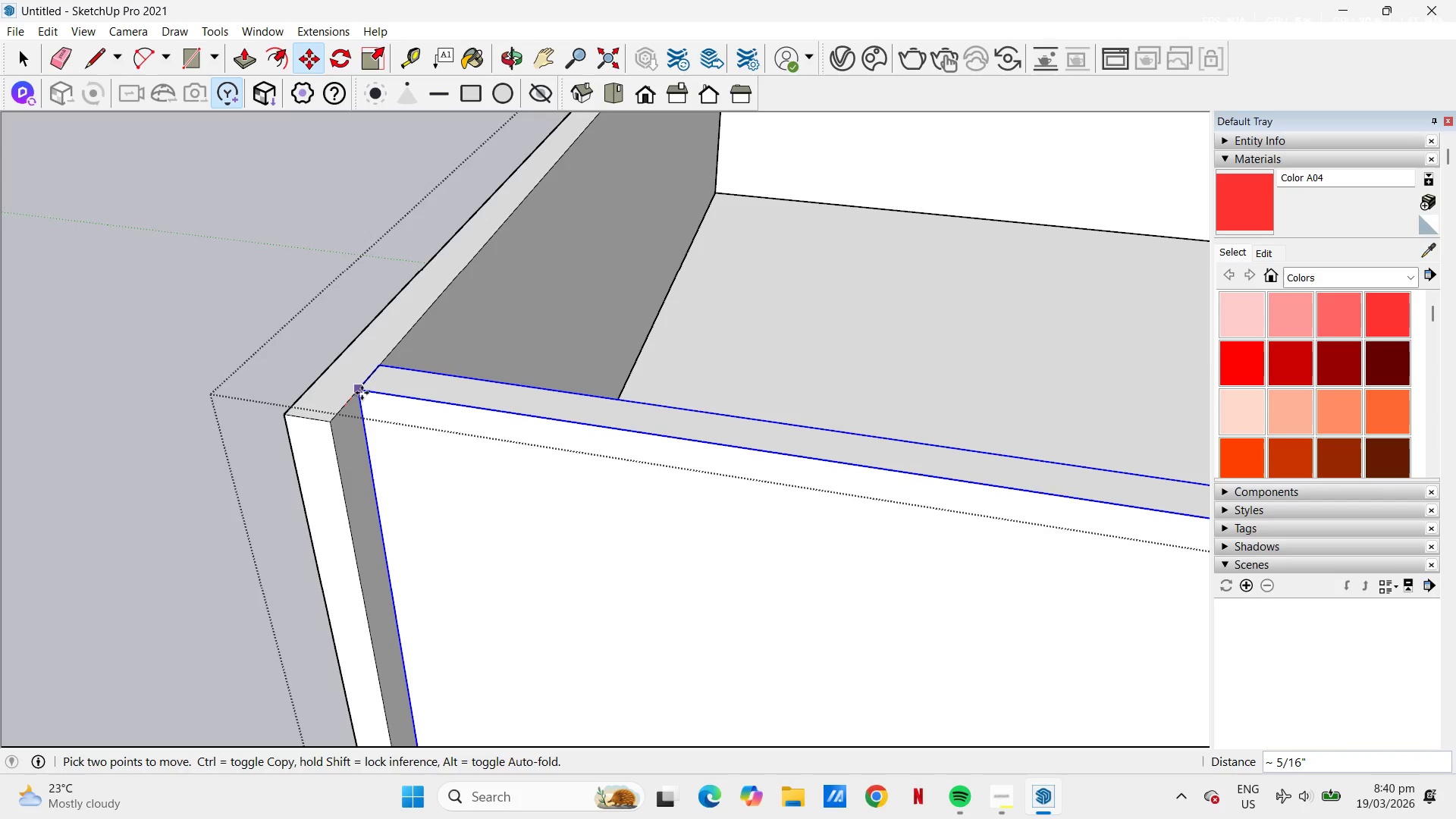 
key(Space)
 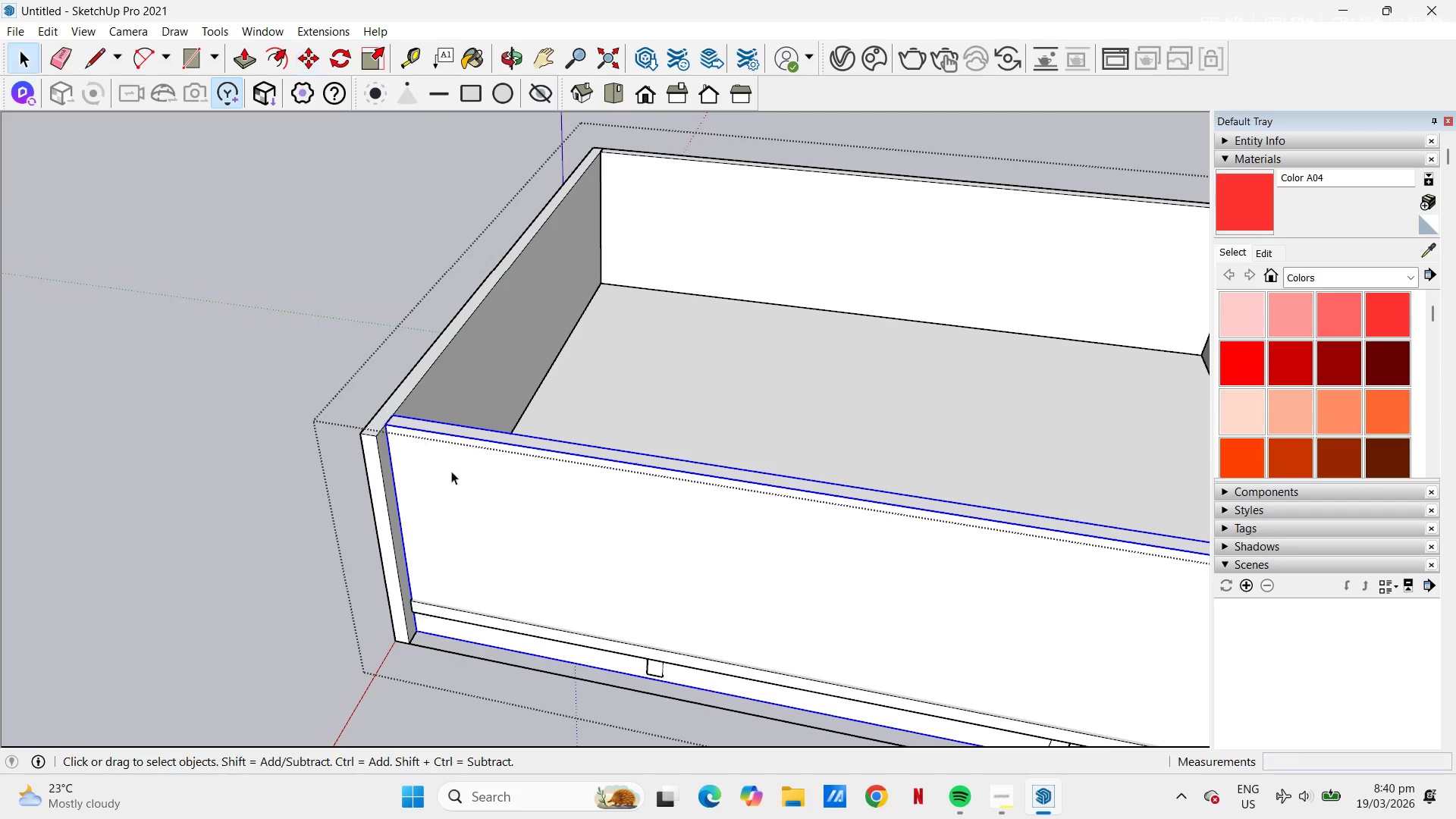 
left_click([461, 482])
 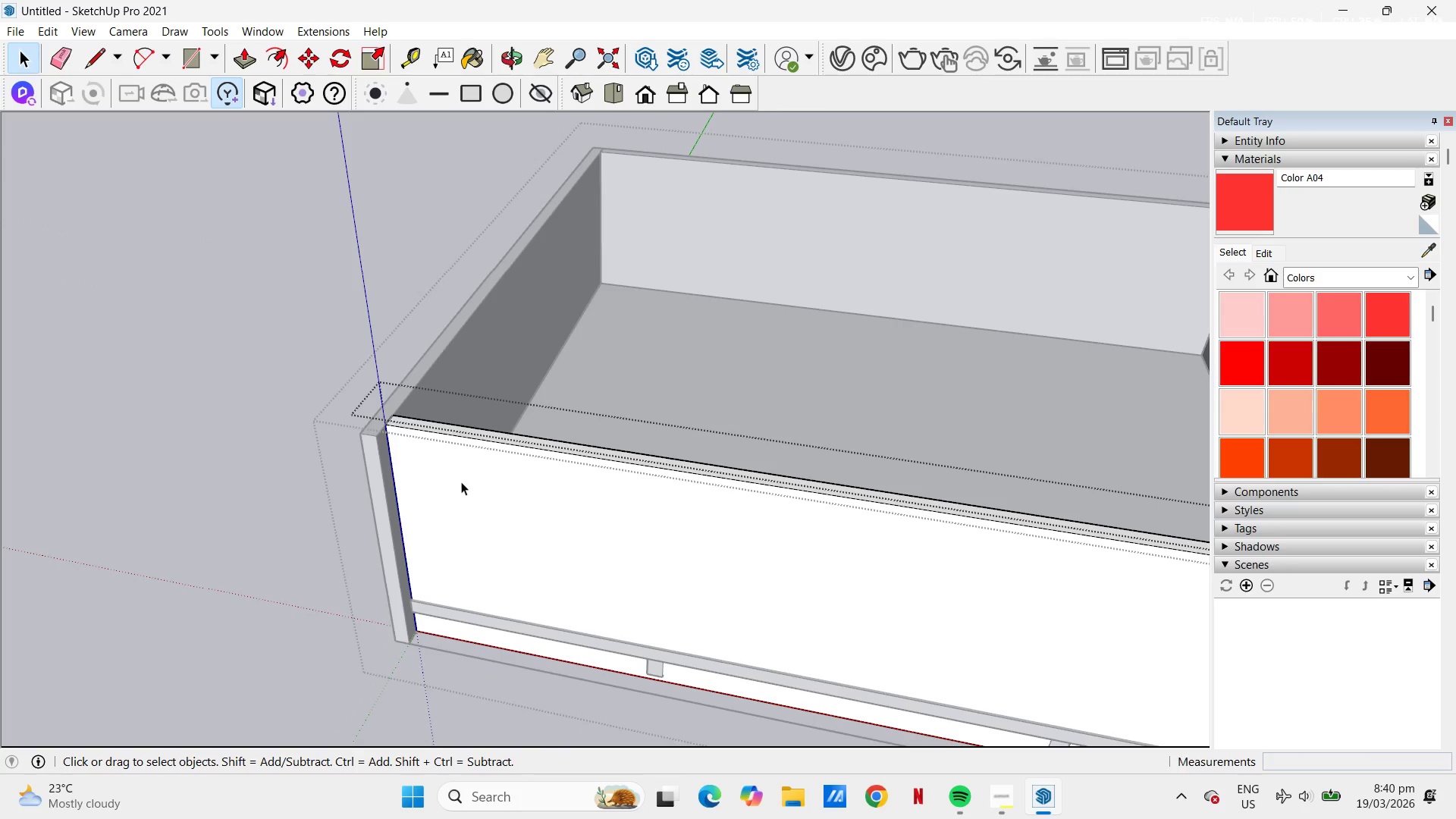 
scroll: coordinate [404, 441], scroll_direction: down, amount: 11.0
 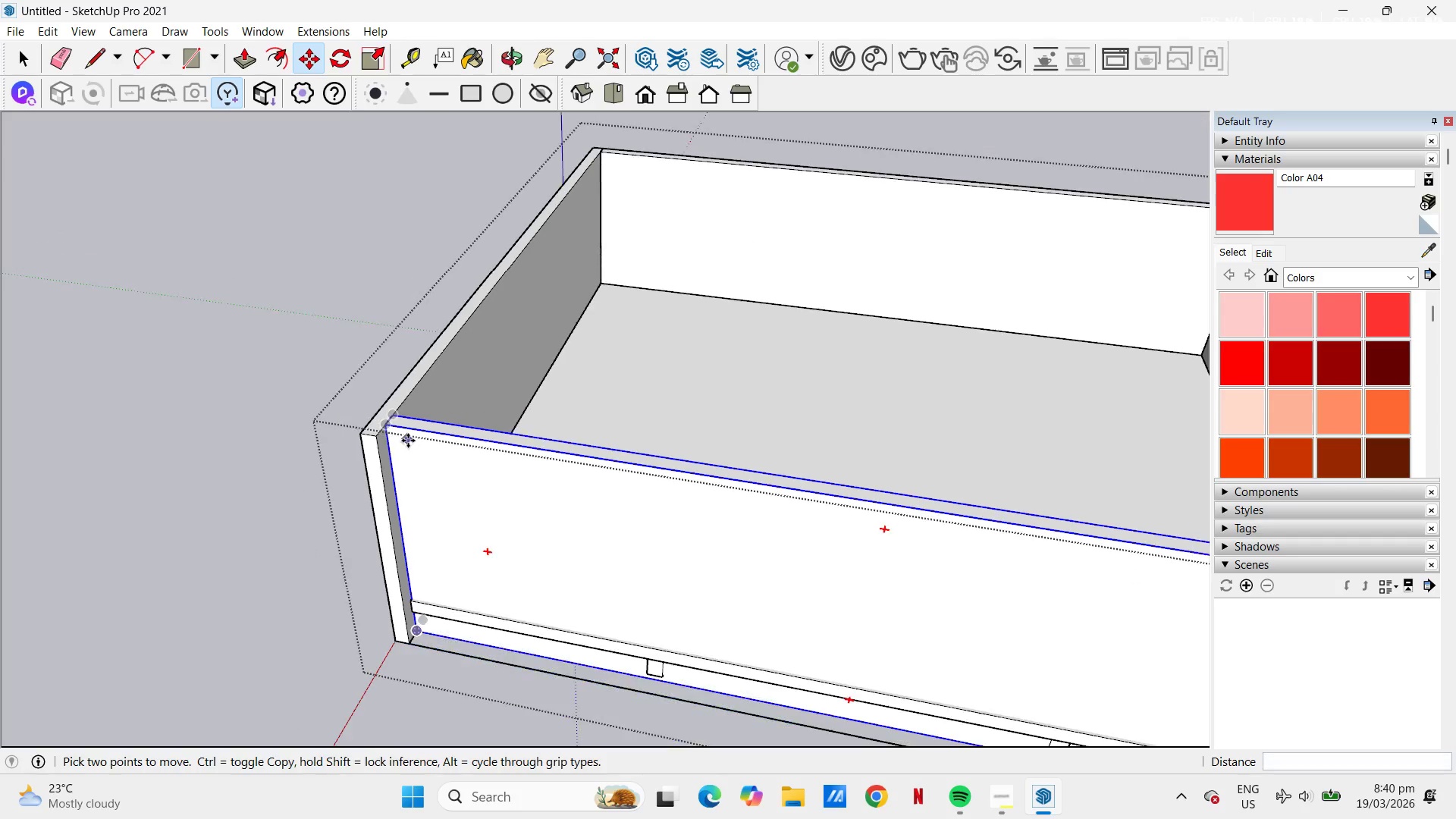 
left_click([569, 510])
 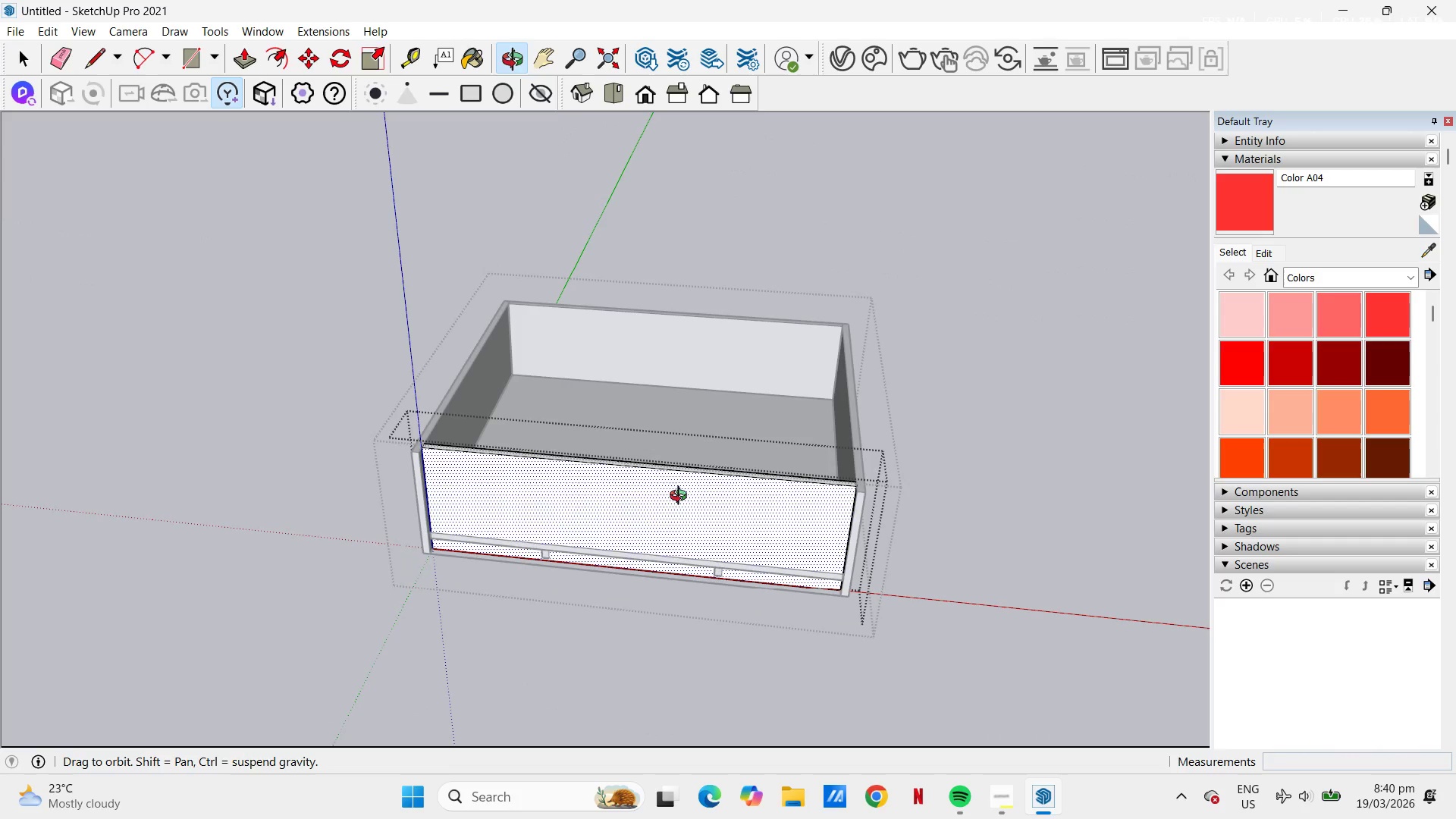 
scroll: coordinate [437, 468], scroll_direction: down, amount: 9.0
 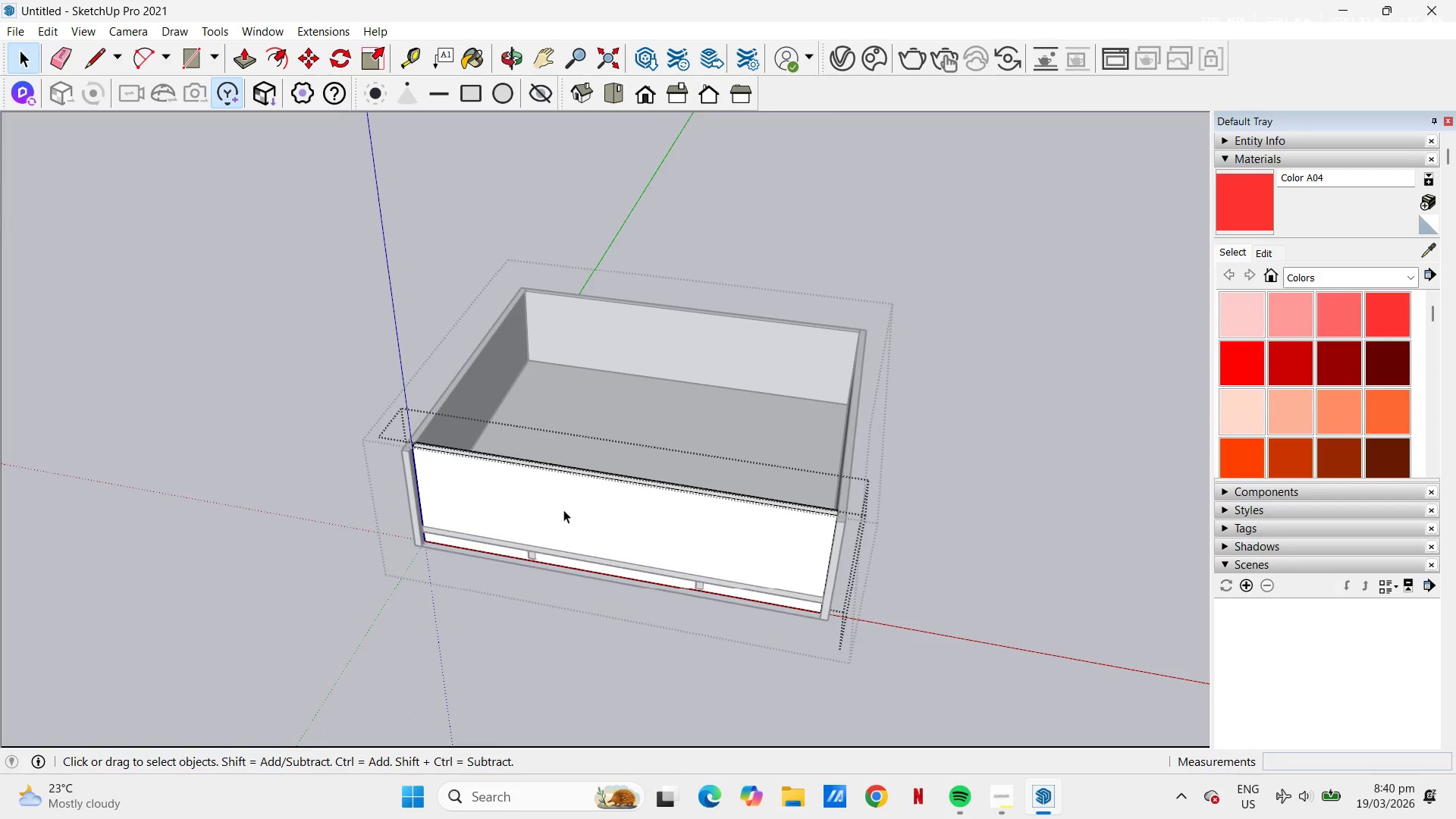 
key(Escape)
 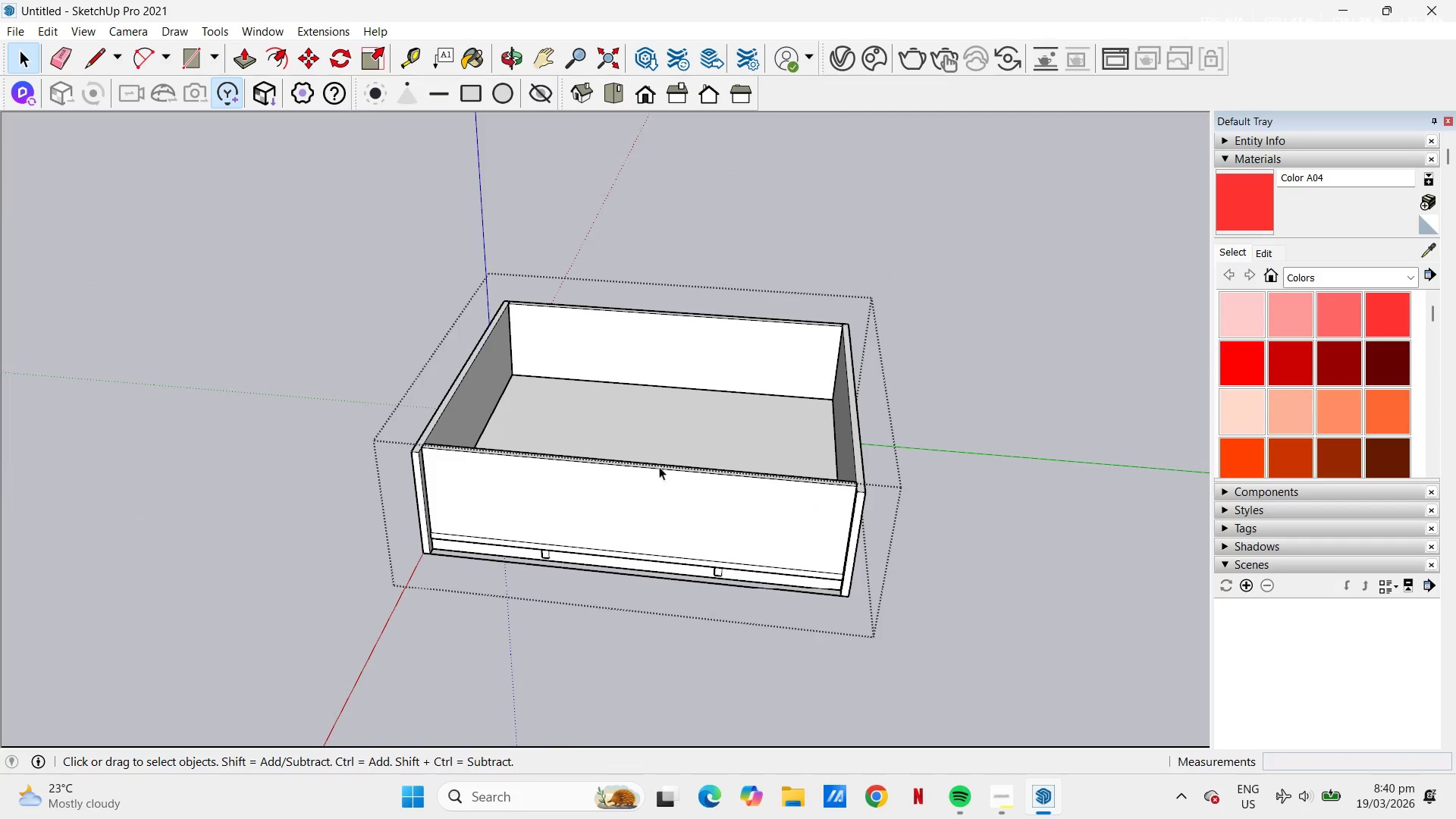 
left_click([674, 430])
 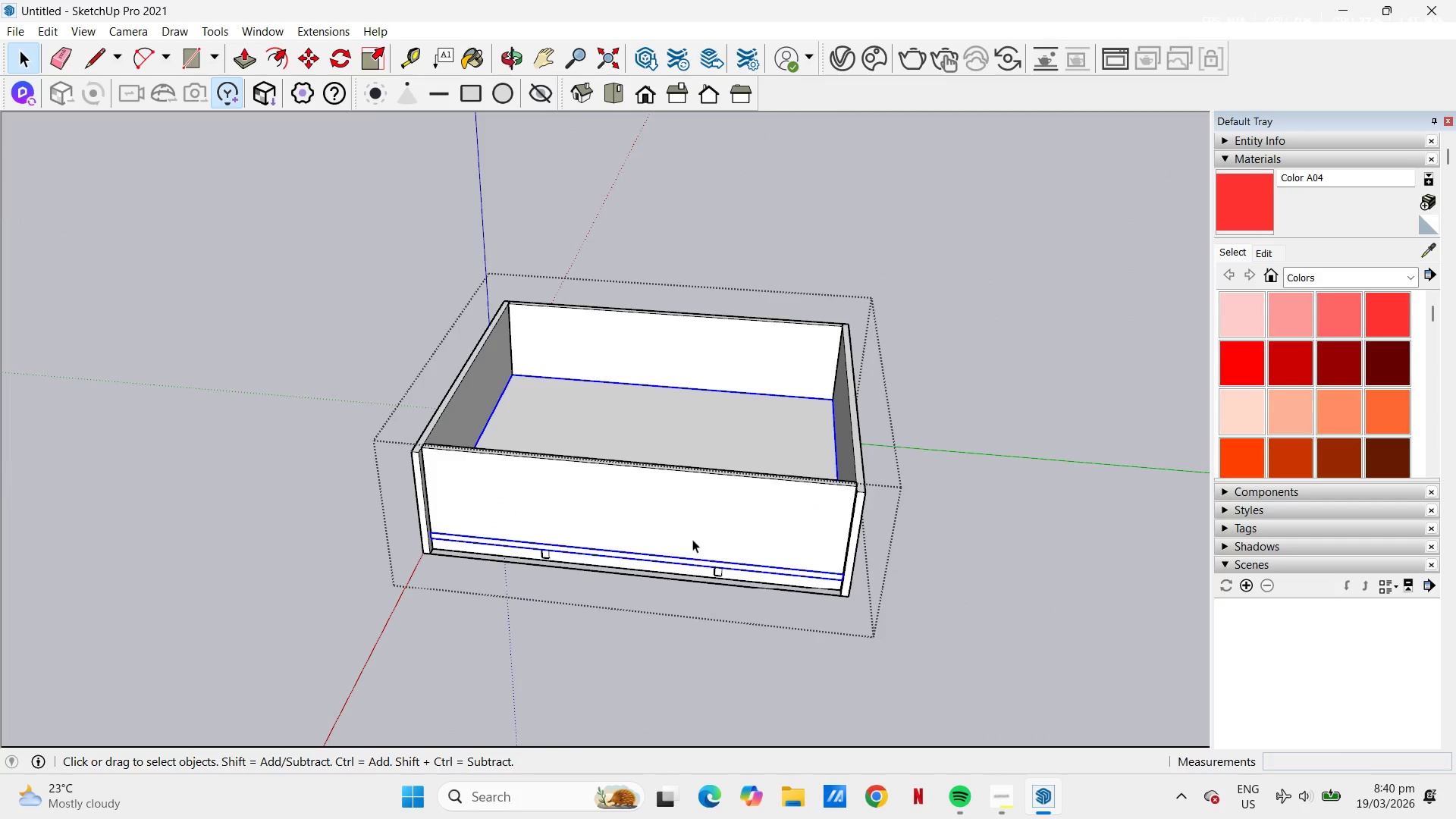 
hold_key(key=ControlLeft, duration=2.19)
left_click([718, 571])
 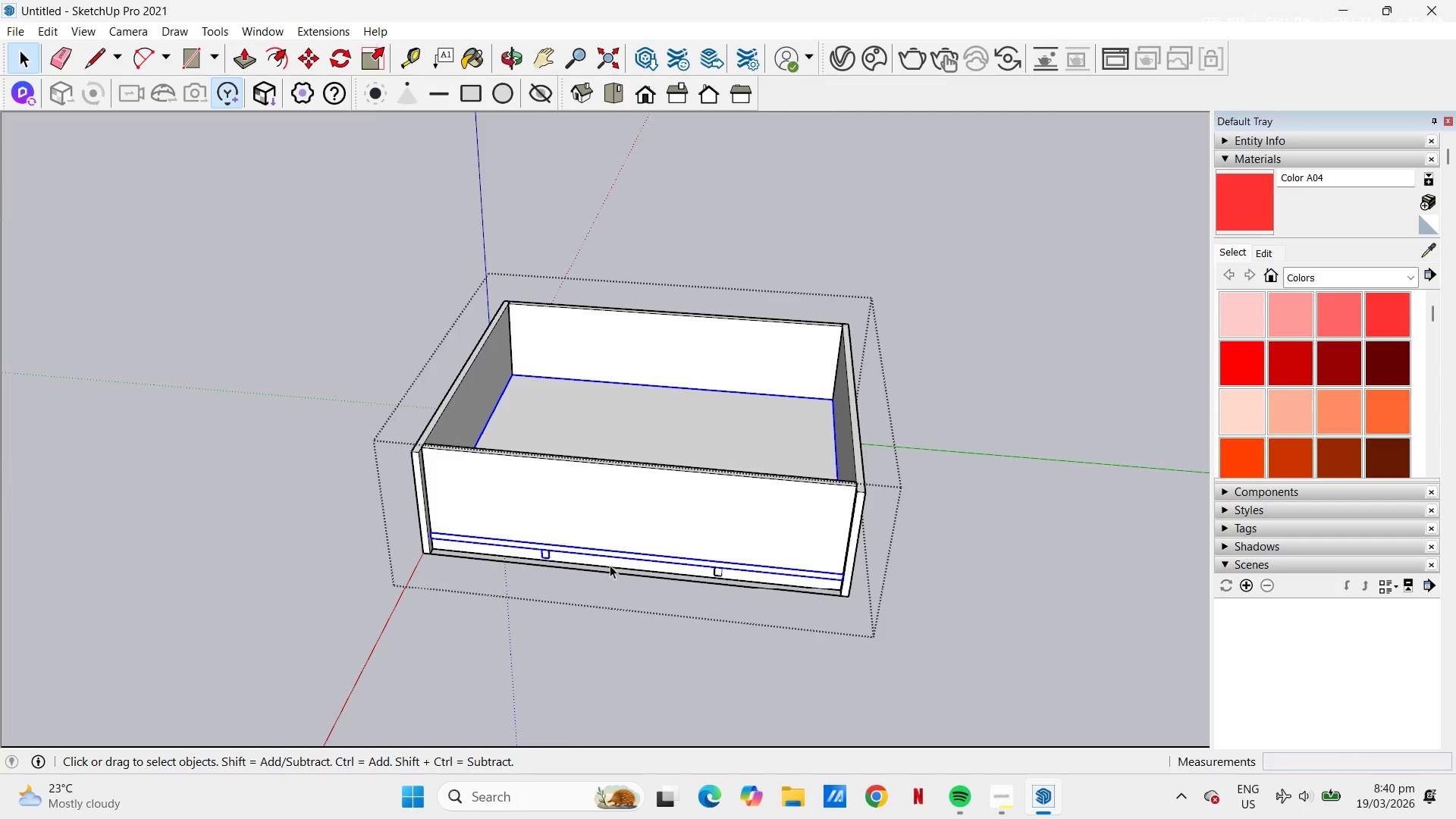 
hold_key(key=ControlLeft, duration=0.73)
left_click([717, 573])
 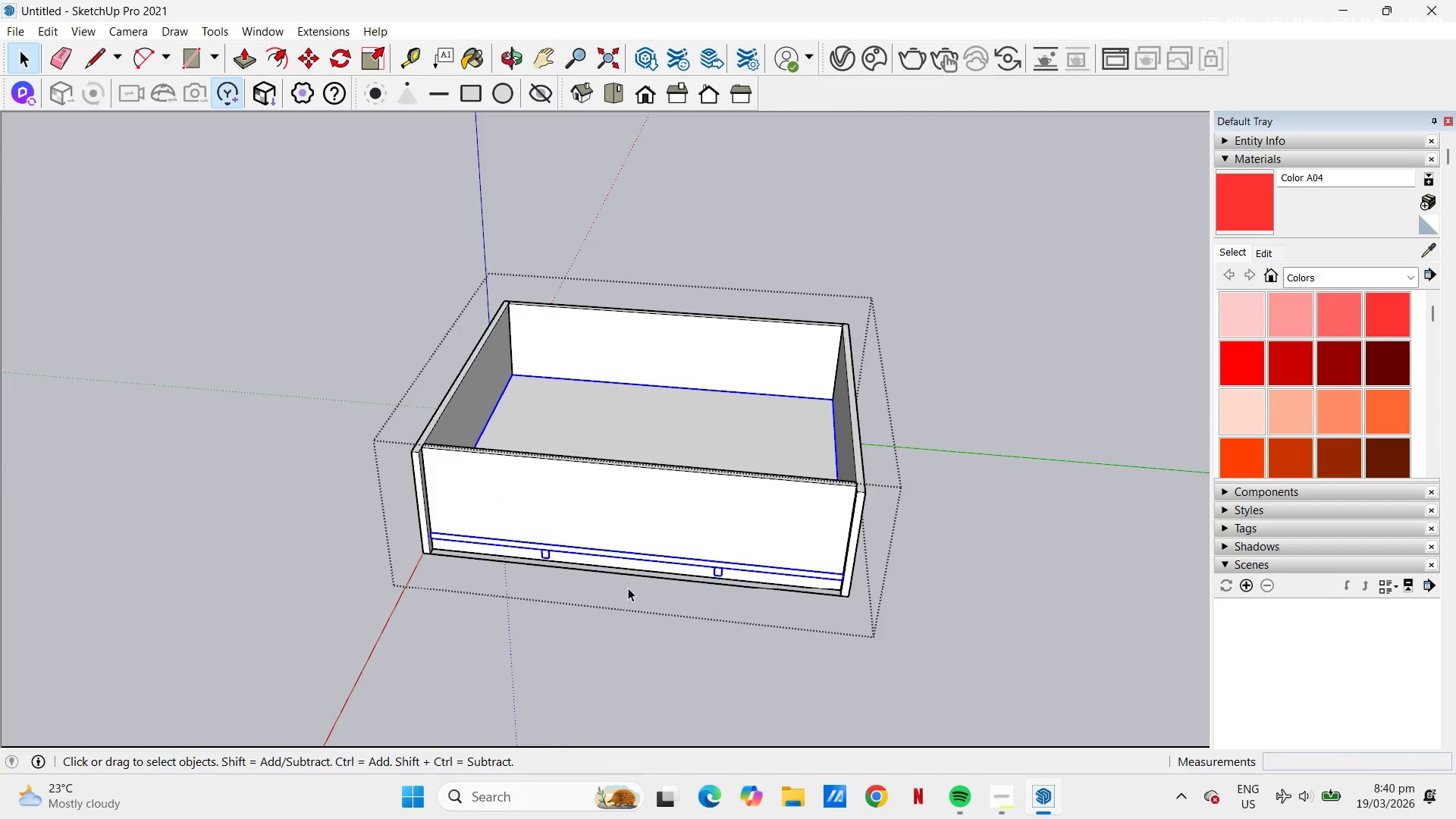 
key(S)
 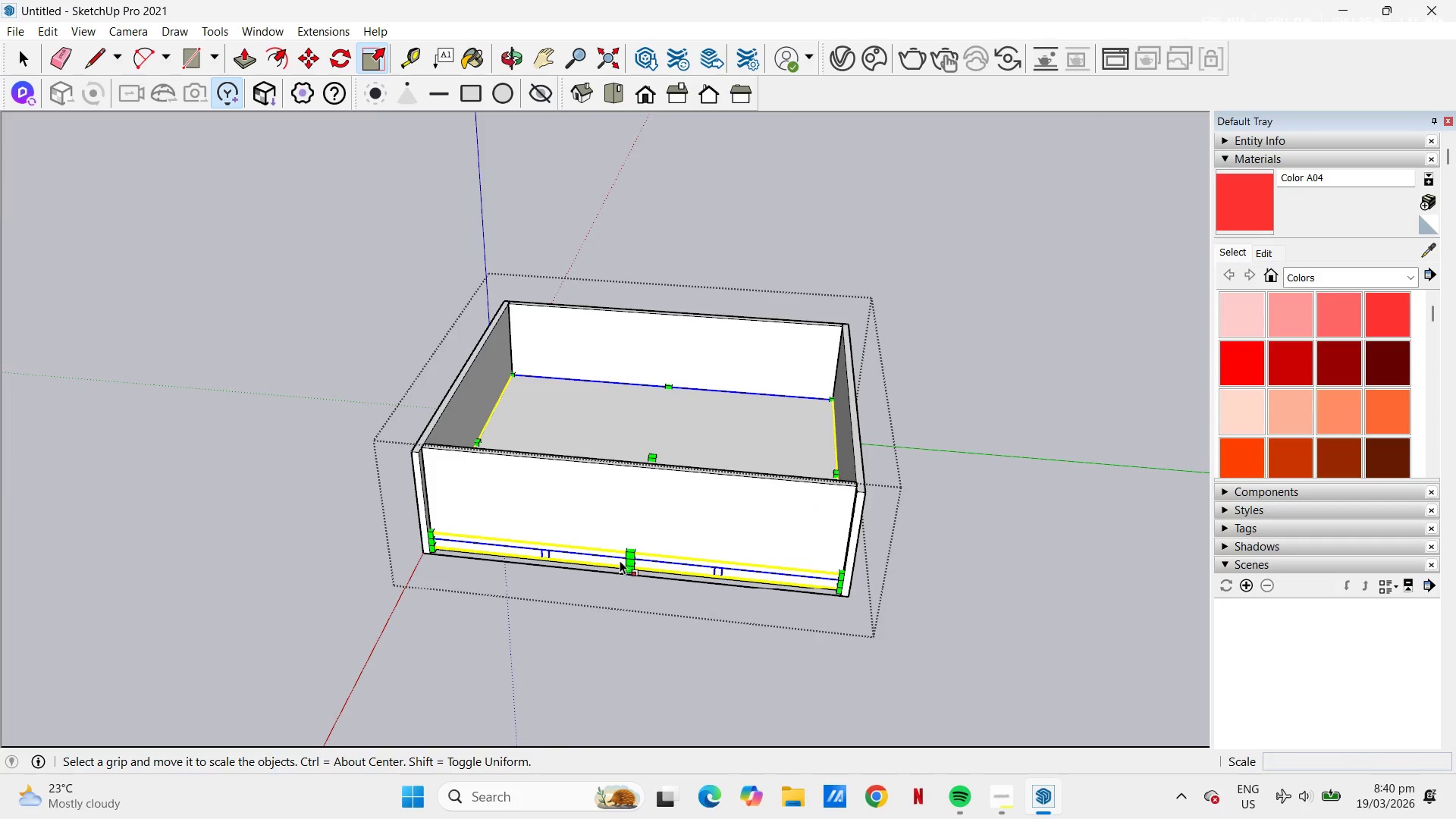 
scroll: coordinate [627, 572], scroll_direction: up, amount: 9.0
 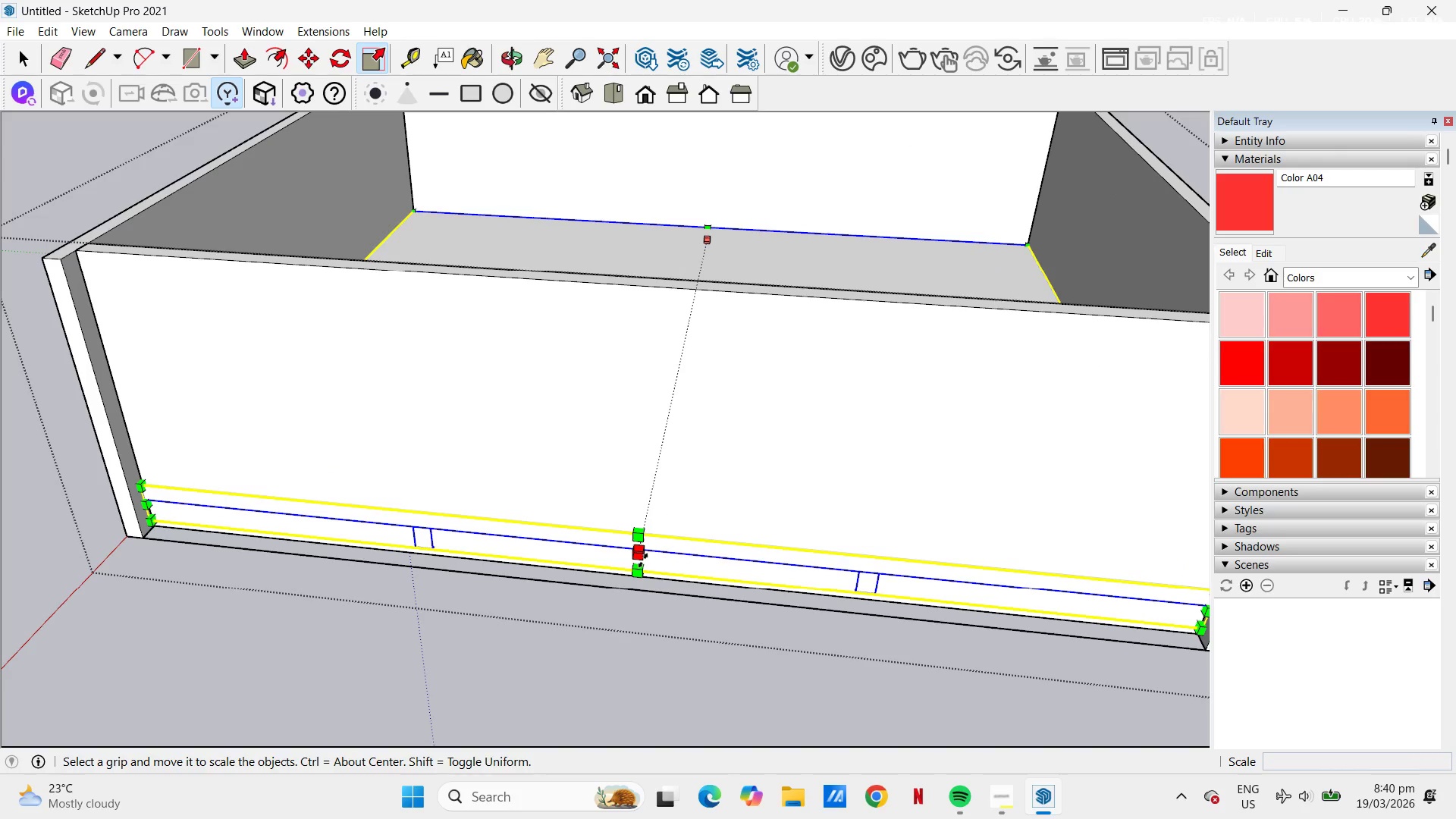 
left_click([642, 559])
 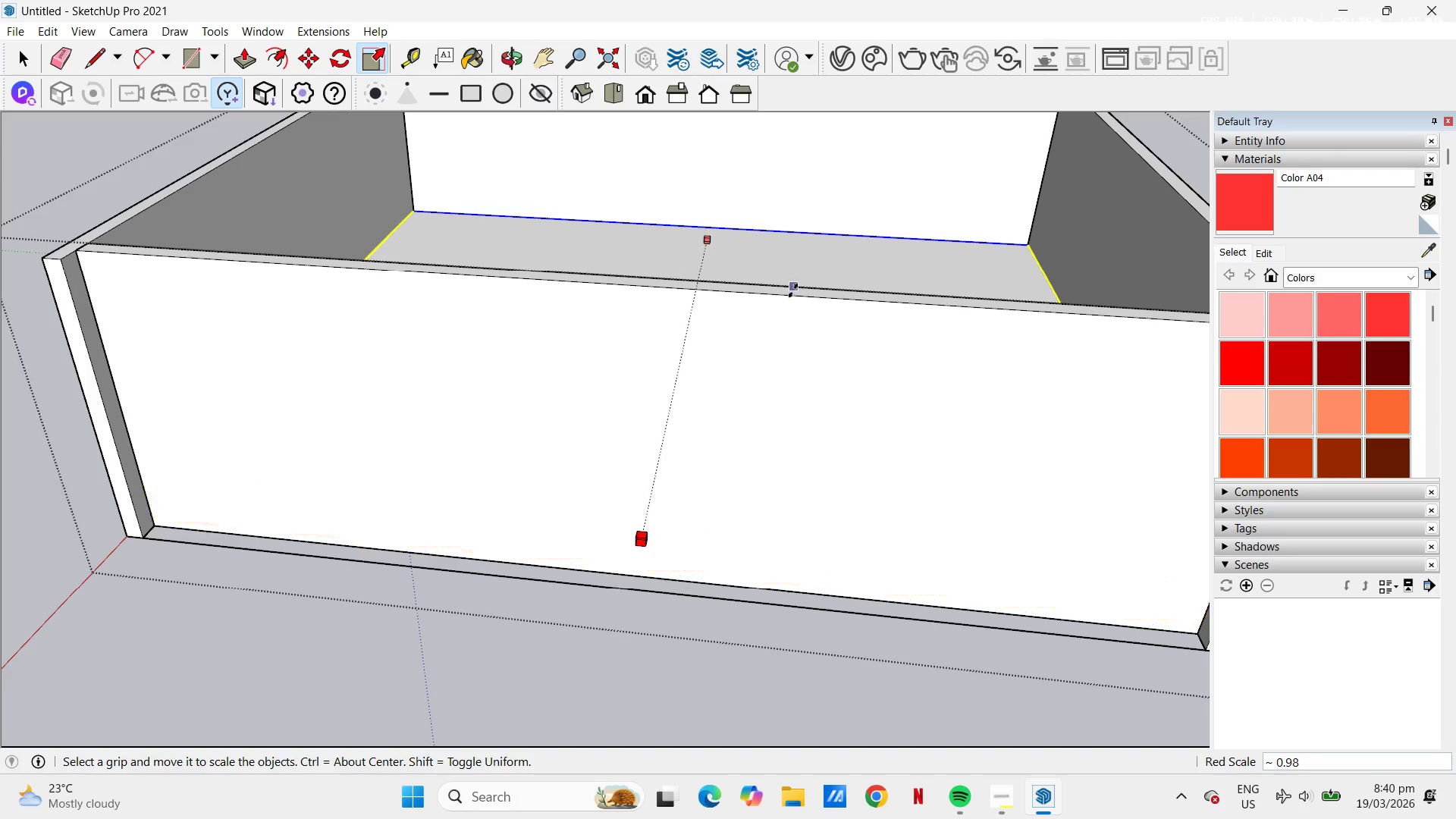 
mouse_move([801, 286])
 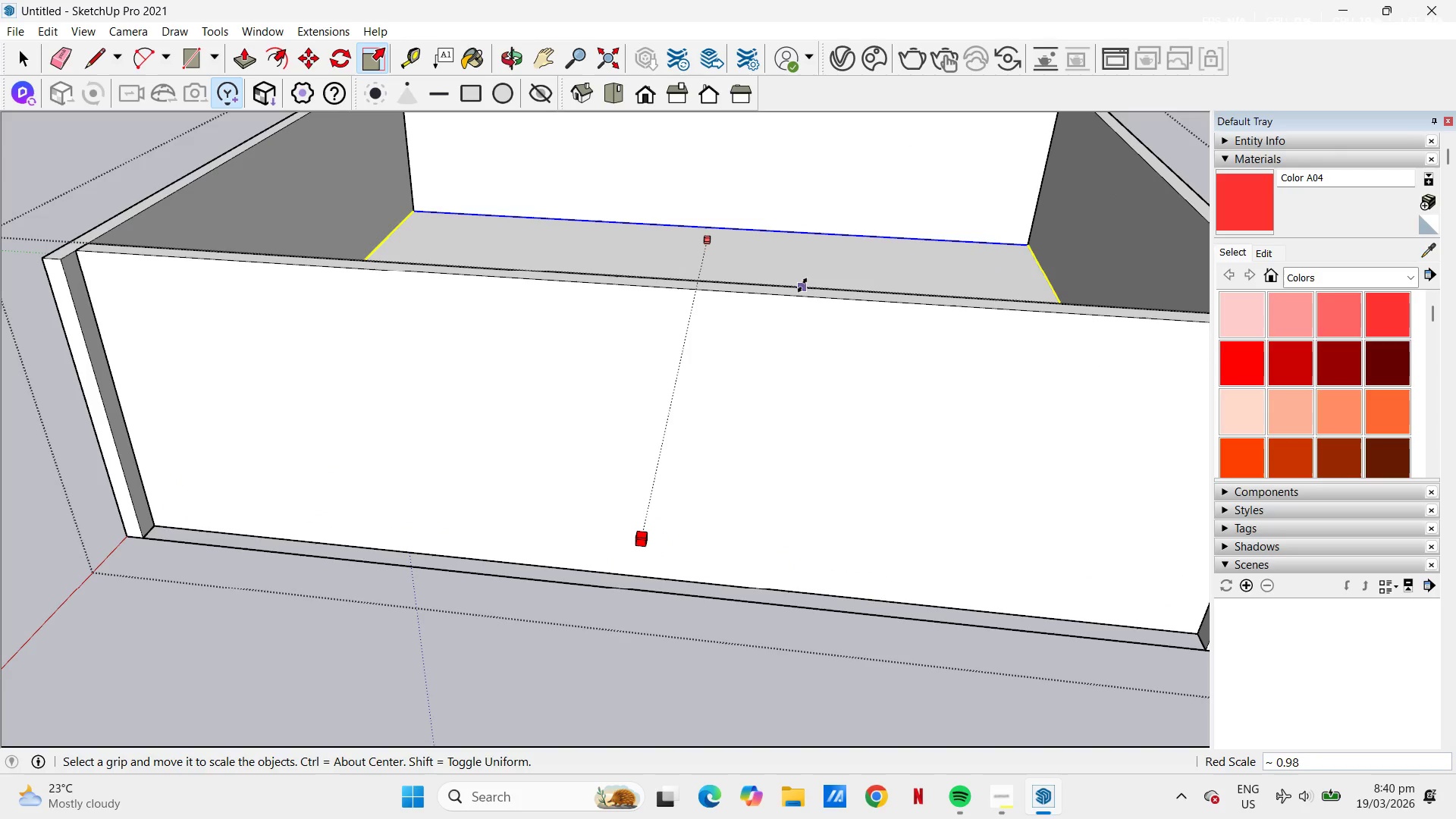 
left_click([802, 285])
 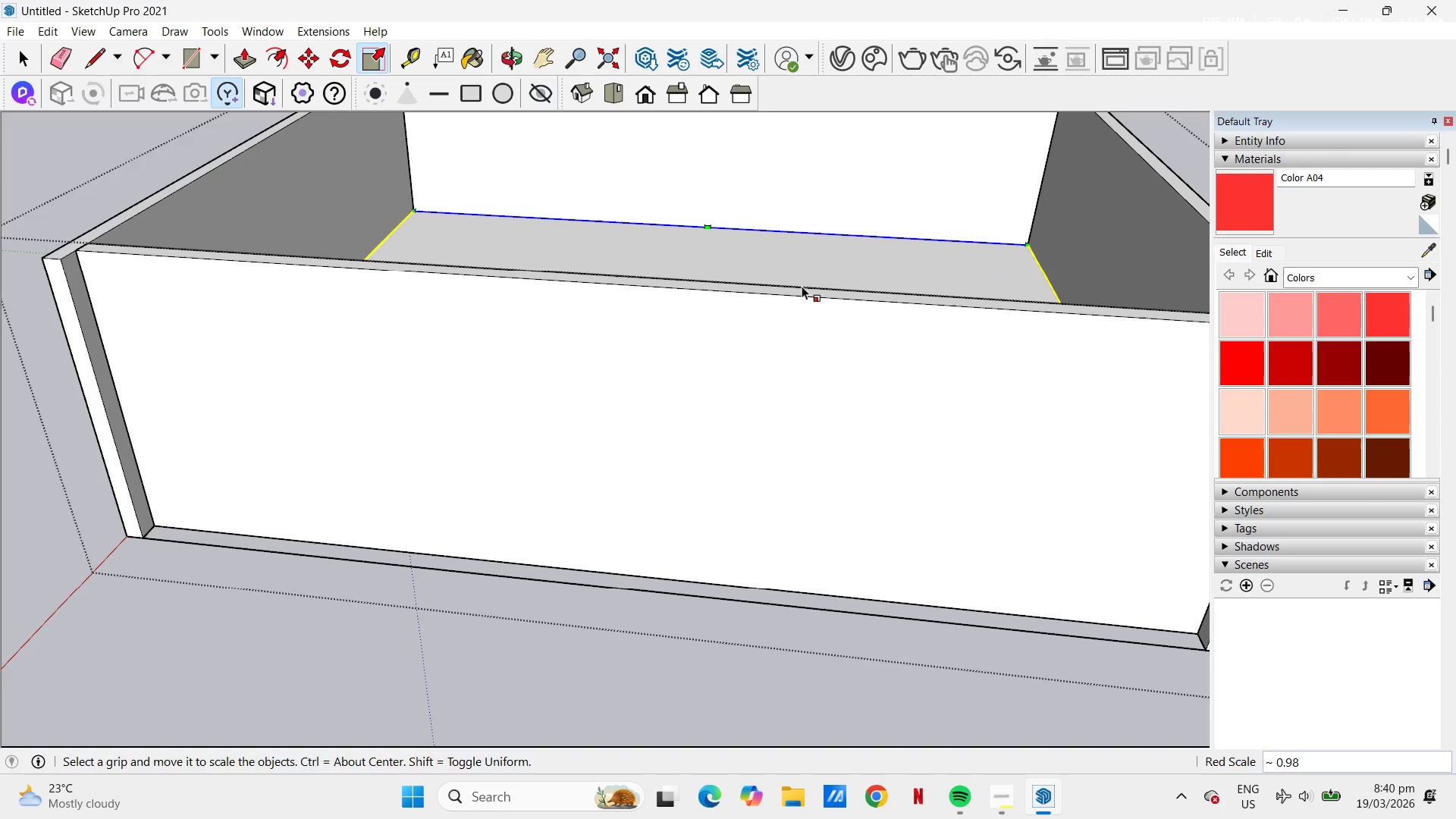 
key(Space)
 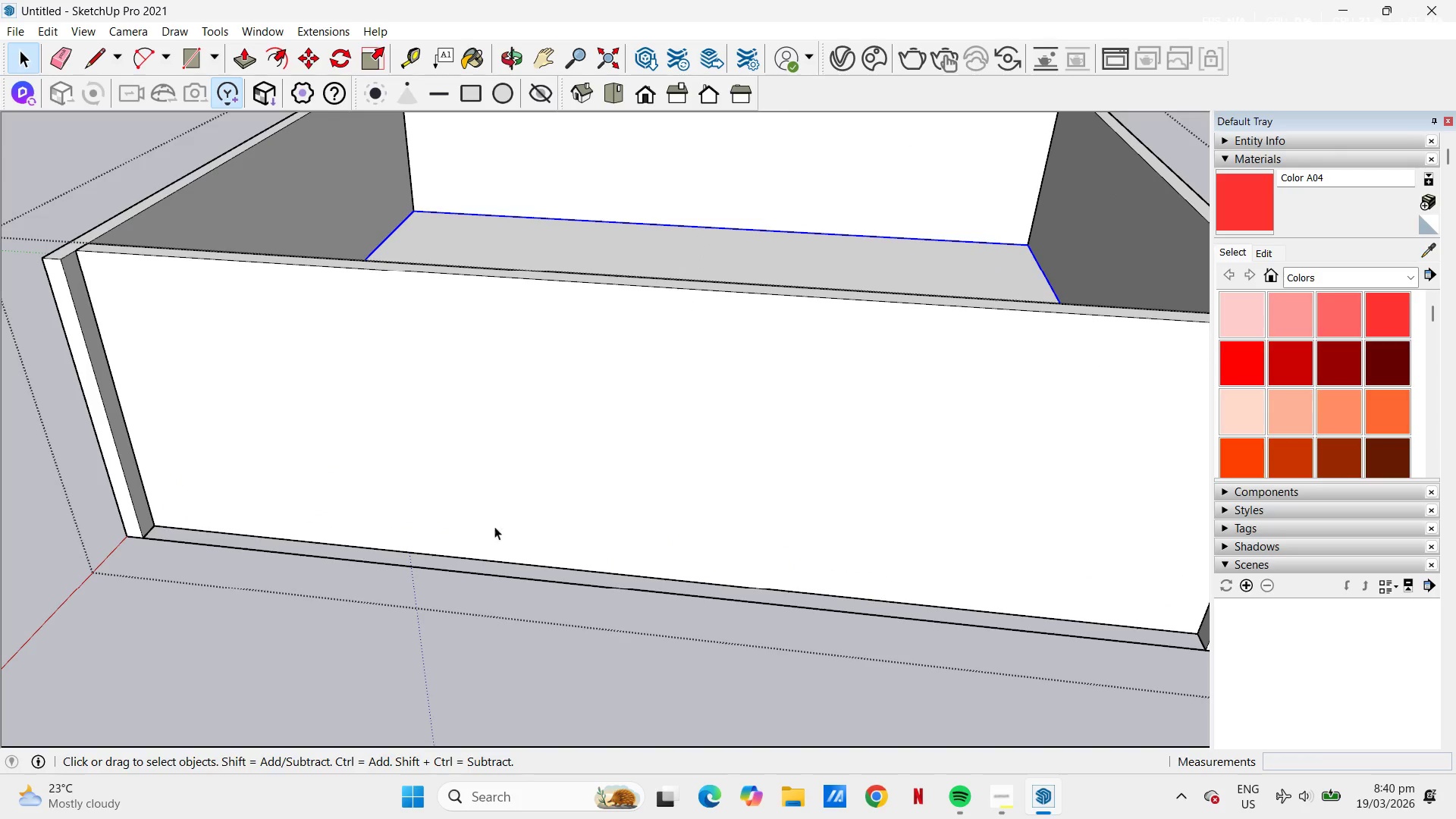 
left_click([458, 587])
 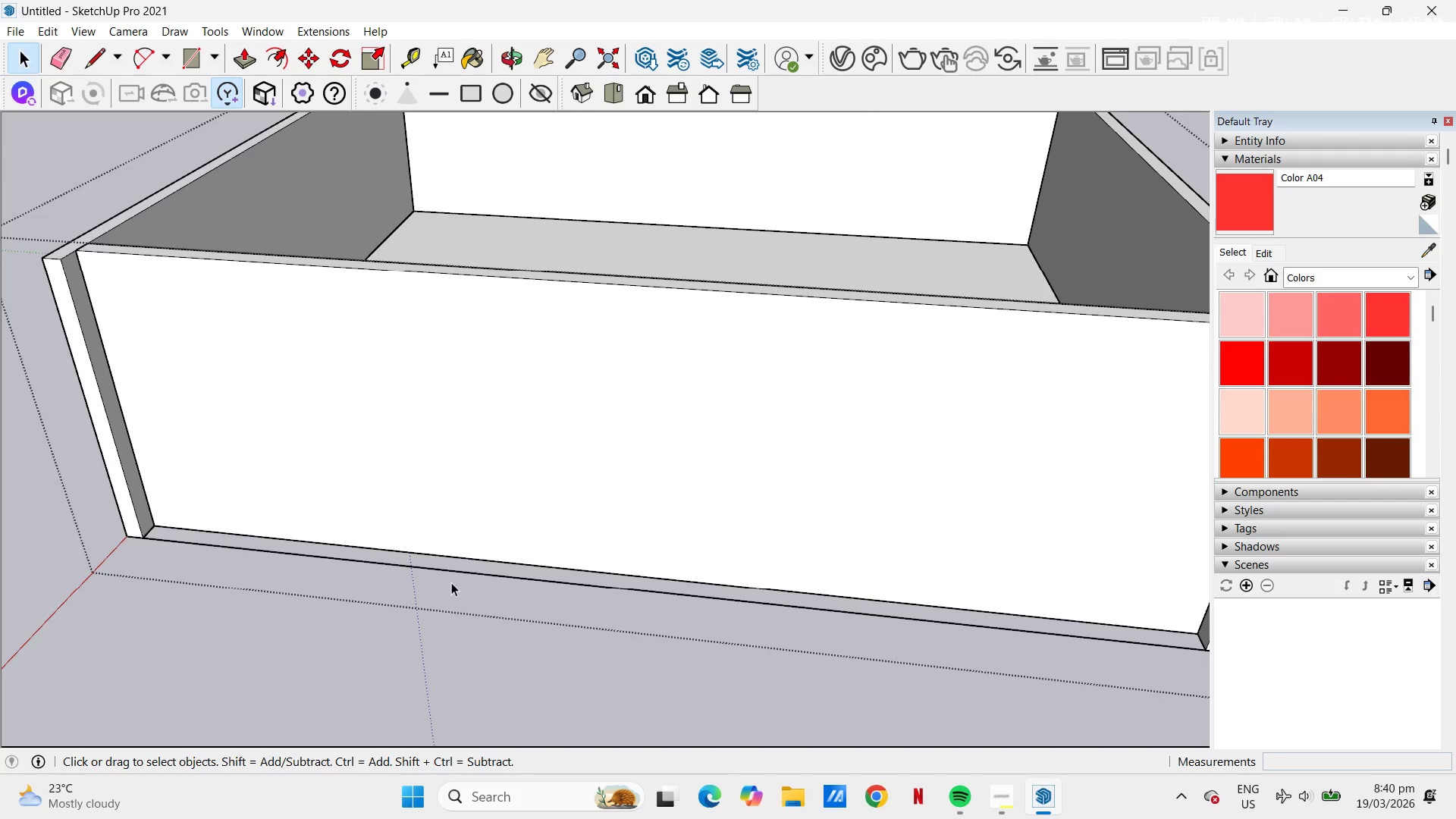 
scroll: coordinate [512, 560], scroll_direction: down, amount: 3.0
 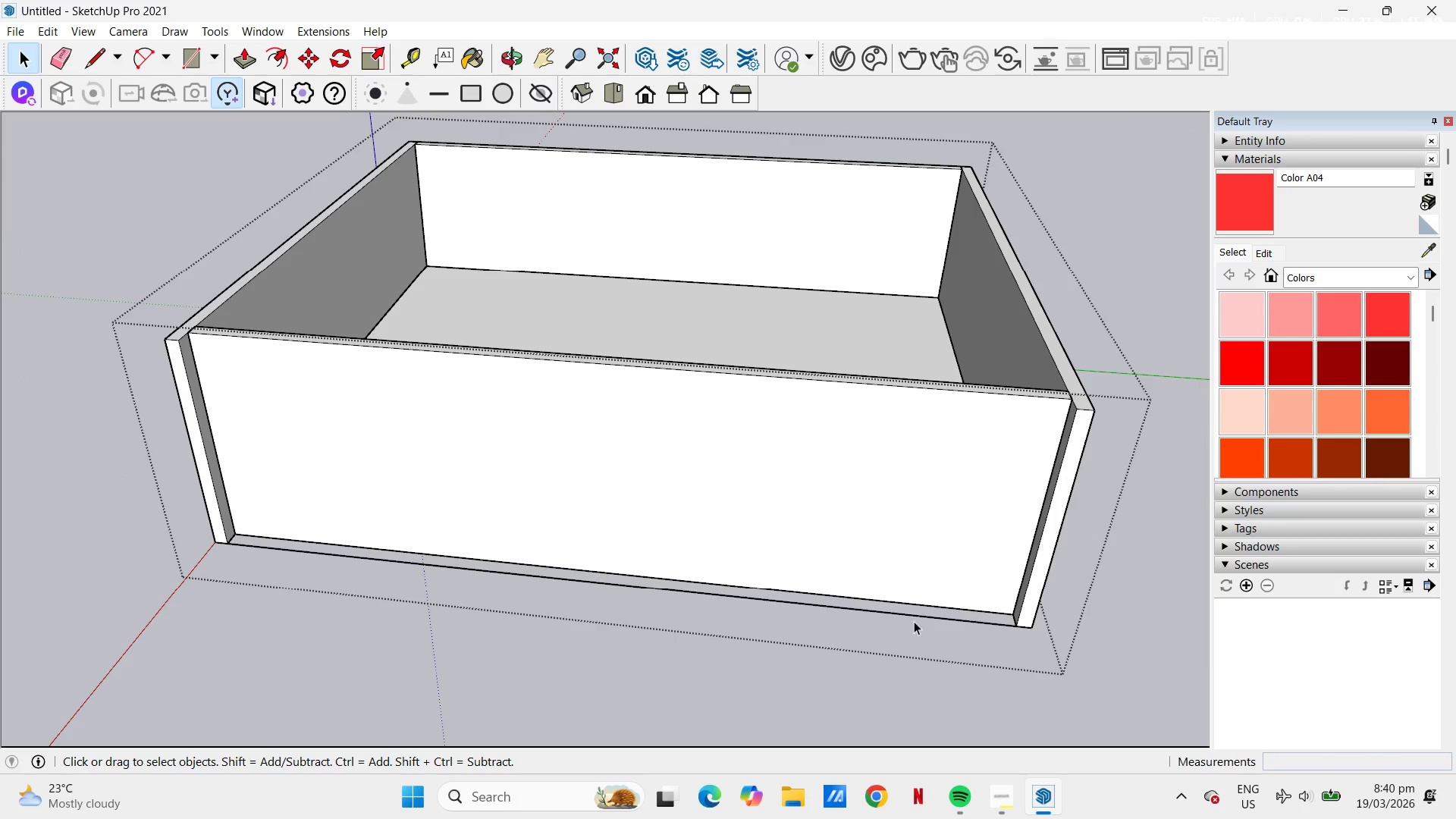 
key(E)
 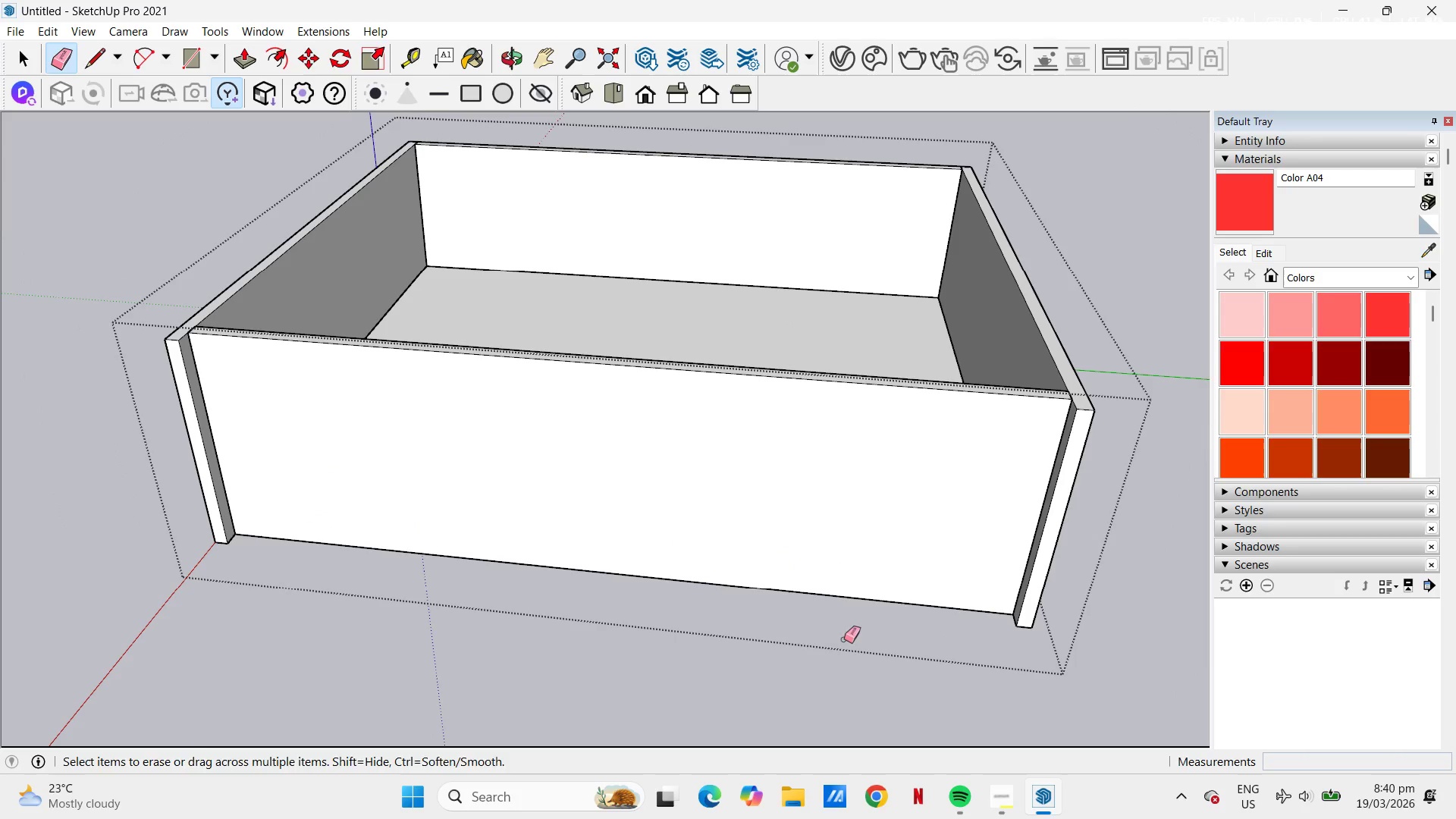 
left_click_drag(start_coordinate=[641, 662], to_coordinate=[636, 662])
 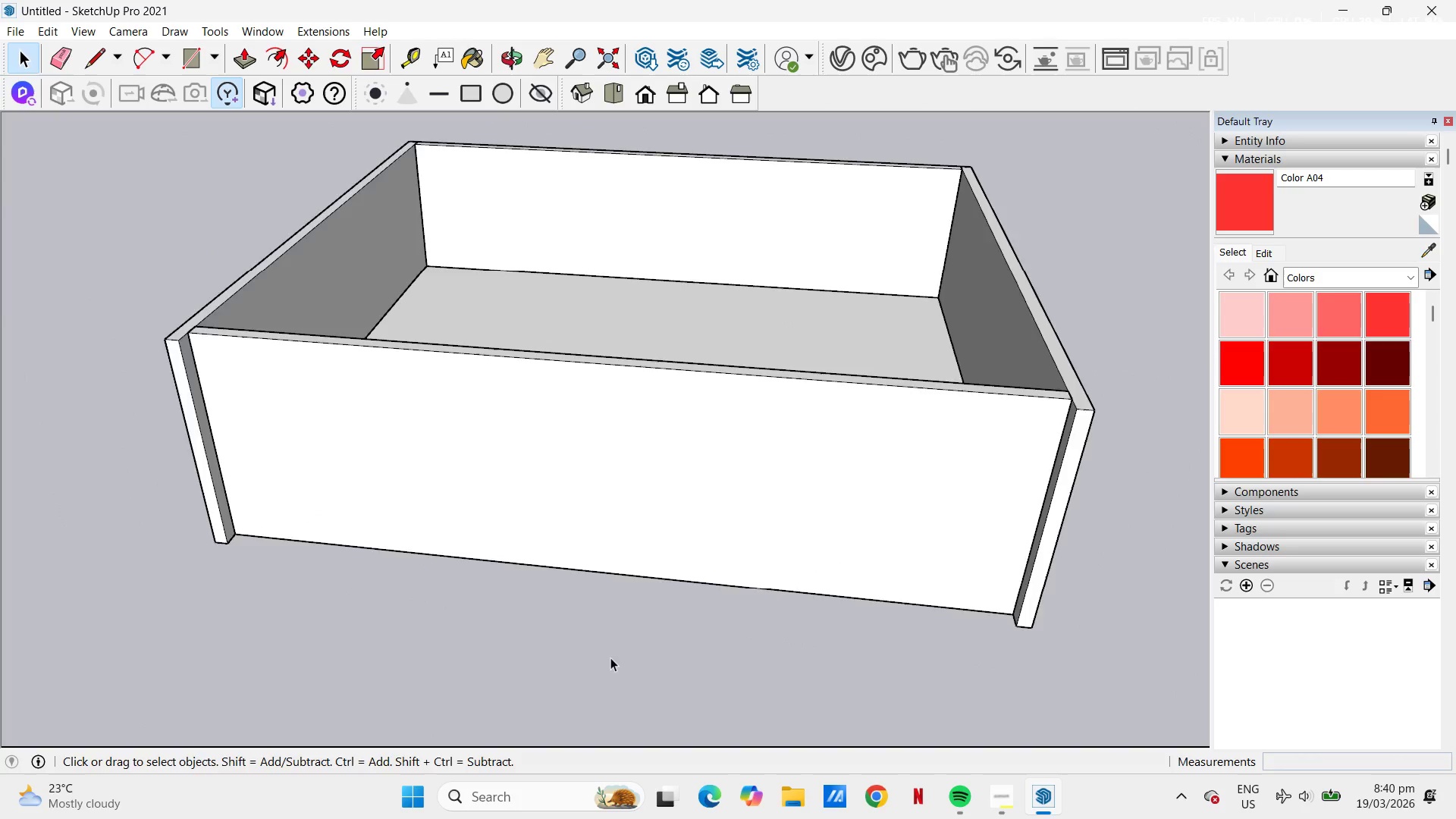 
scroll: coordinate [606, 648], scroll_direction: down, amount: 3.0
 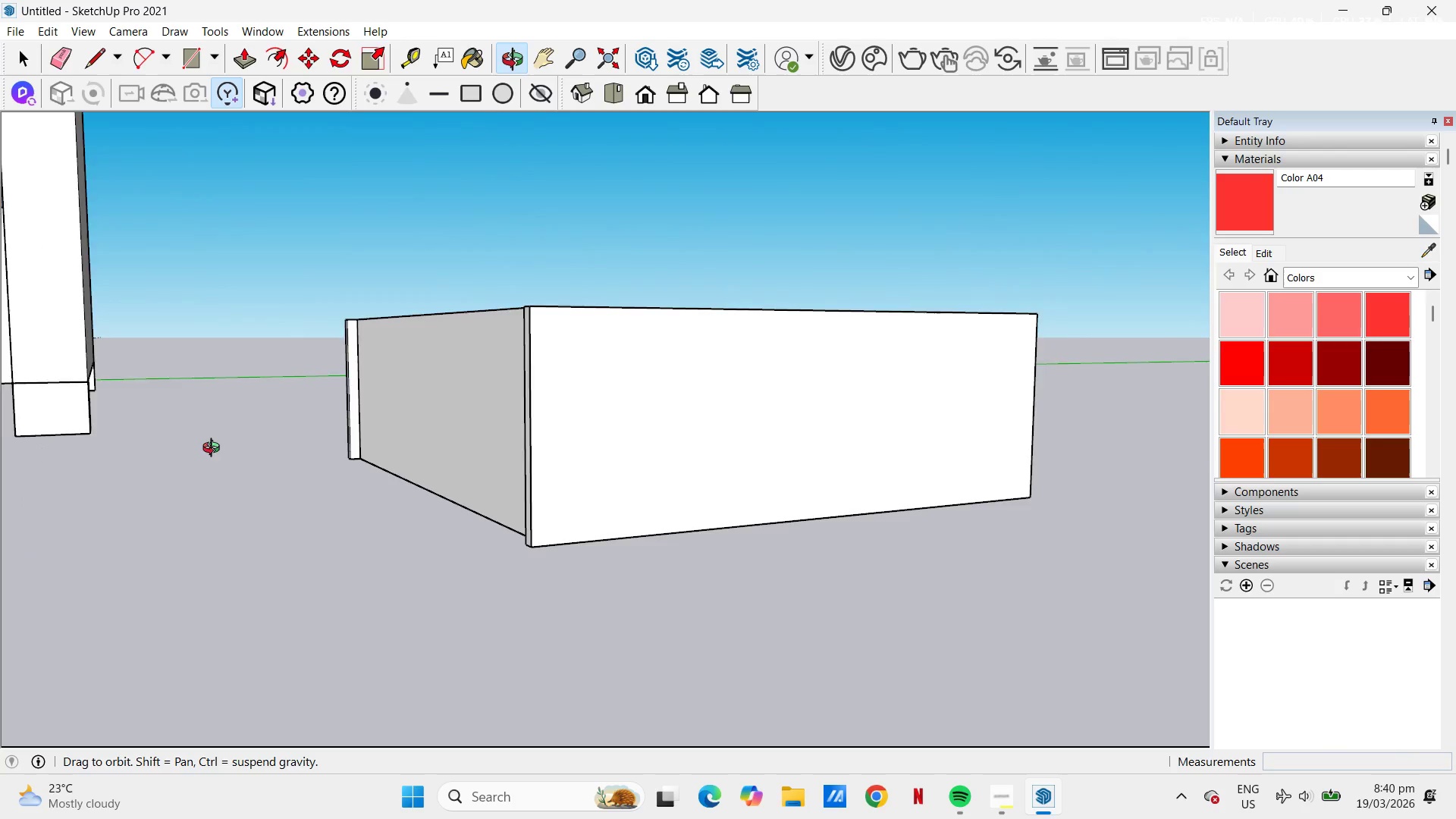 
key(Space)
 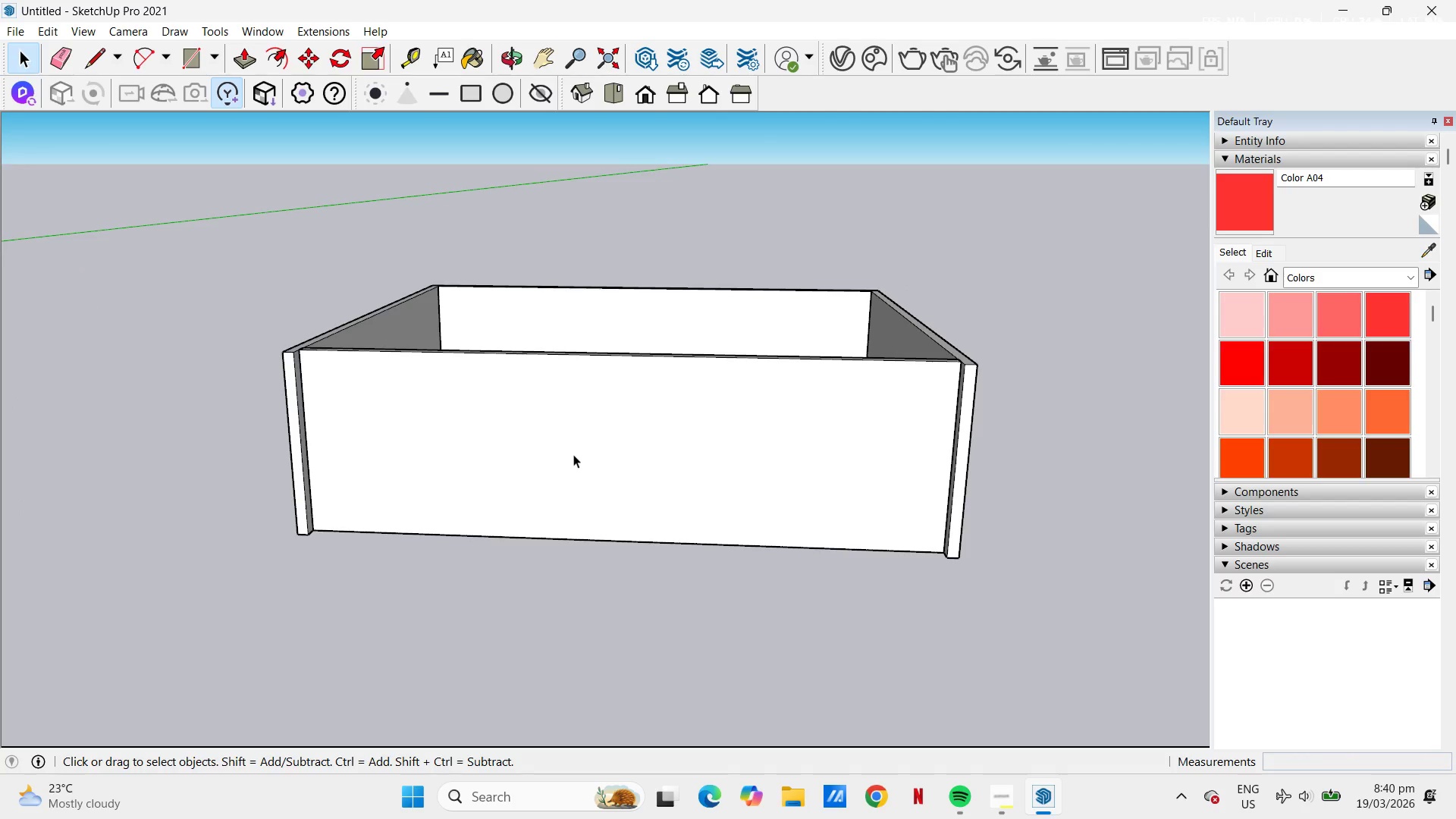 
double_click([573, 454])
 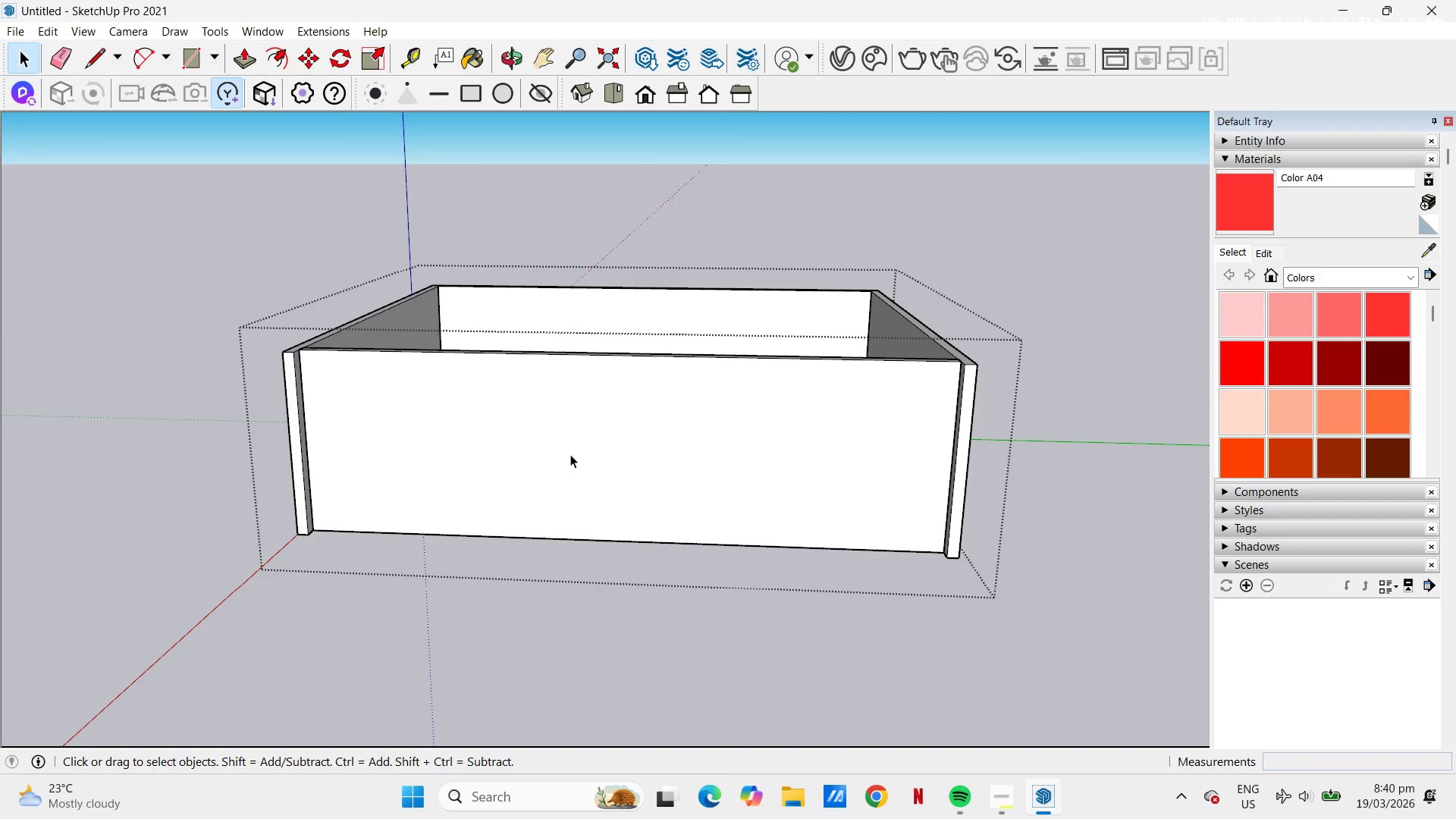 
triple_click([550, 454])
 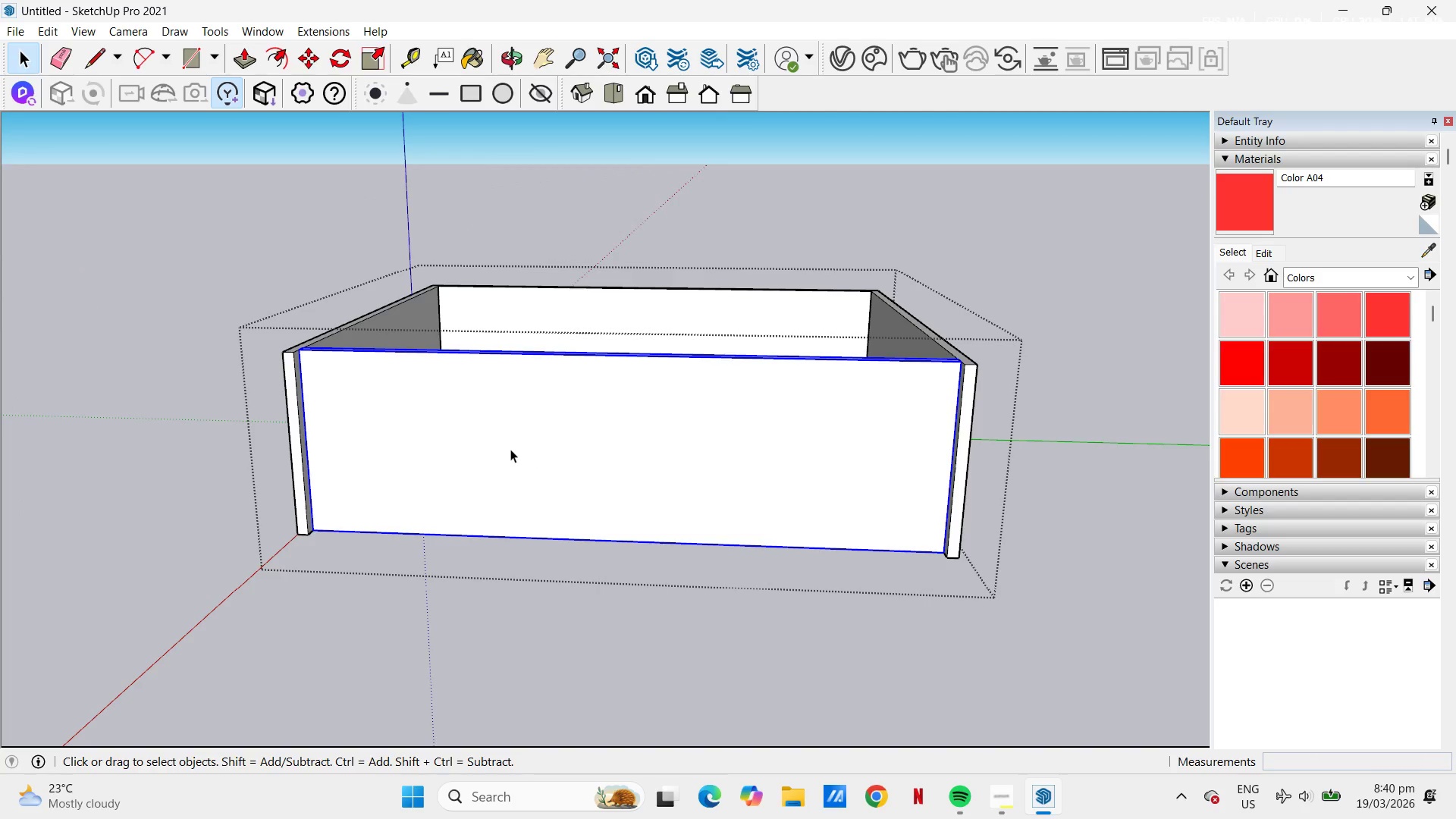 
double_click([510, 449])
 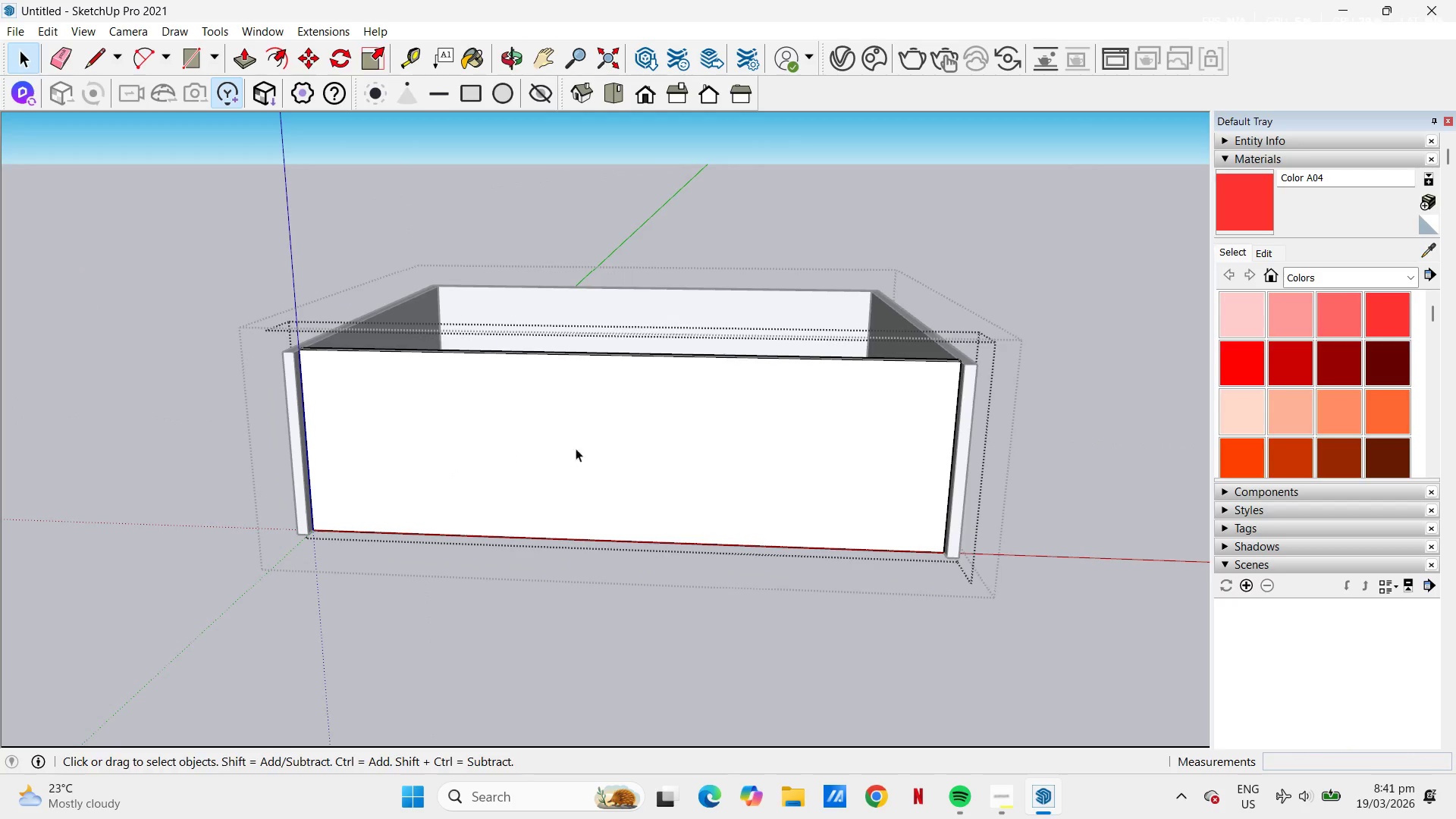 
key(L)
 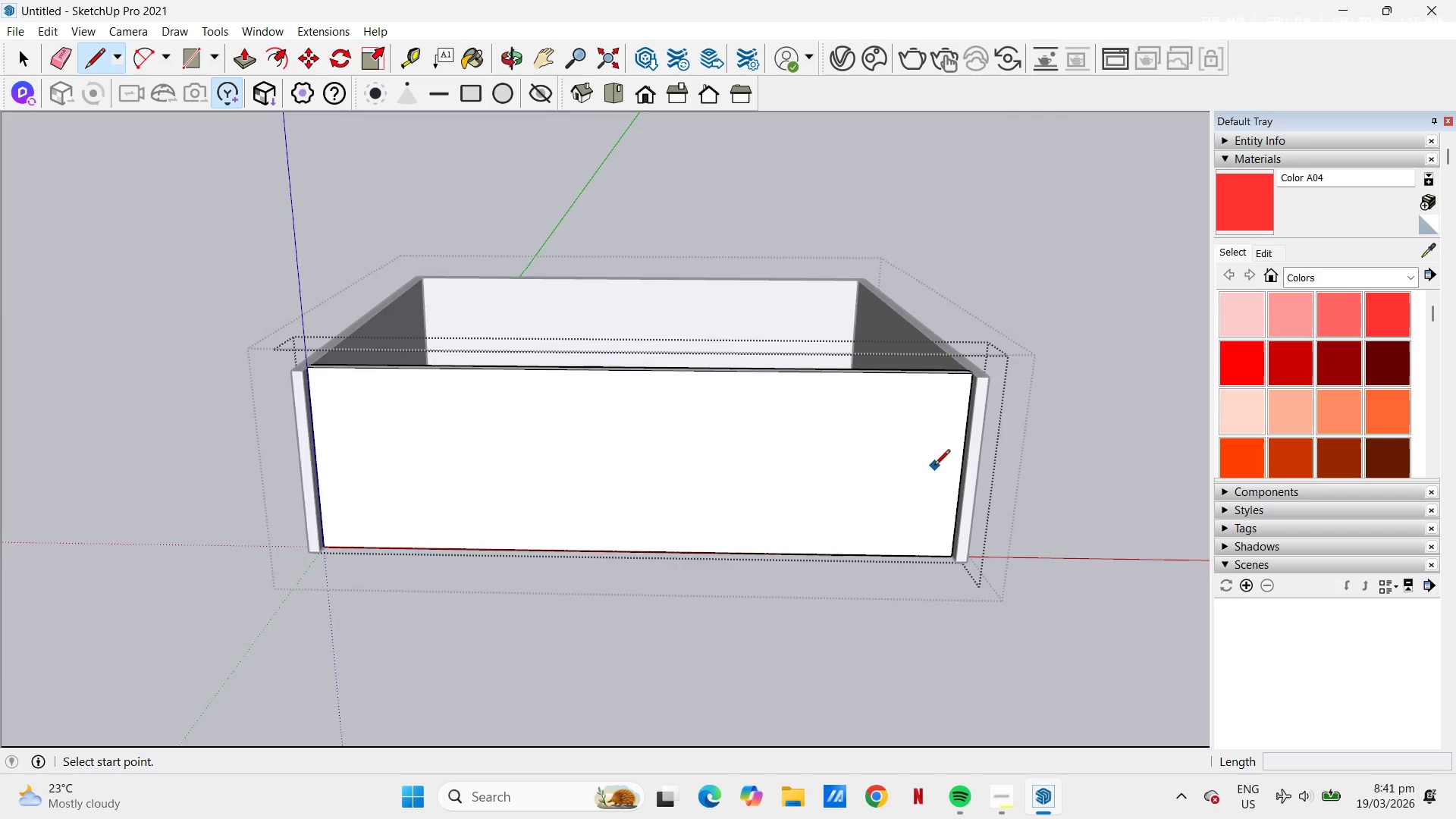 
scroll: coordinate [935, 466], scroll_direction: up, amount: 3.0
 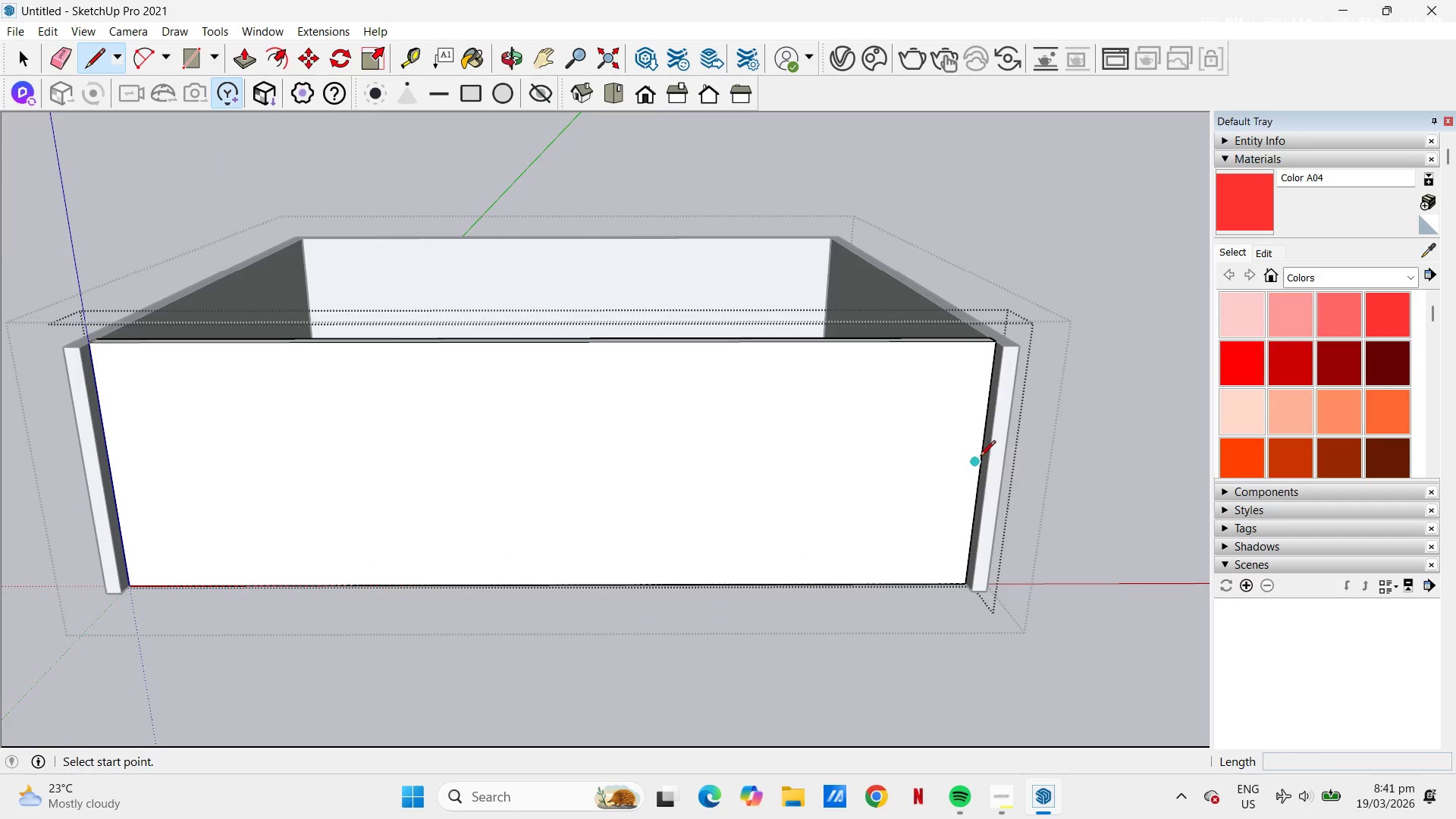 
scroll: coordinate [852, 478], scroll_direction: down, amount: 5.0
 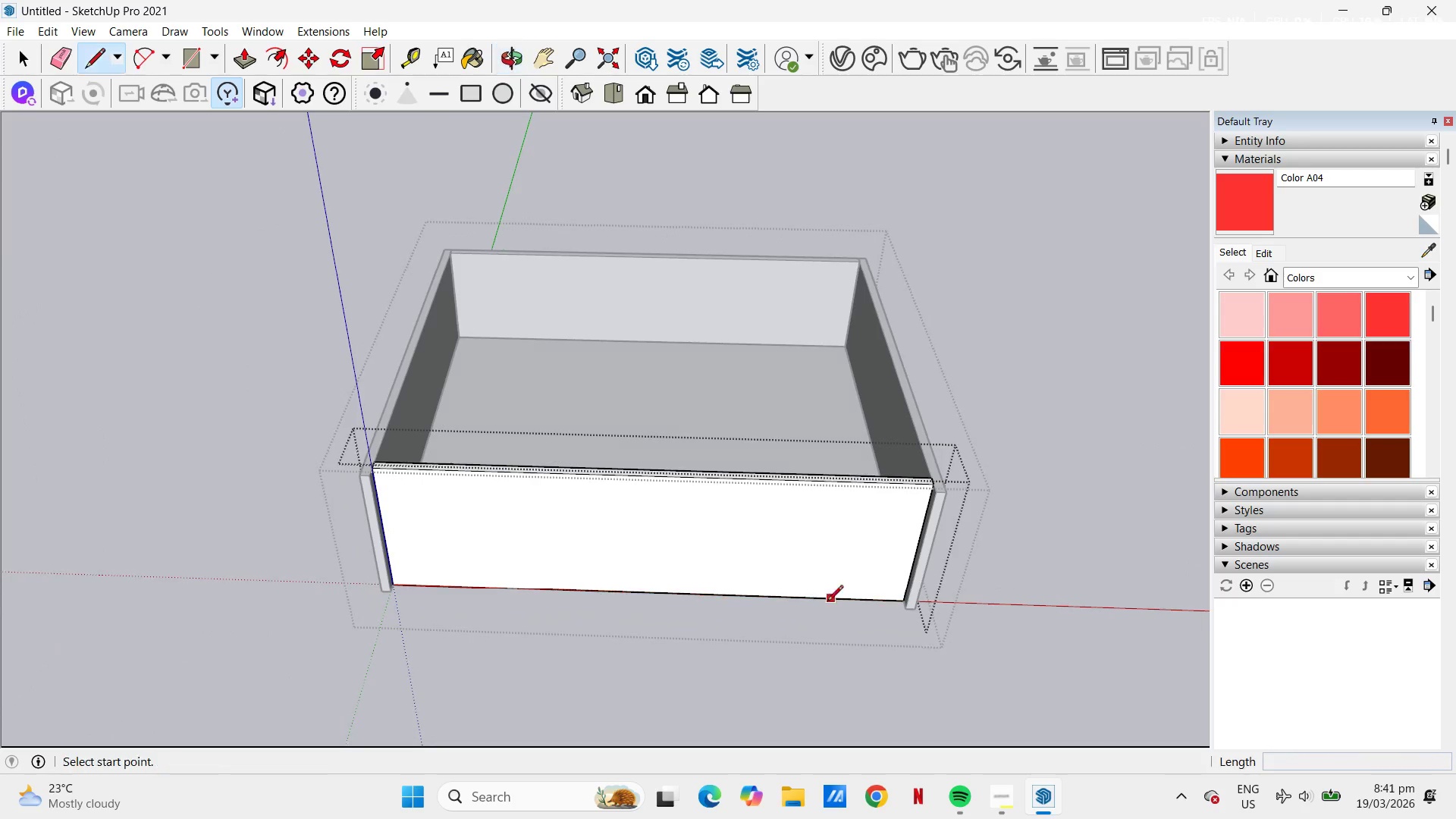 
key(Space)
 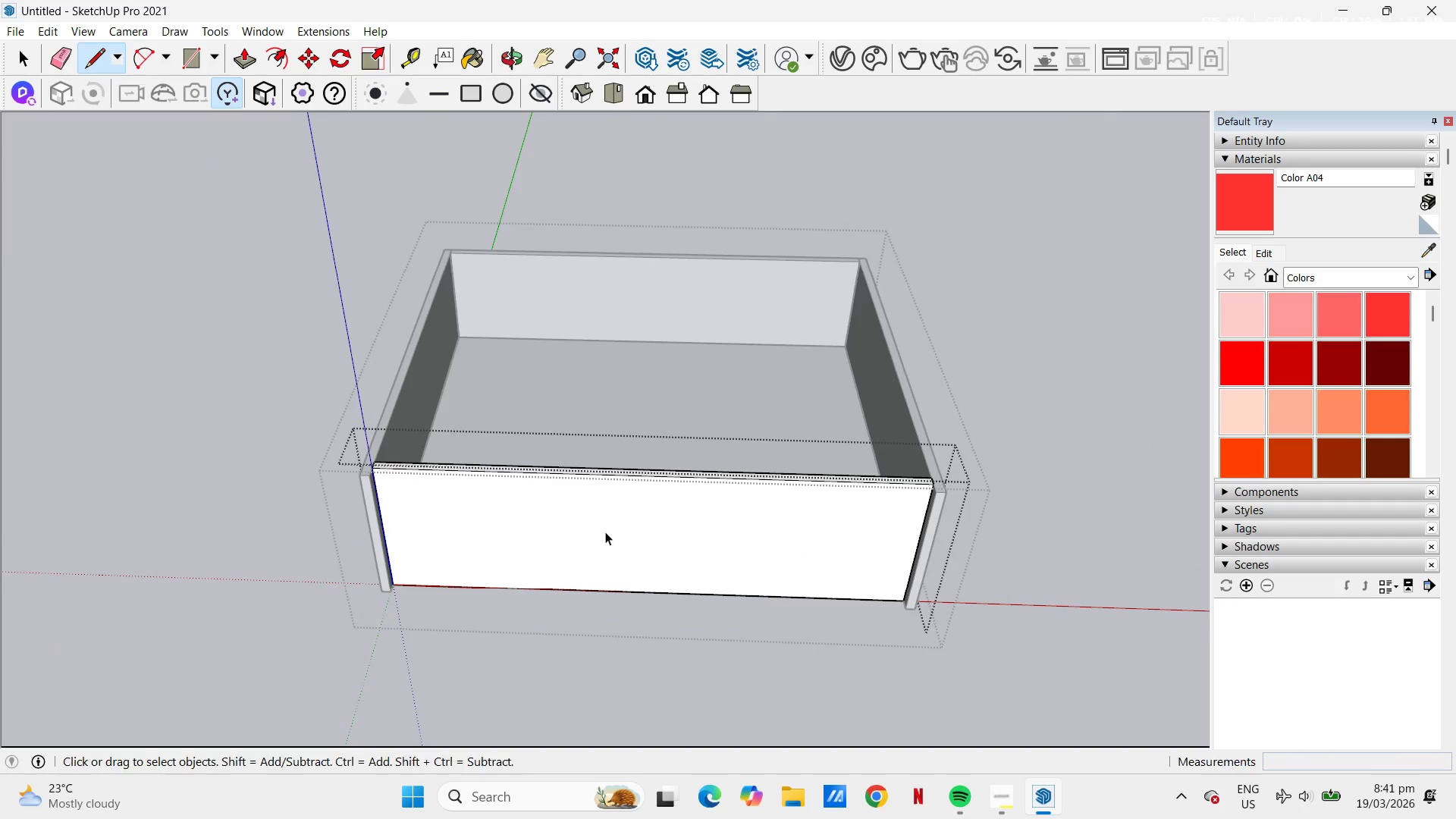 
left_click([602, 529])
 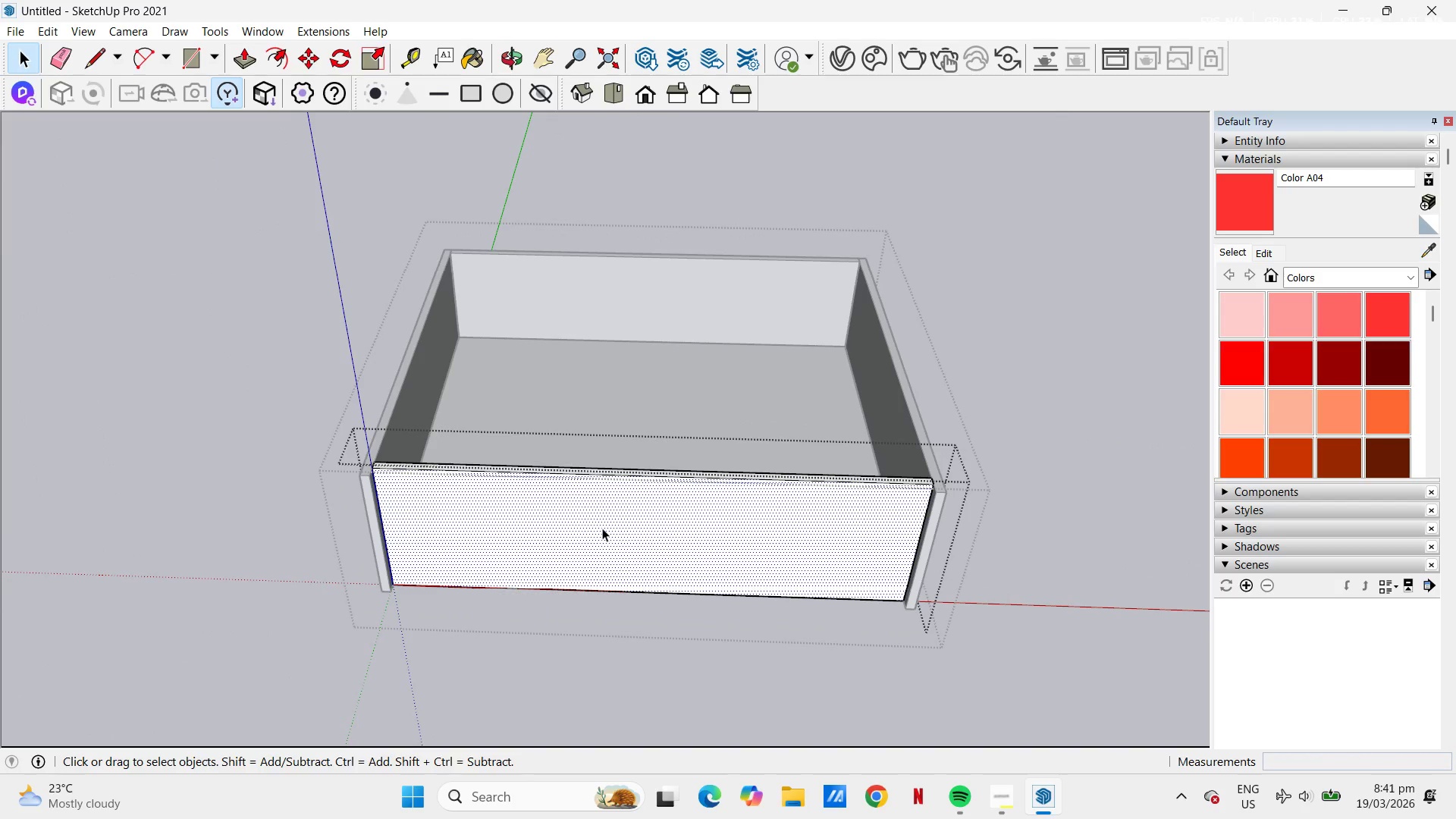 
key(Control+C)
 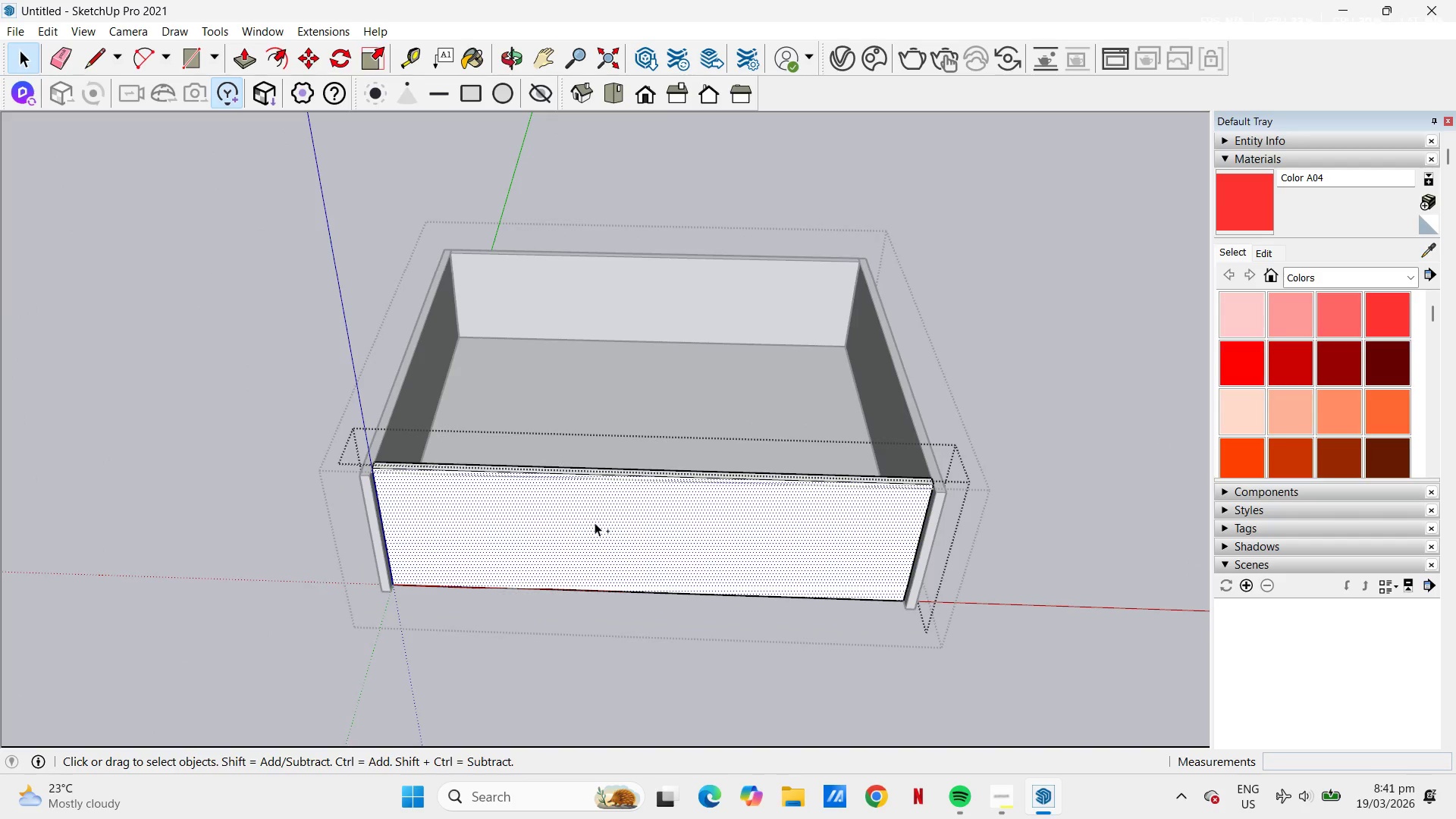 
key(Control+V)
 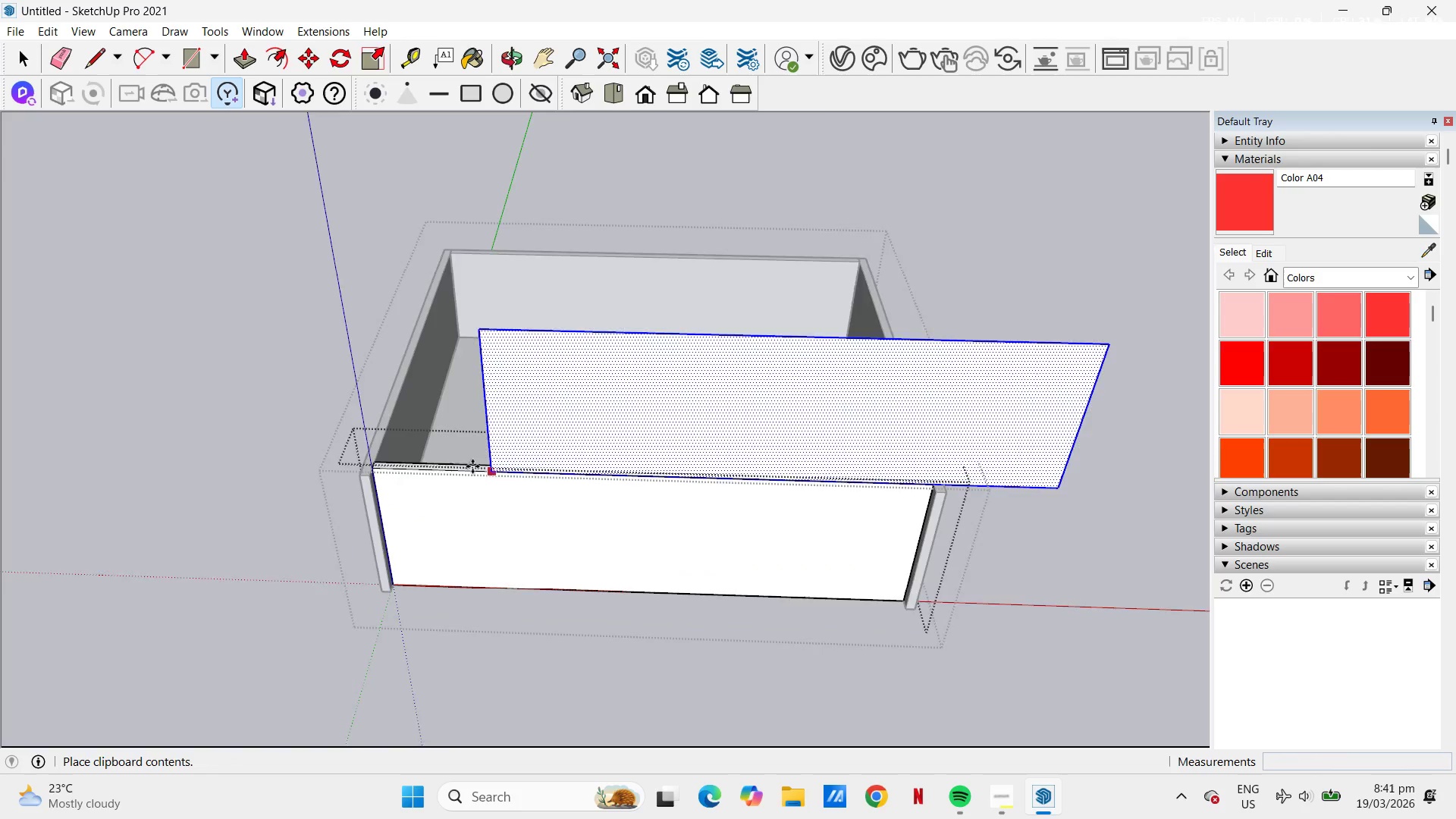 
scroll: coordinate [461, 462], scroll_direction: down, amount: 6.0
 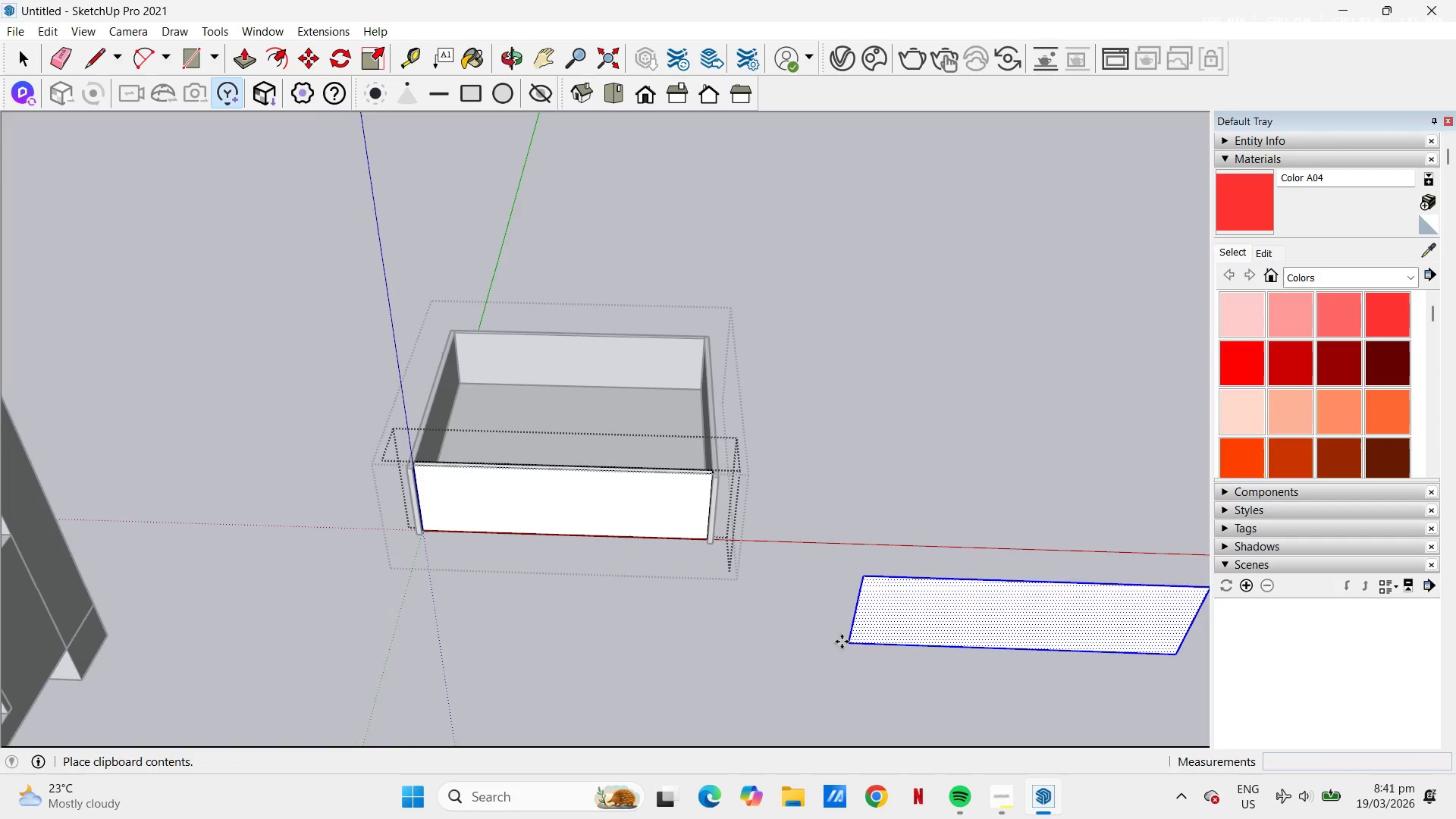 
left_click([831, 635])
 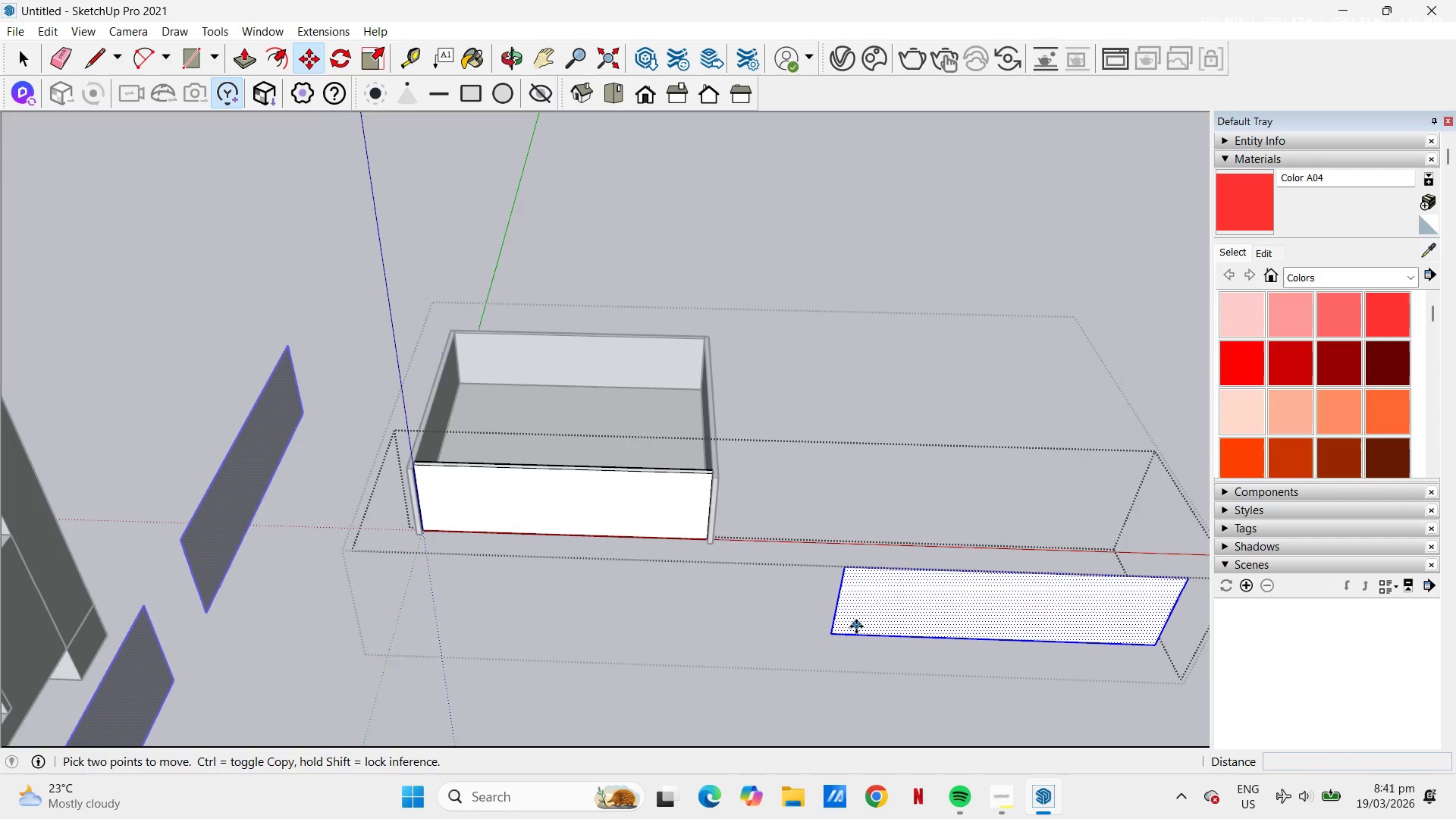 
key(L)
 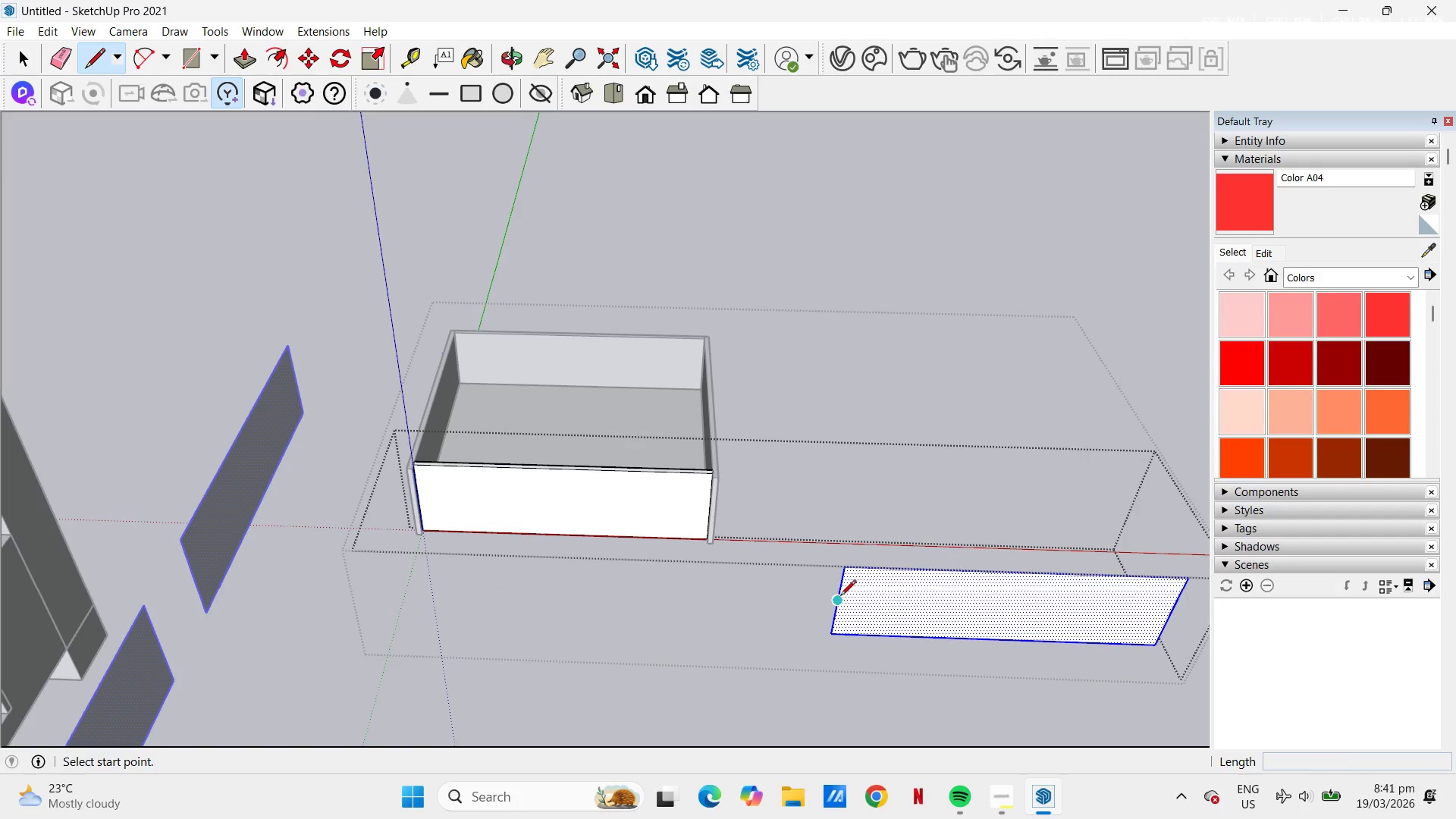 
left_click([840, 597])
 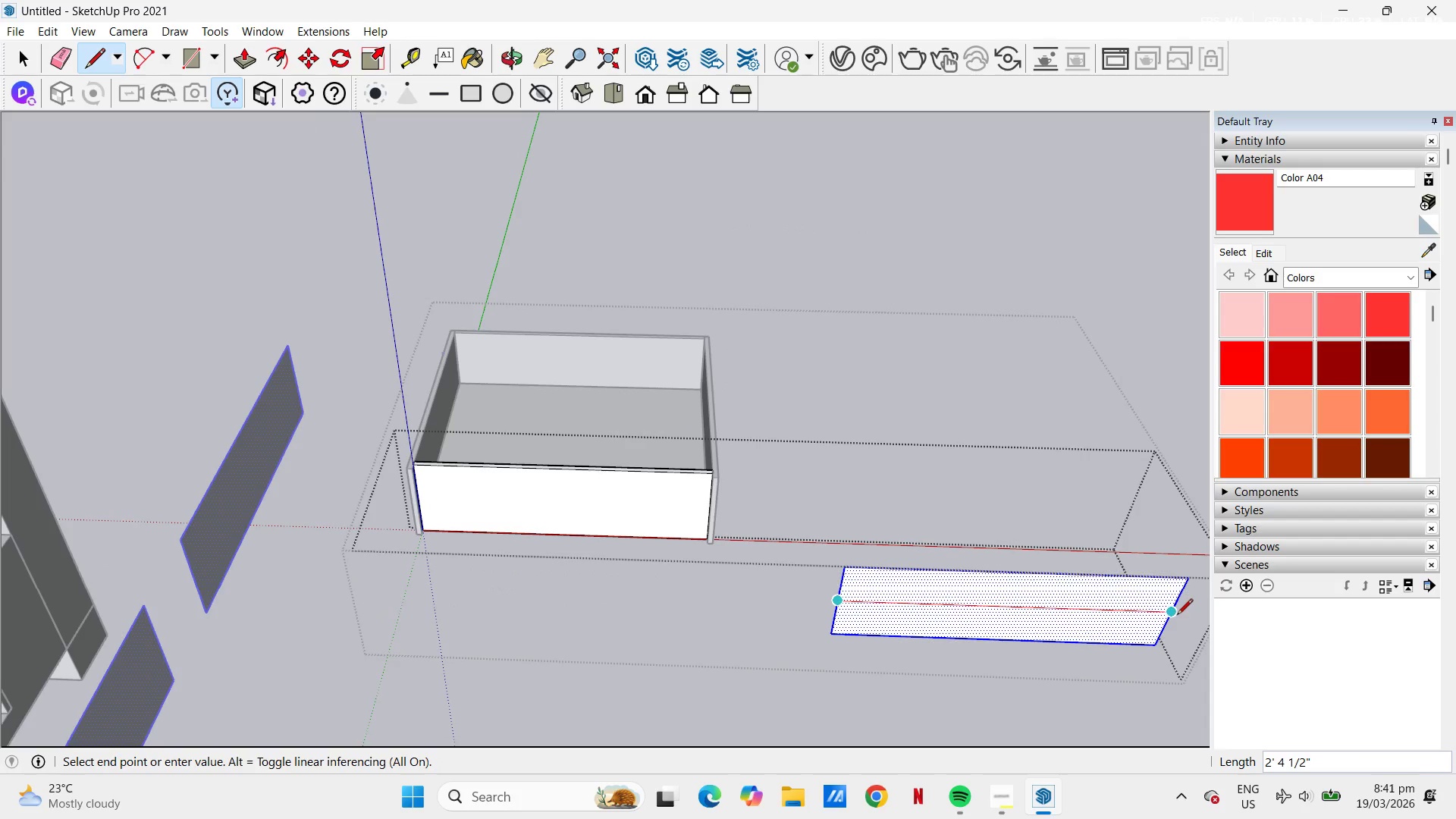 
left_click([1176, 615])
 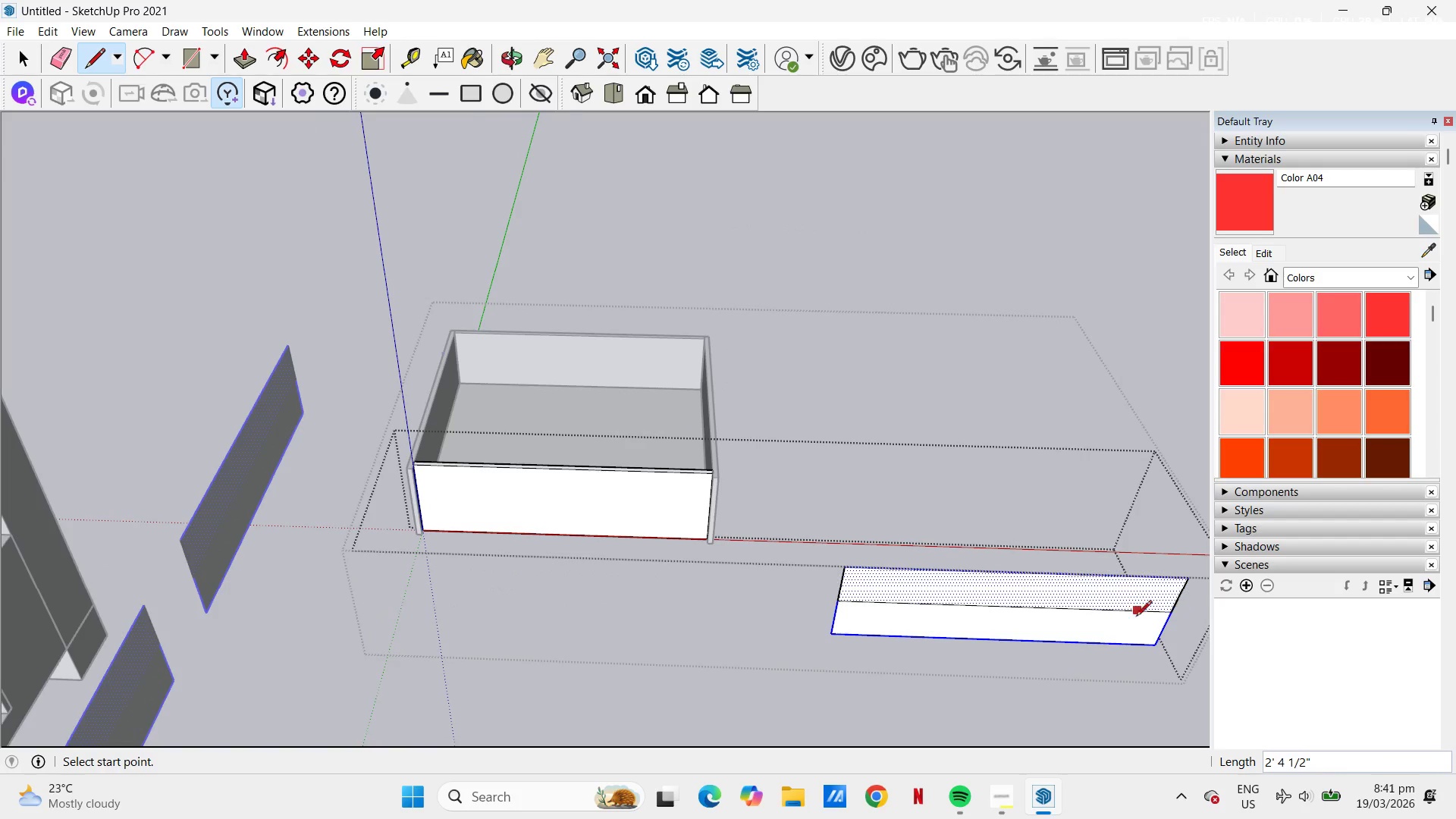 
key(H)
 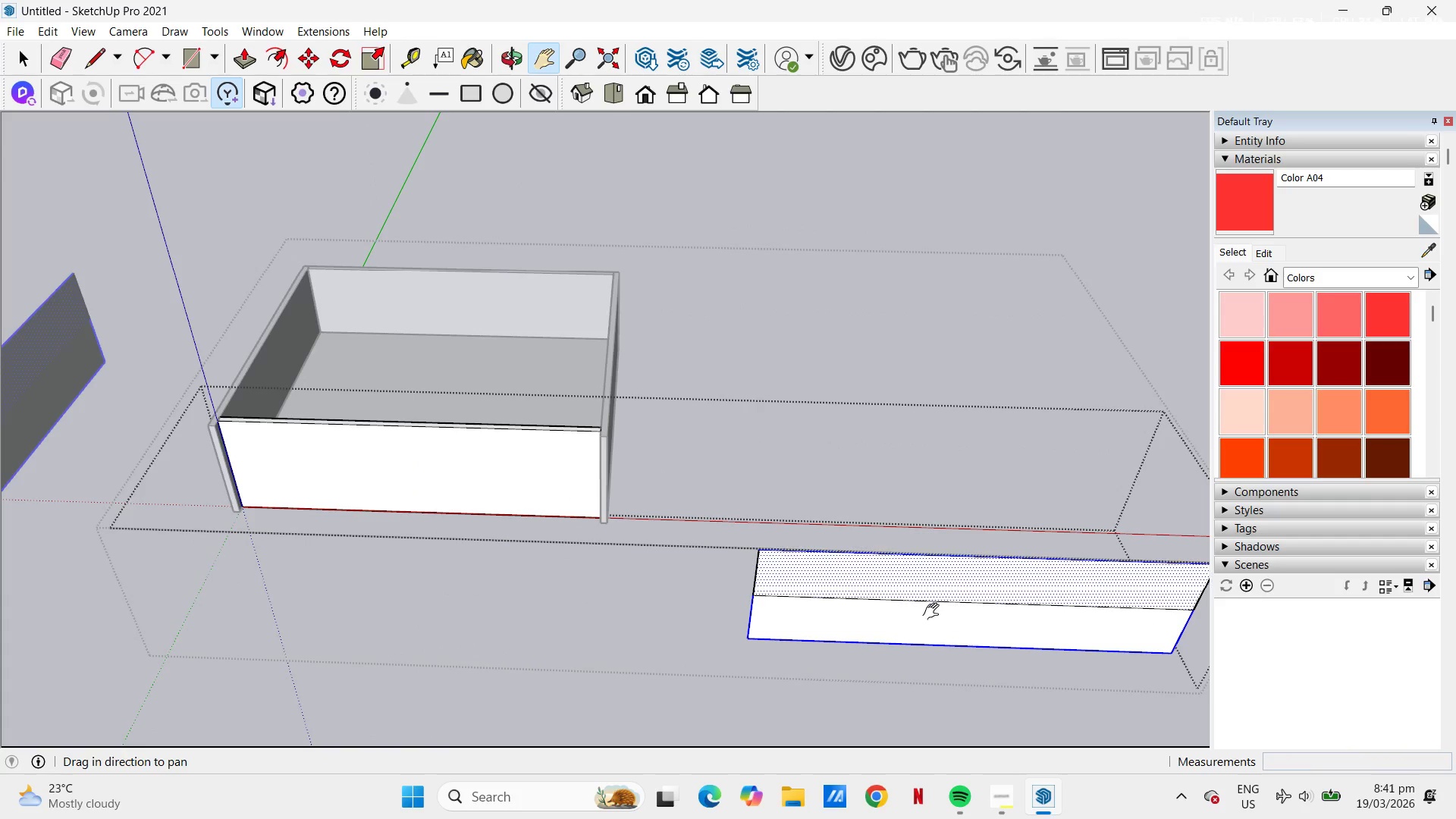 
scroll: coordinate [1103, 620], scroll_direction: up, amount: 3.0
 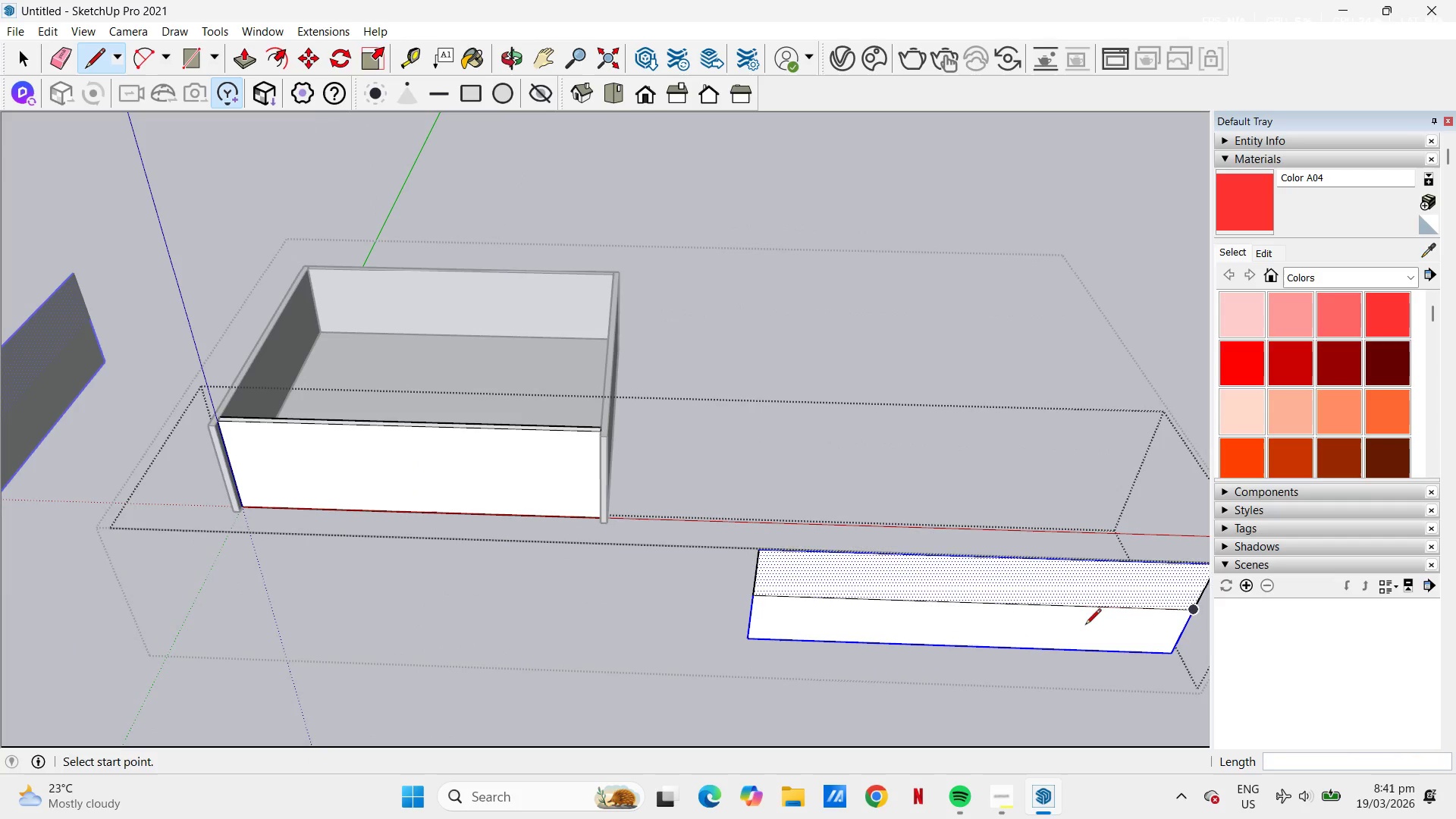 
left_click_drag(start_coordinate=[893, 610], to_coordinate=[765, 560])
 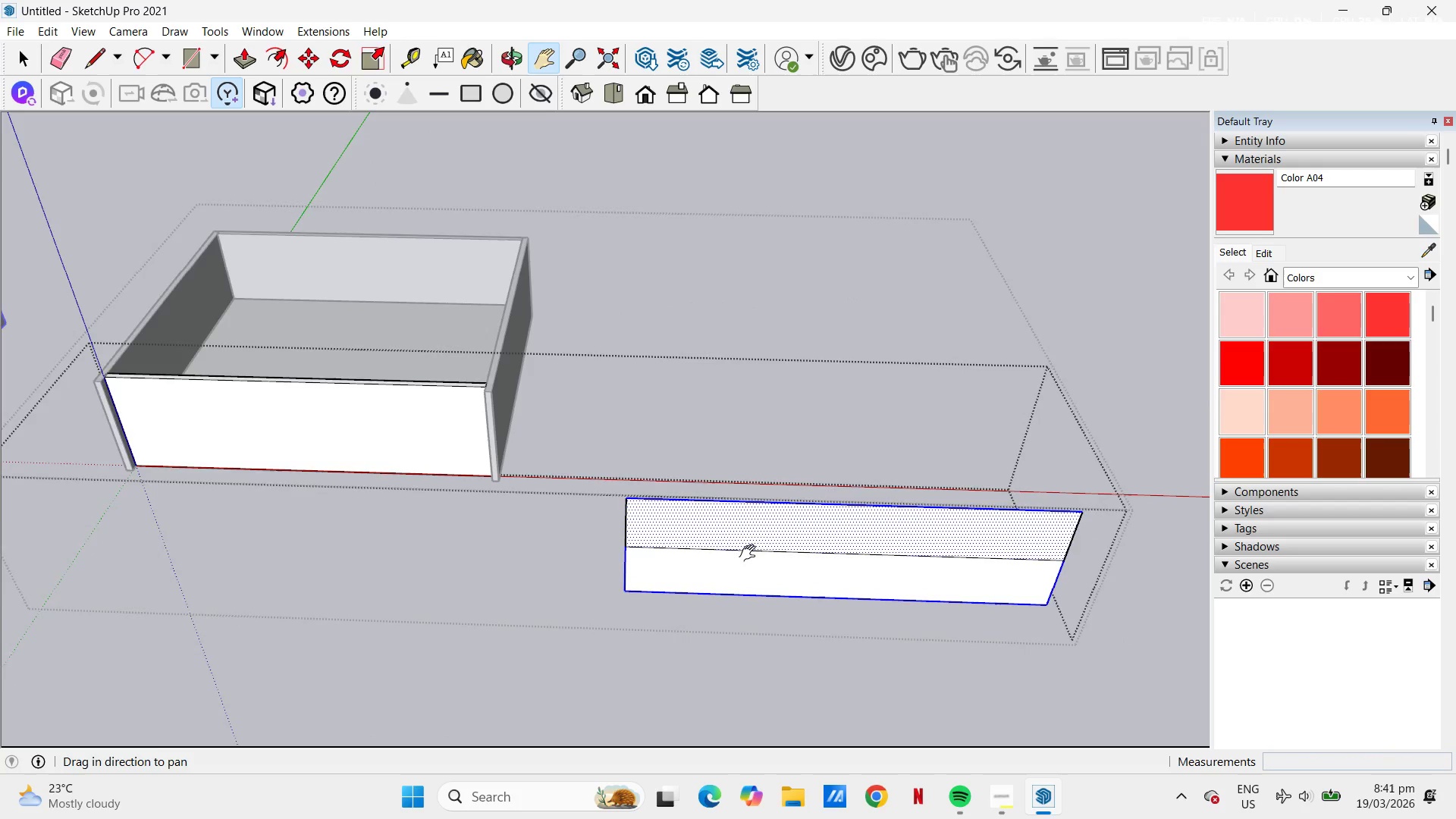 
scroll: coordinate [729, 553], scroll_direction: up, amount: 3.0
 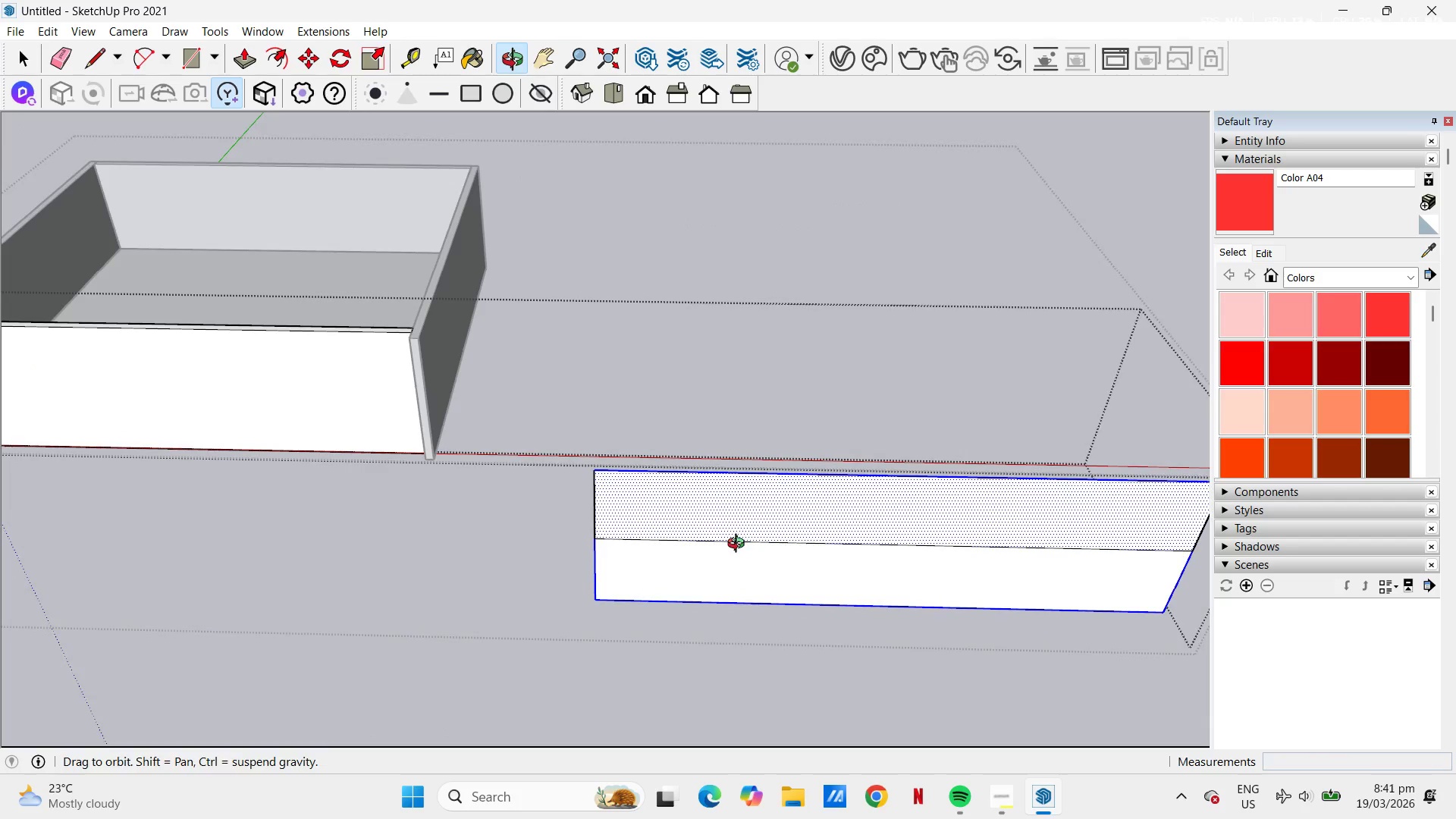 
key(T)
 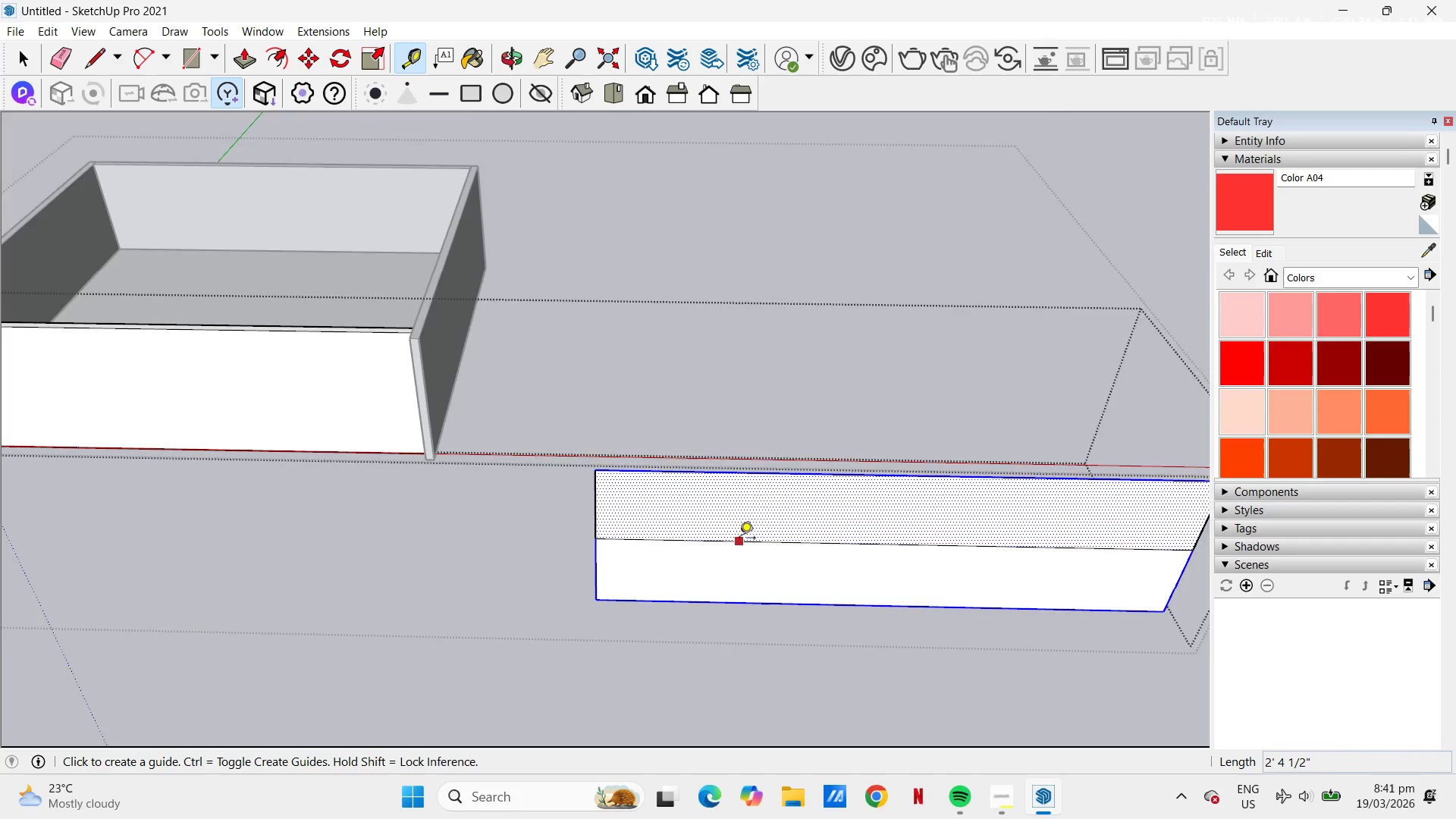 
scroll: coordinate [744, 539], scroll_direction: up, amount: 3.0
 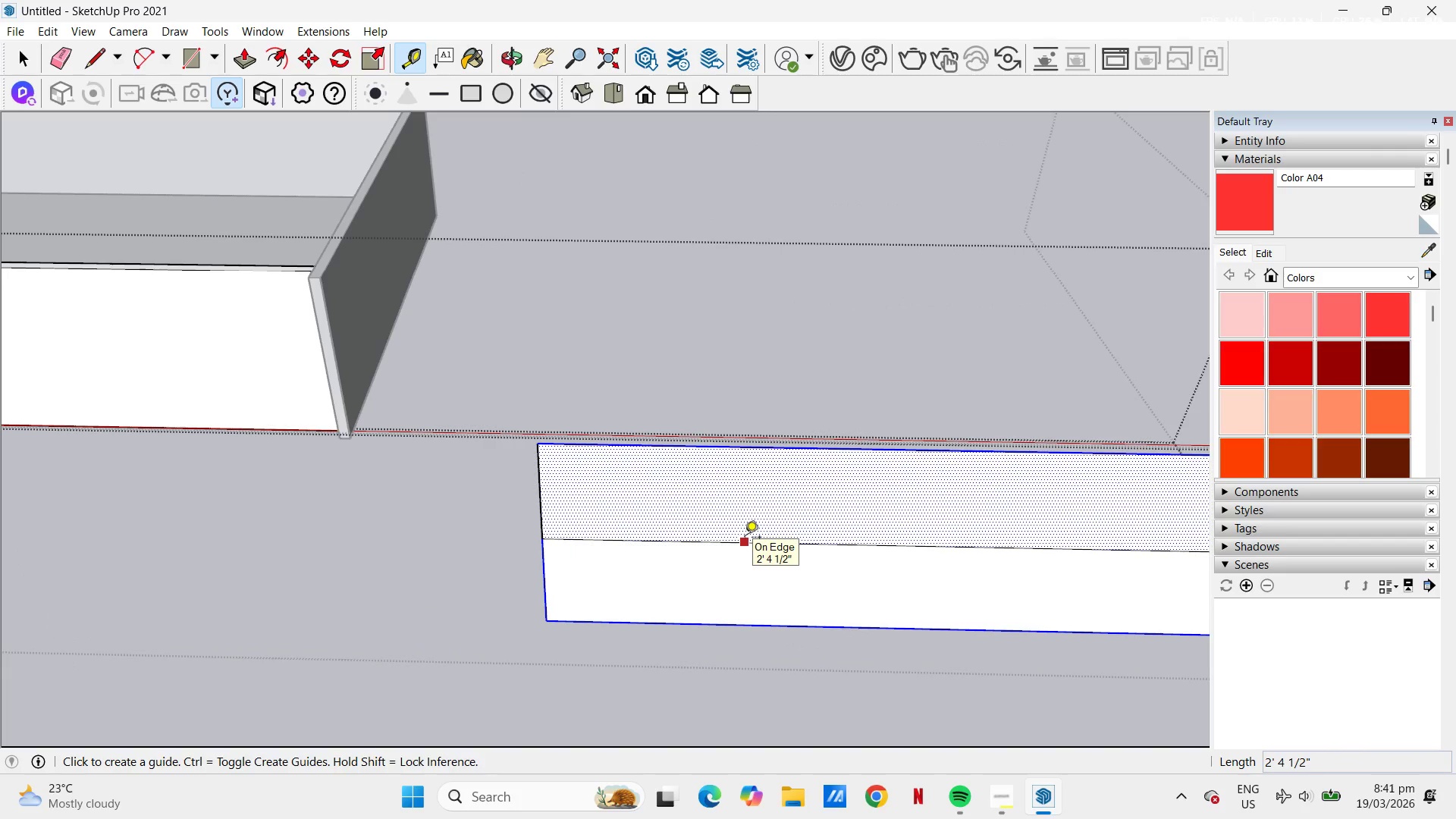 
left_click([745, 538])
 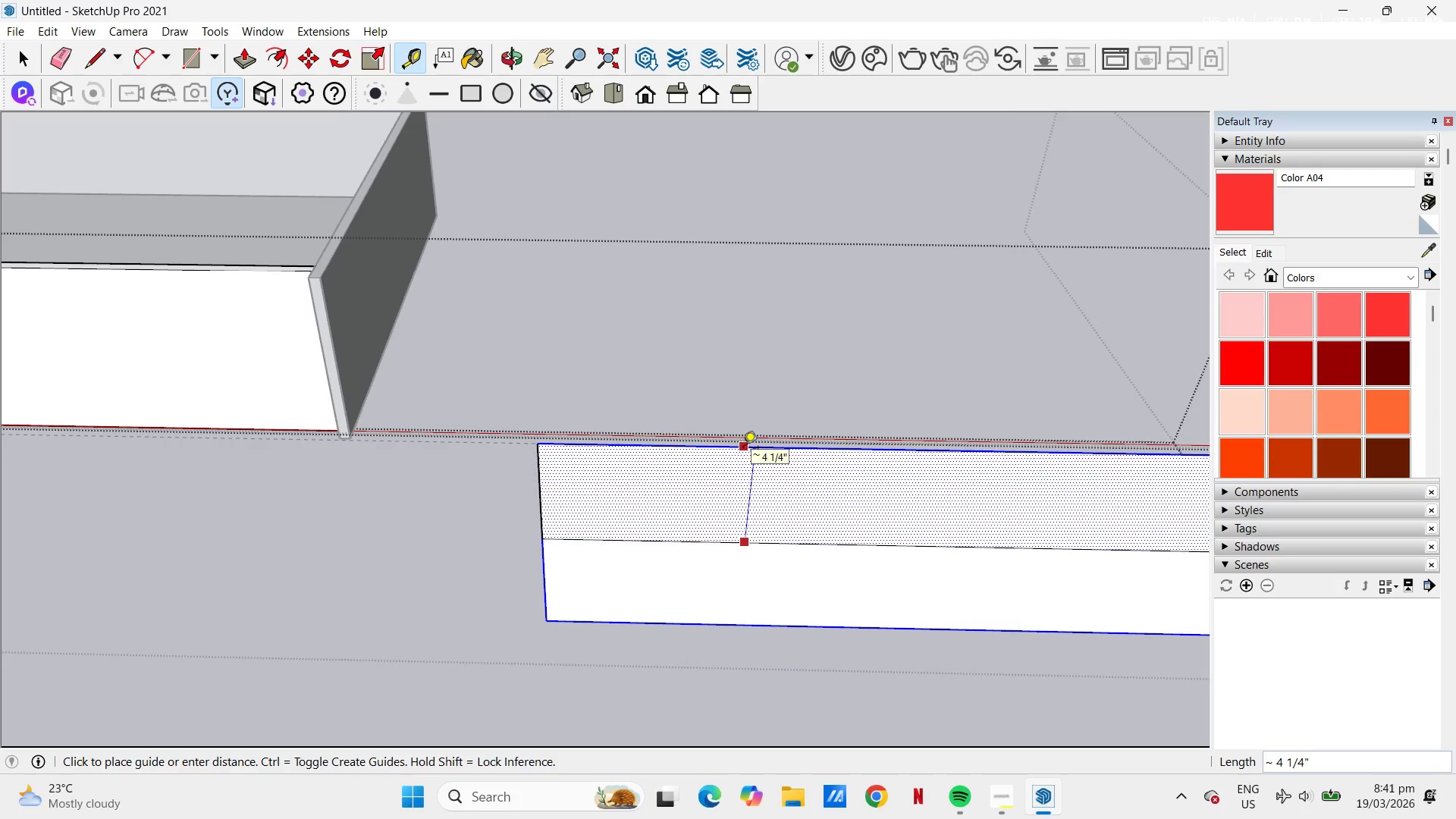 
key(NumpadDecimal)
 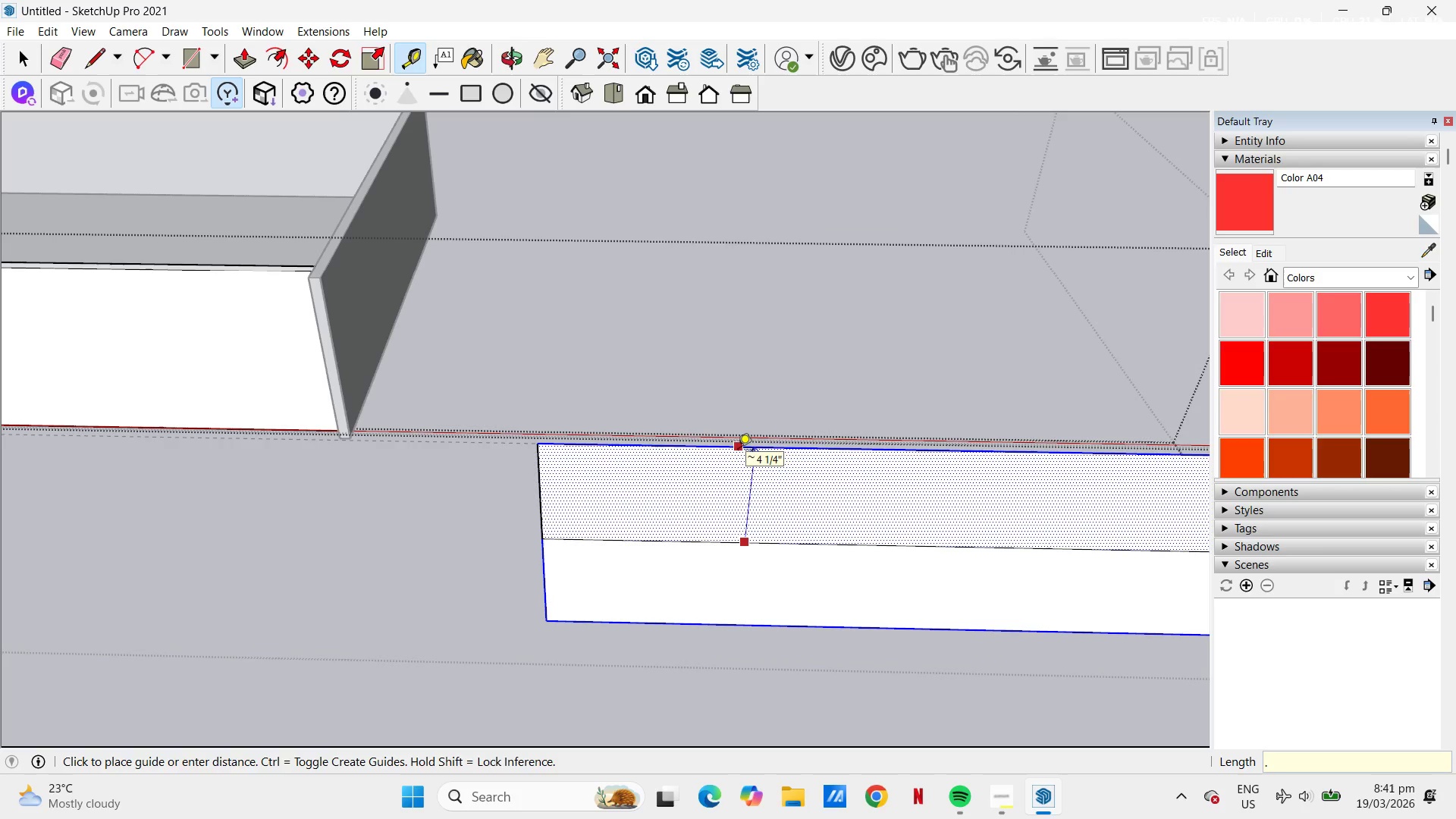 
key(Numpad3)
 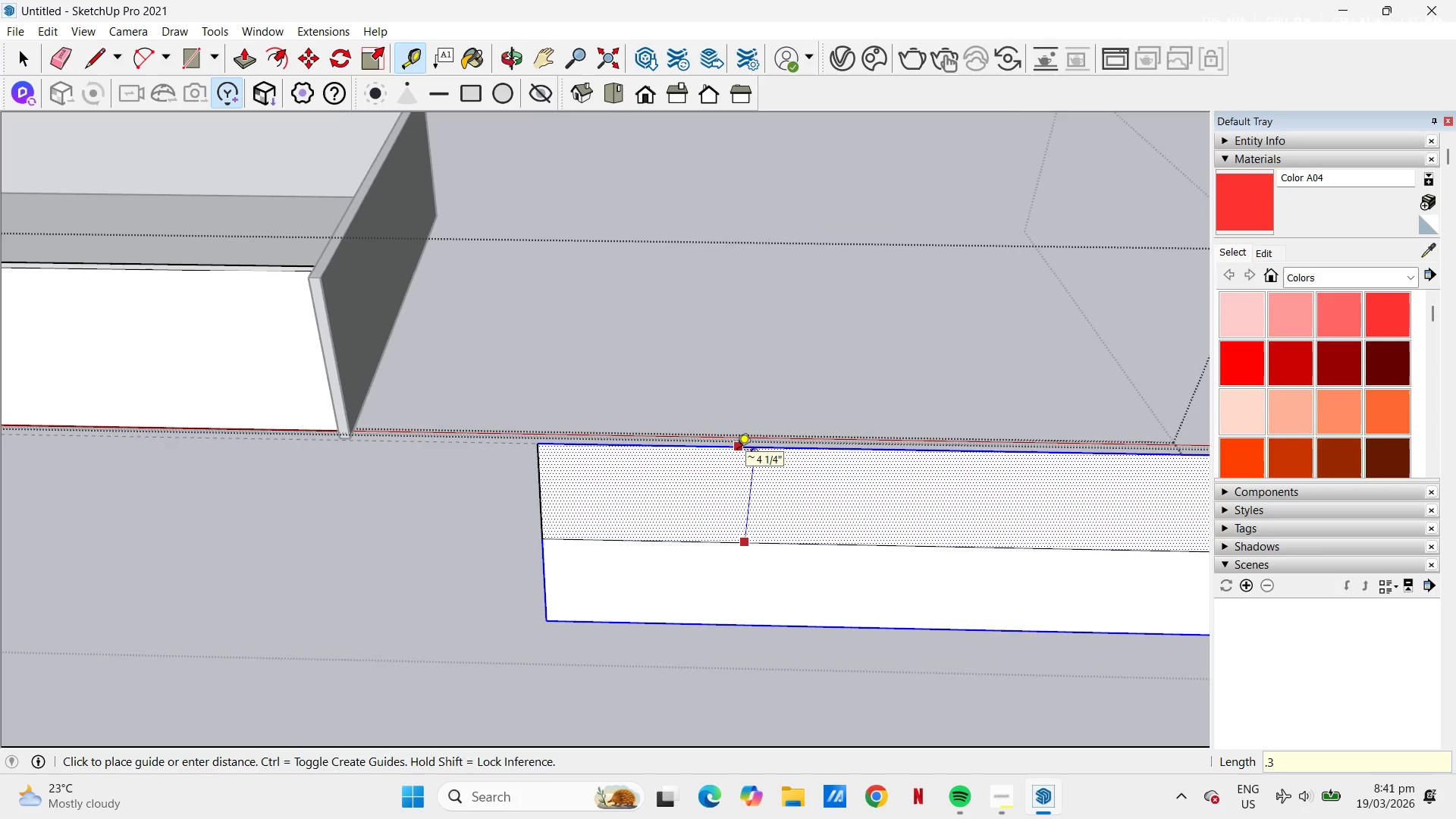 
key(NumpadEnter)
 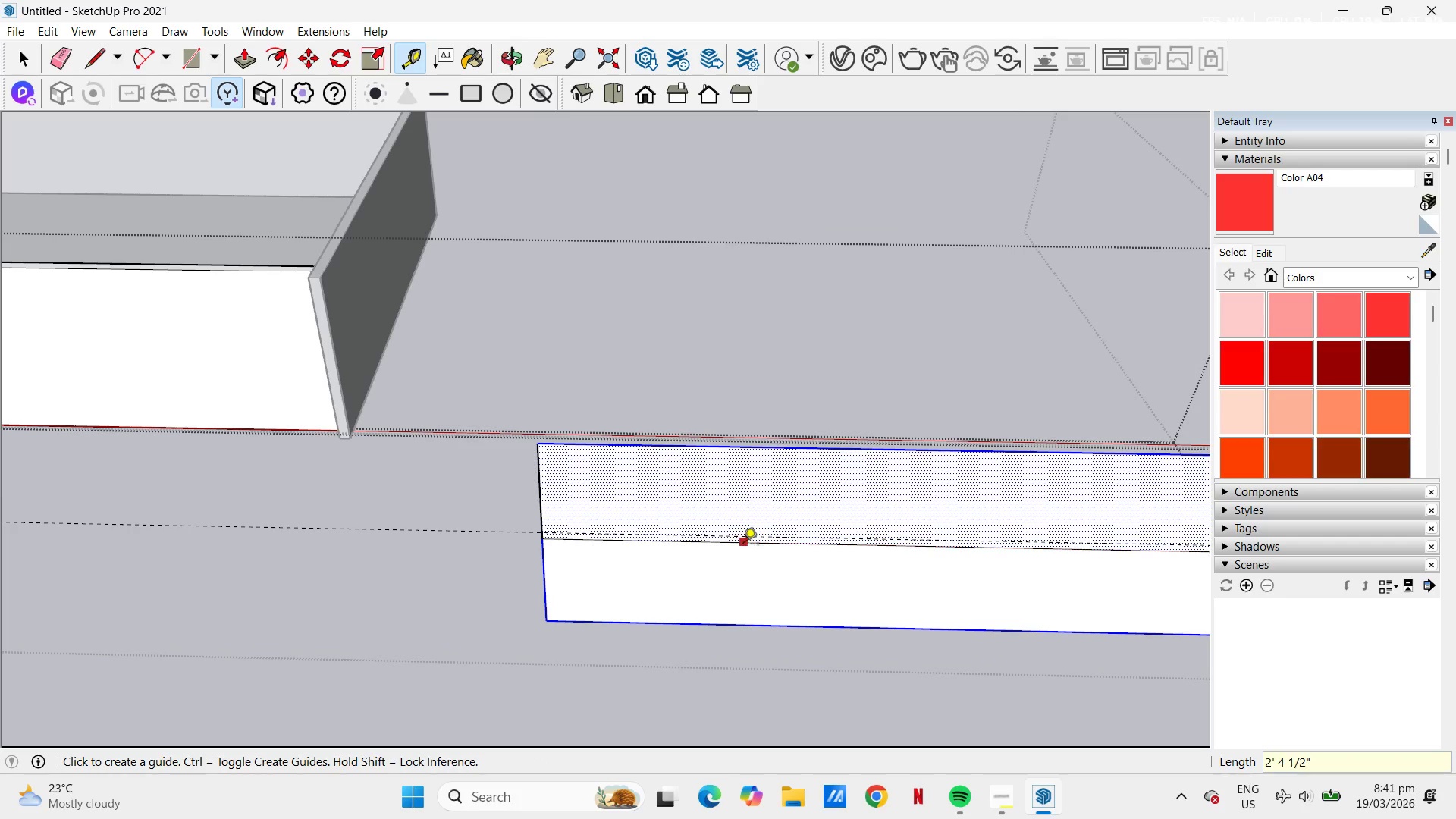 
left_click([743, 545])
 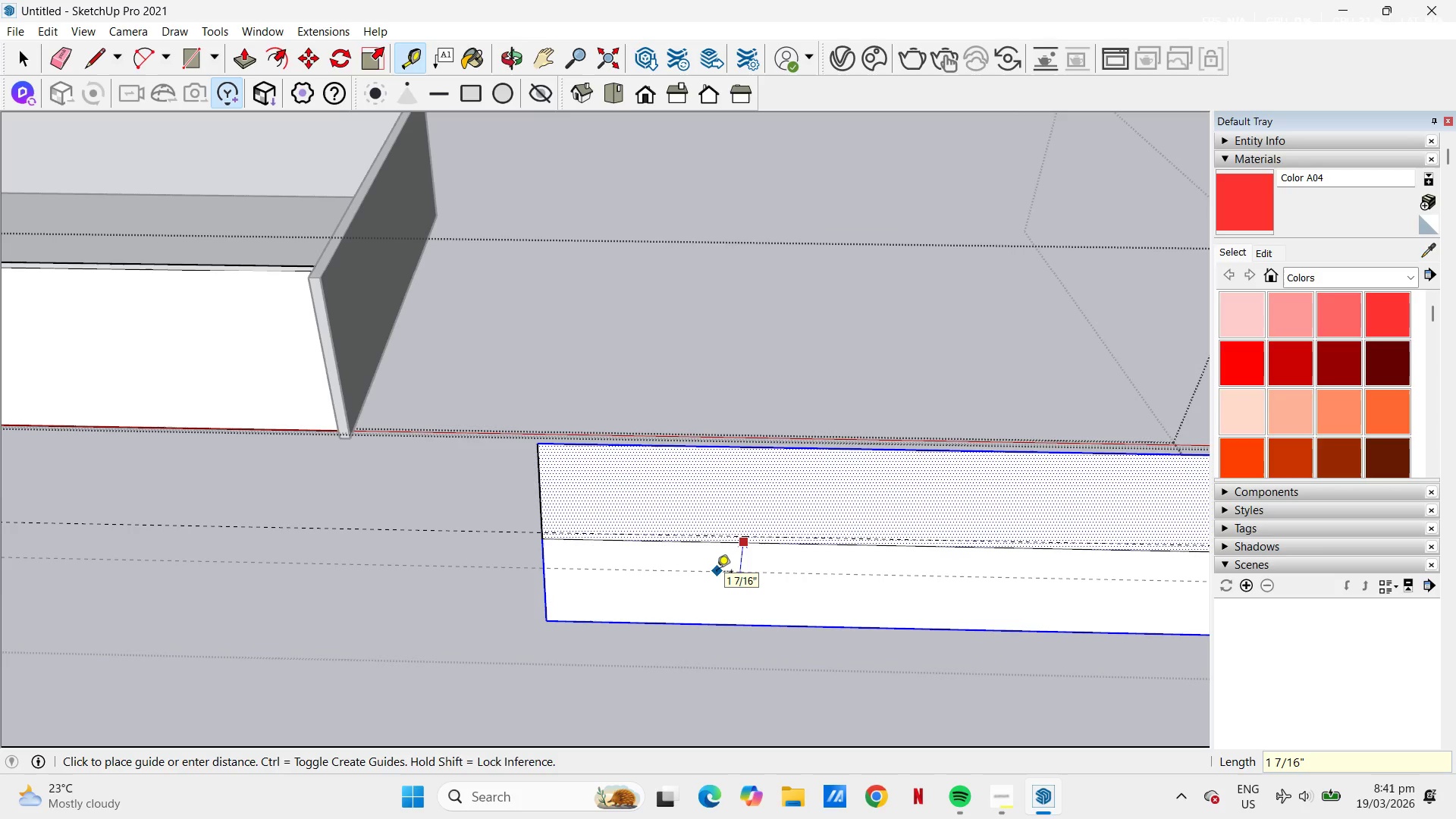 
key(NumpadDecimal)
 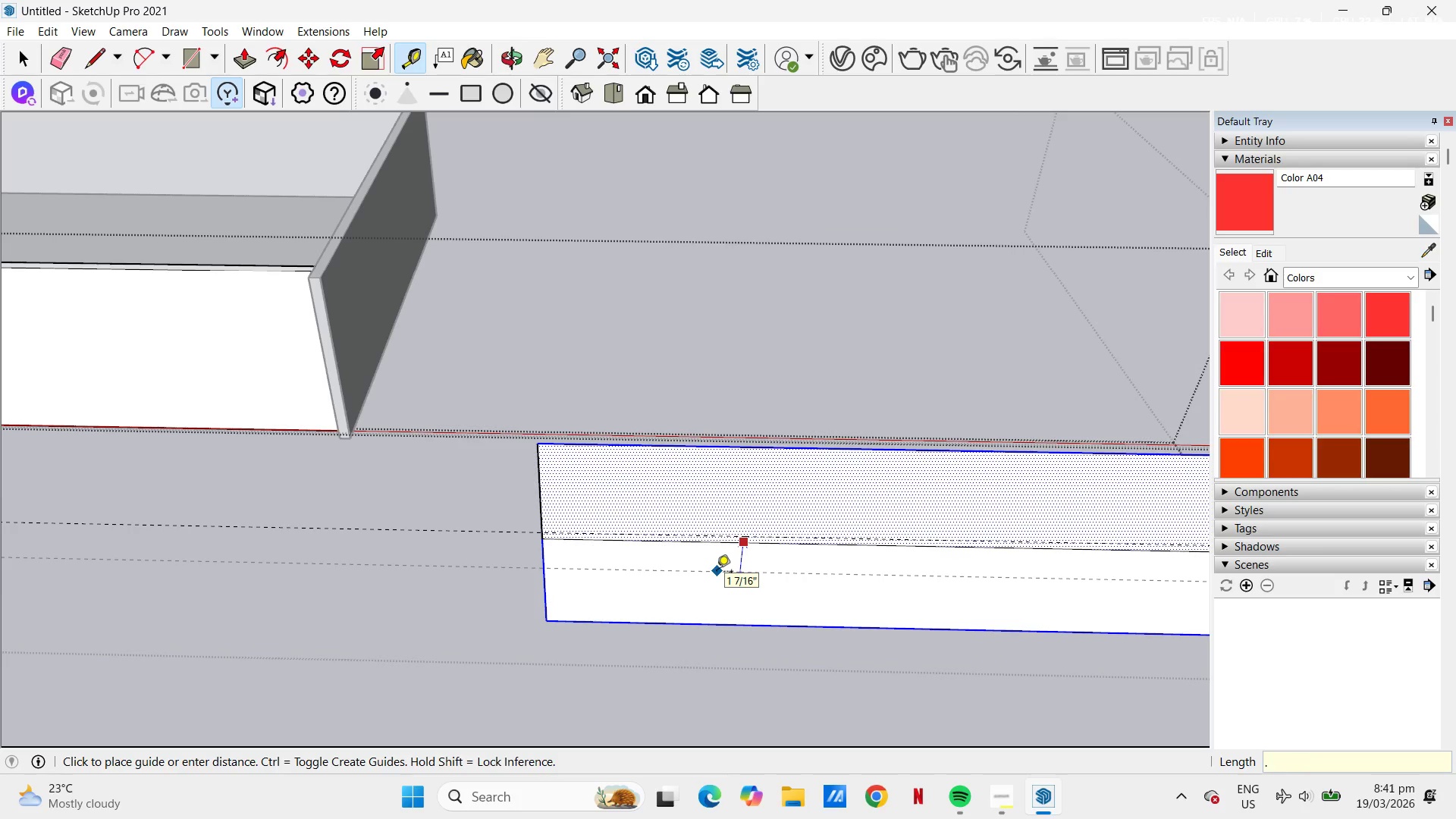 
key(Numpad3)
 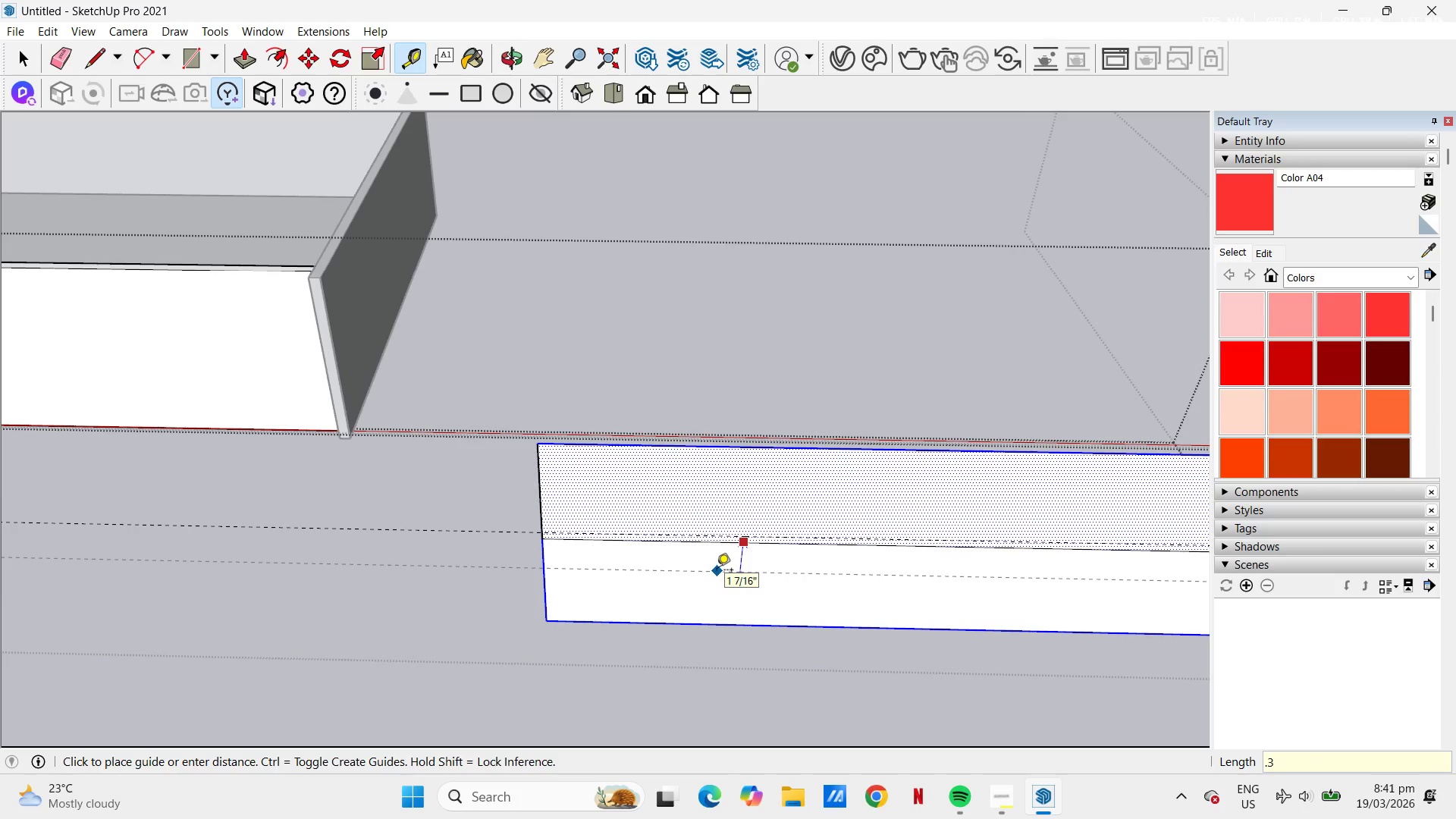 
key(NumpadEnter)
 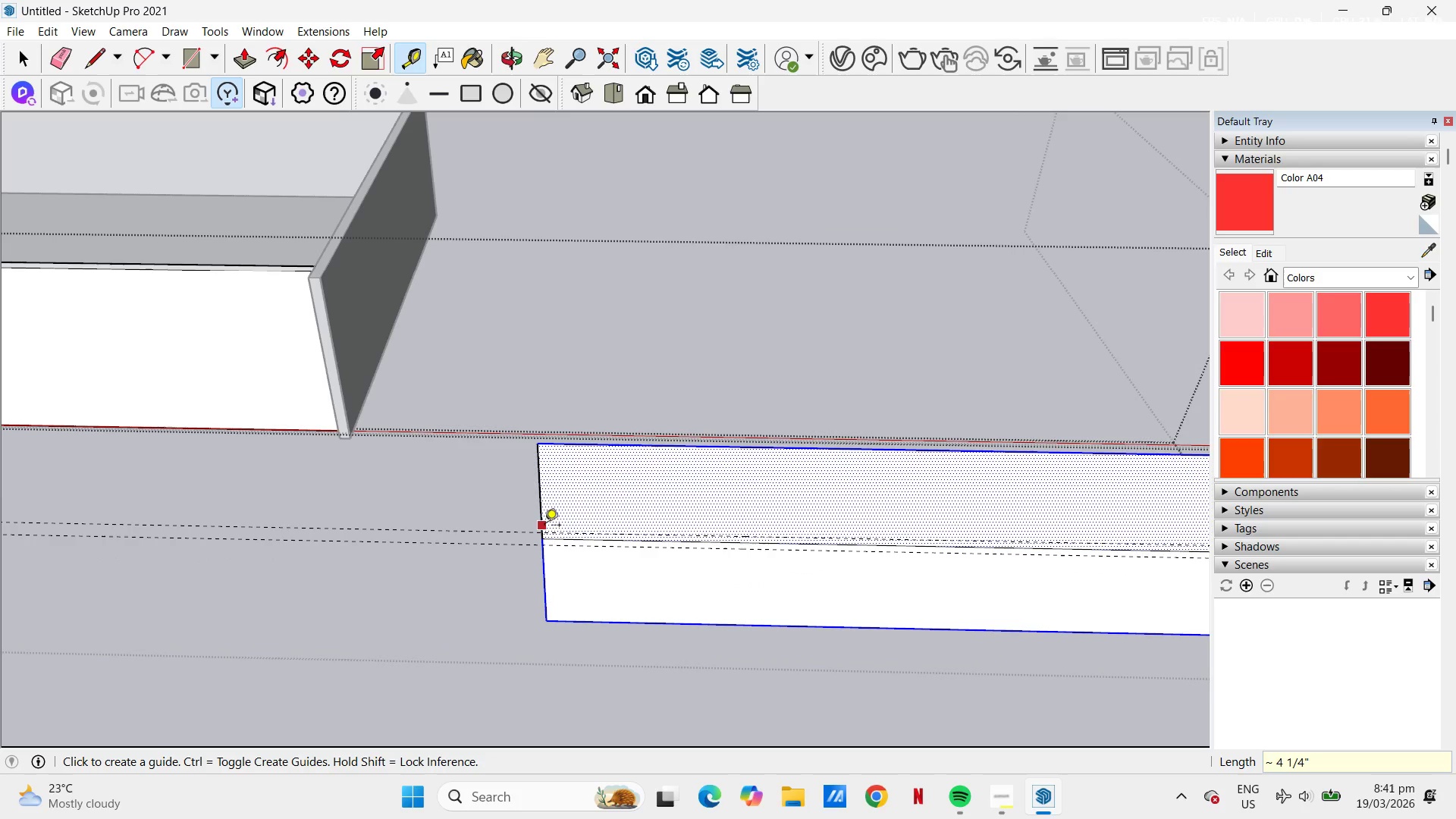 
key(L)
 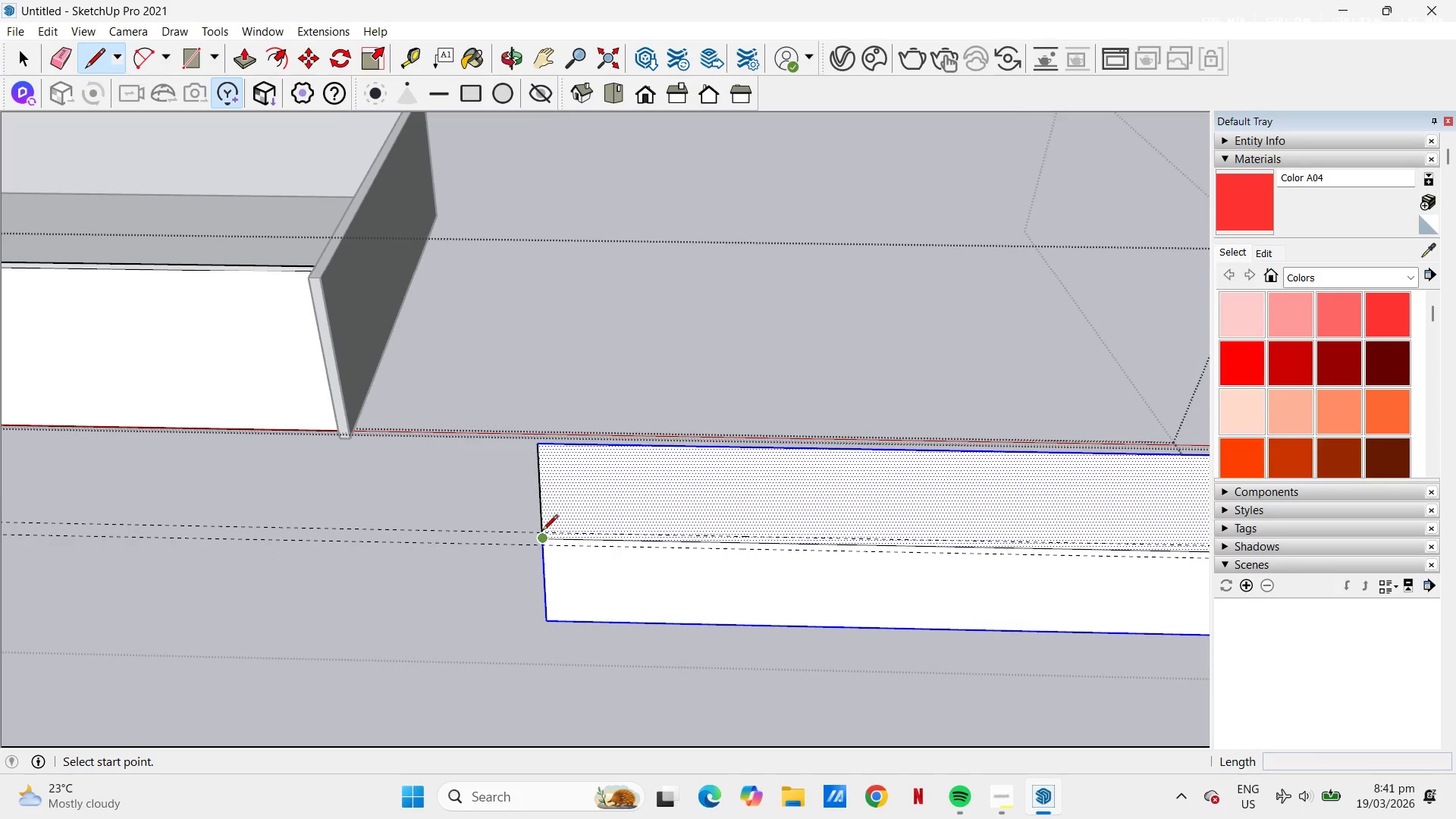 
scroll: coordinate [544, 529], scroll_direction: up, amount: 9.0
 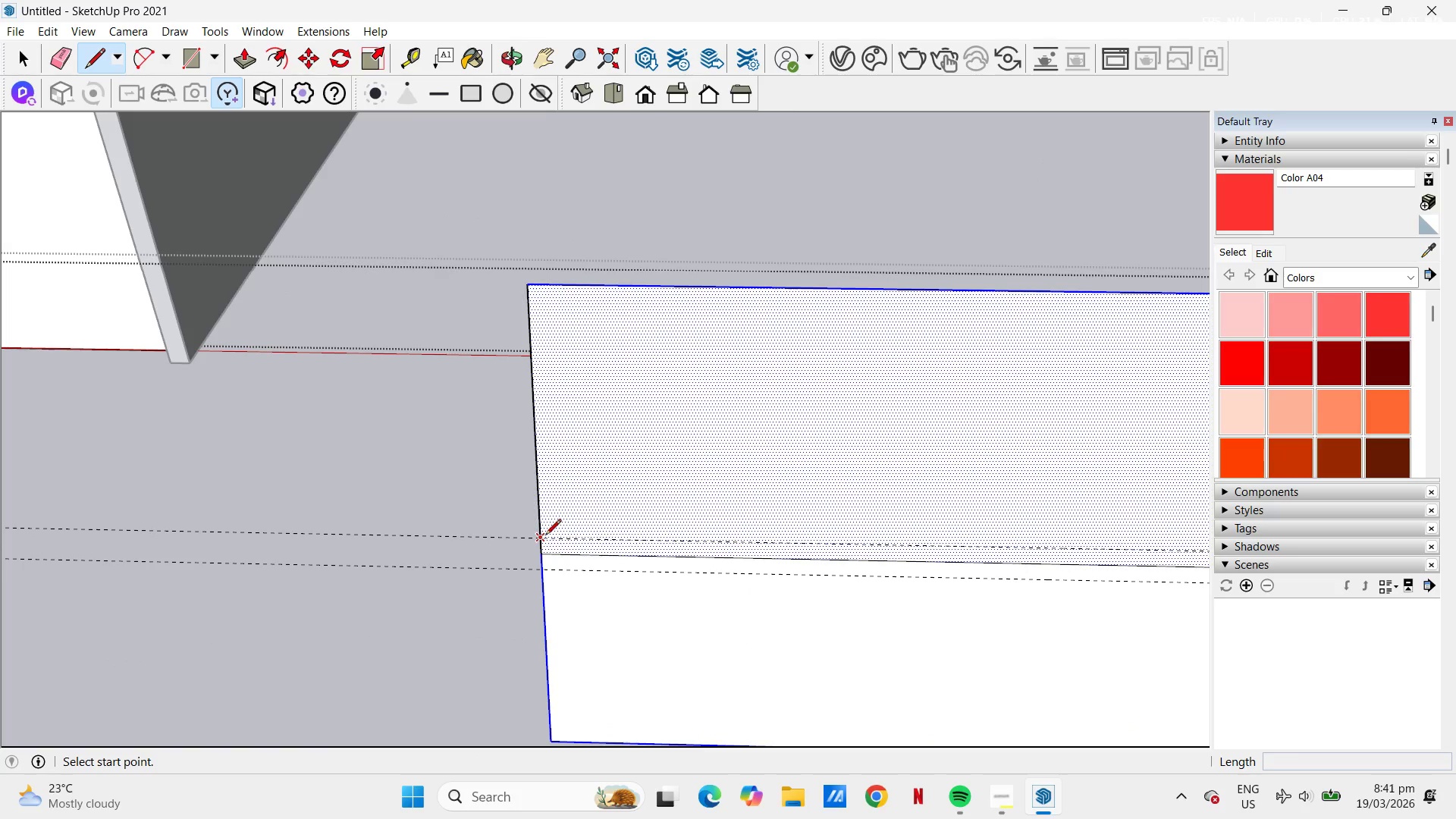 
left_click([545, 536])
 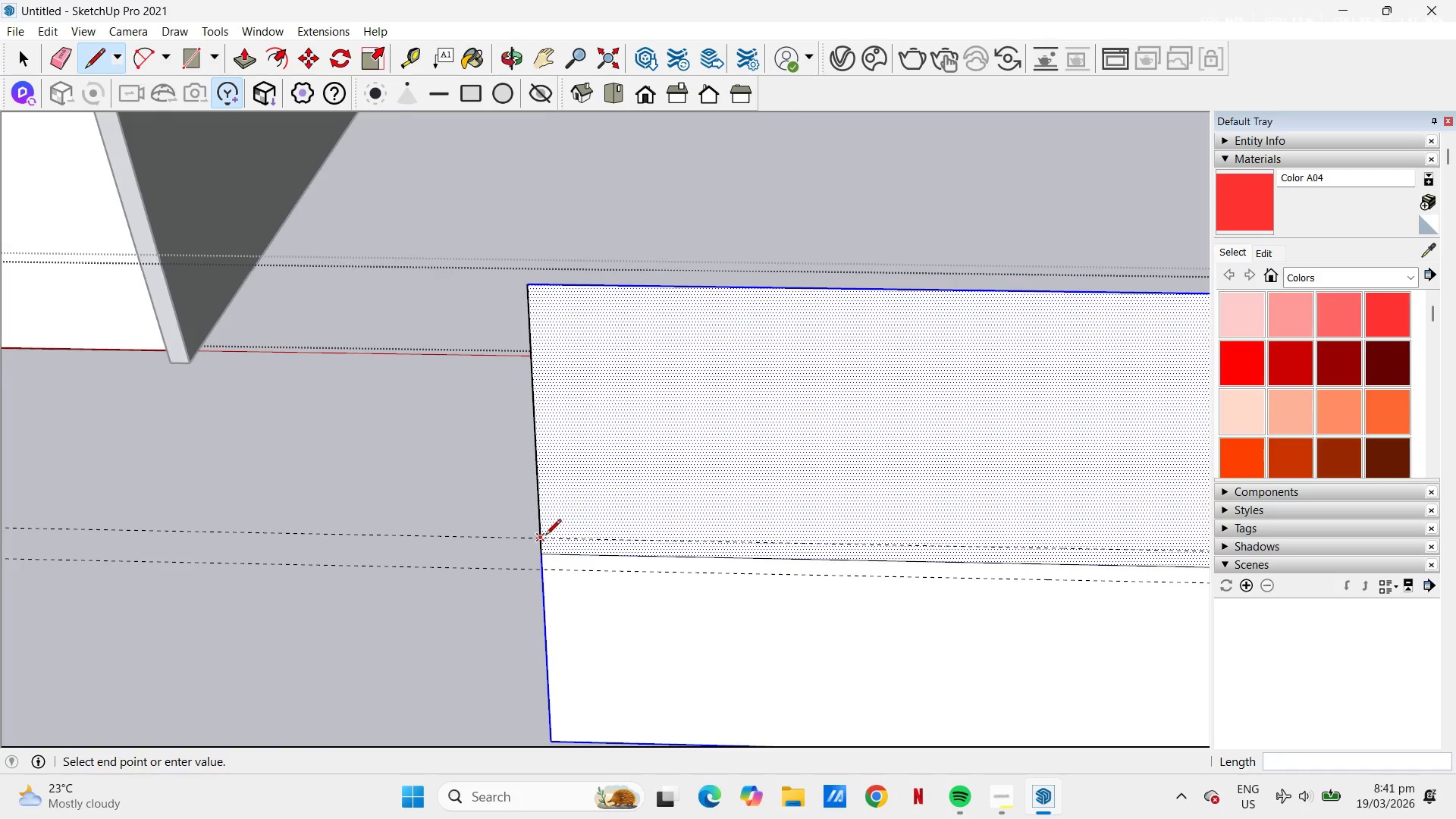 
scroll: coordinate [915, 544], scroll_direction: down, amount: 7.0
 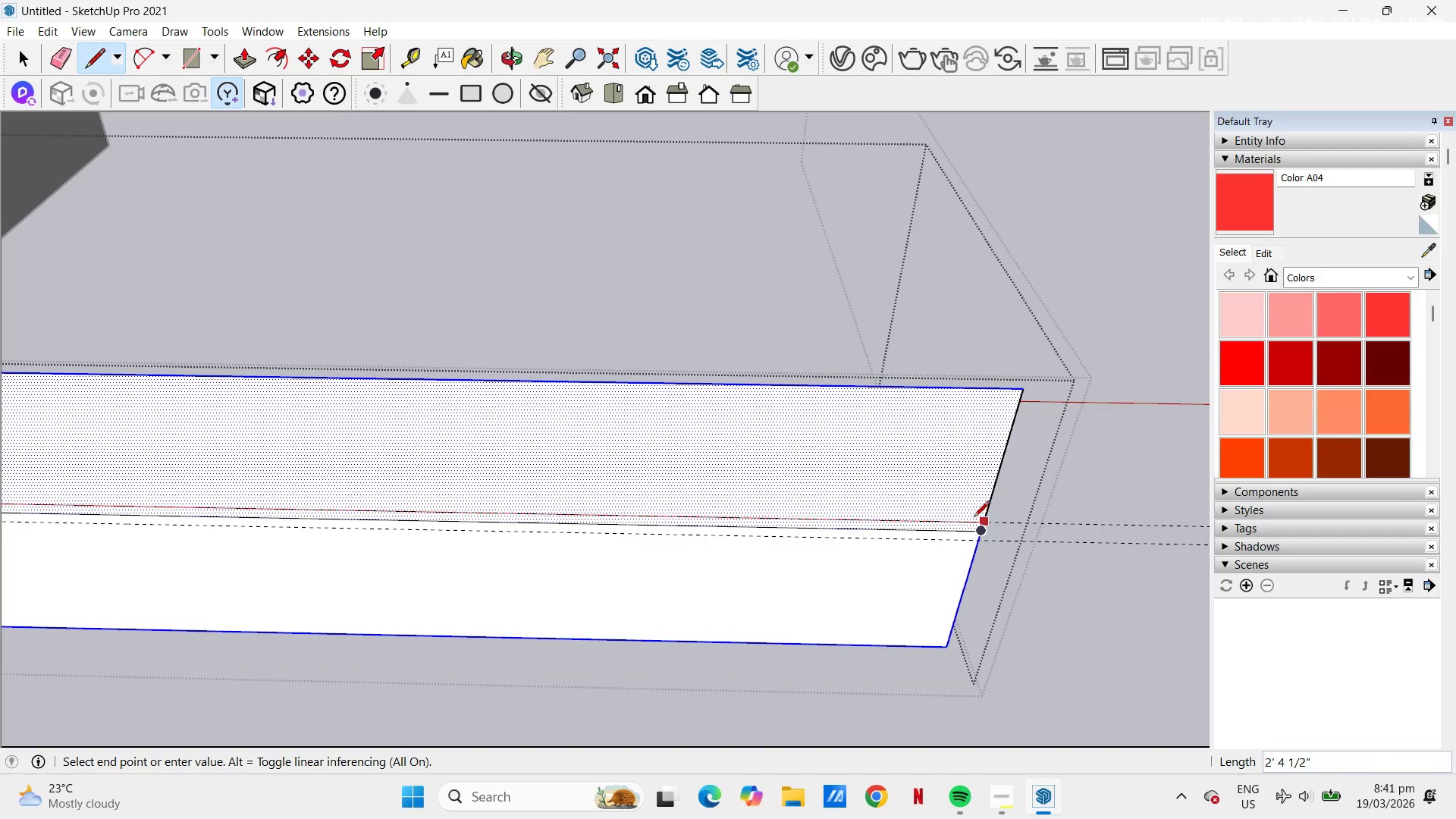 
left_click([983, 516])
 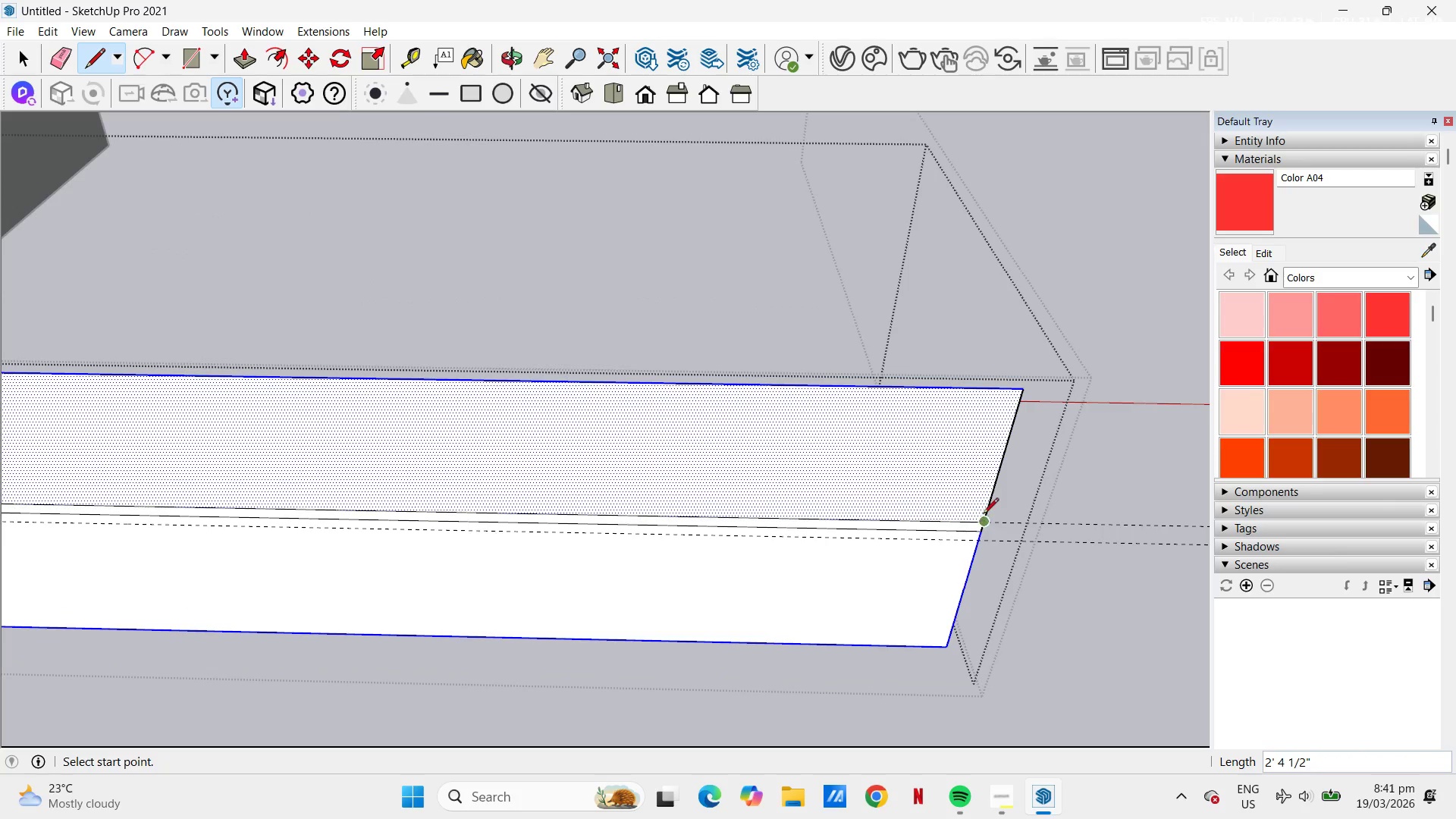 
key(Space)
 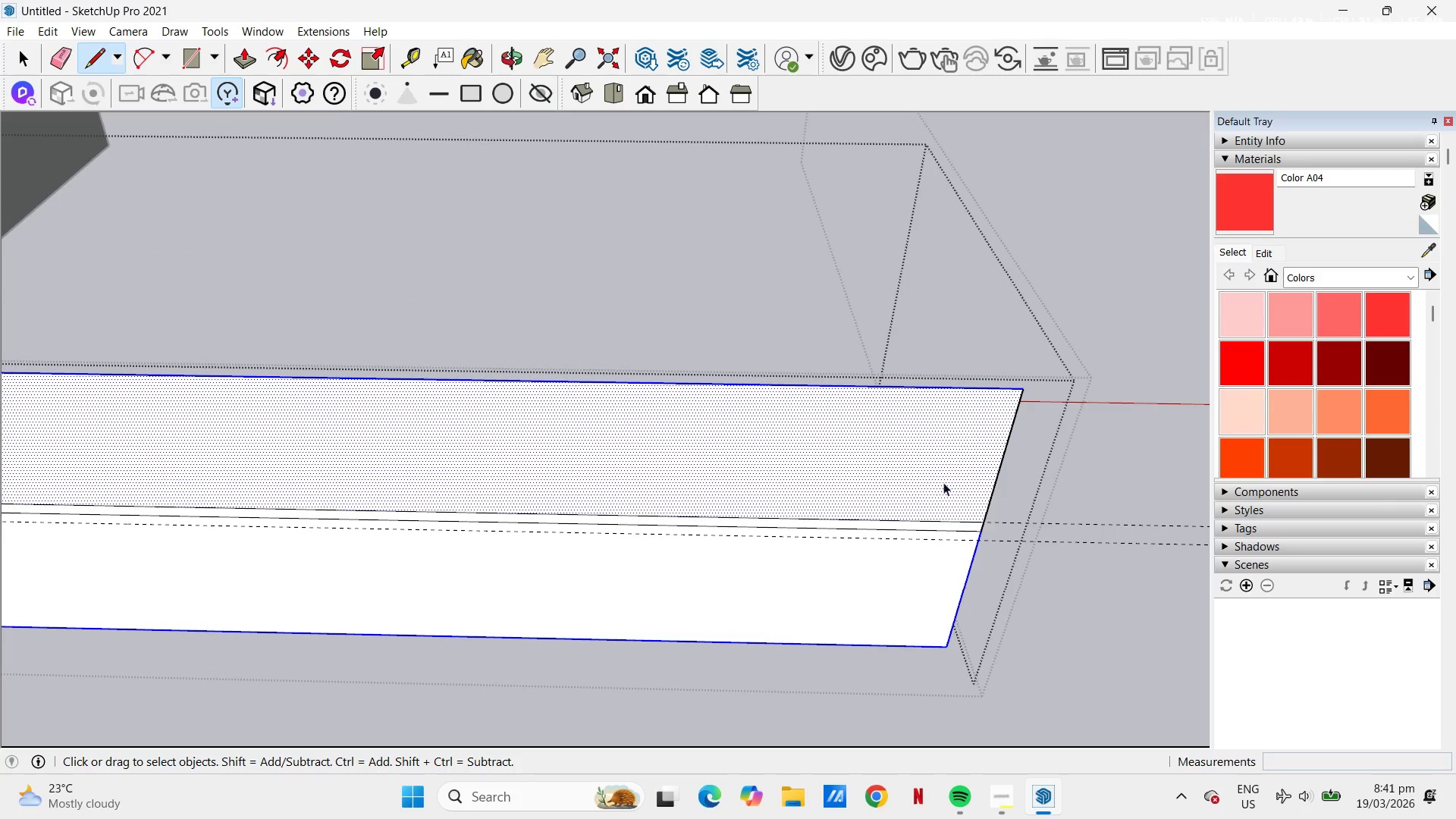 
left_click([914, 473])
 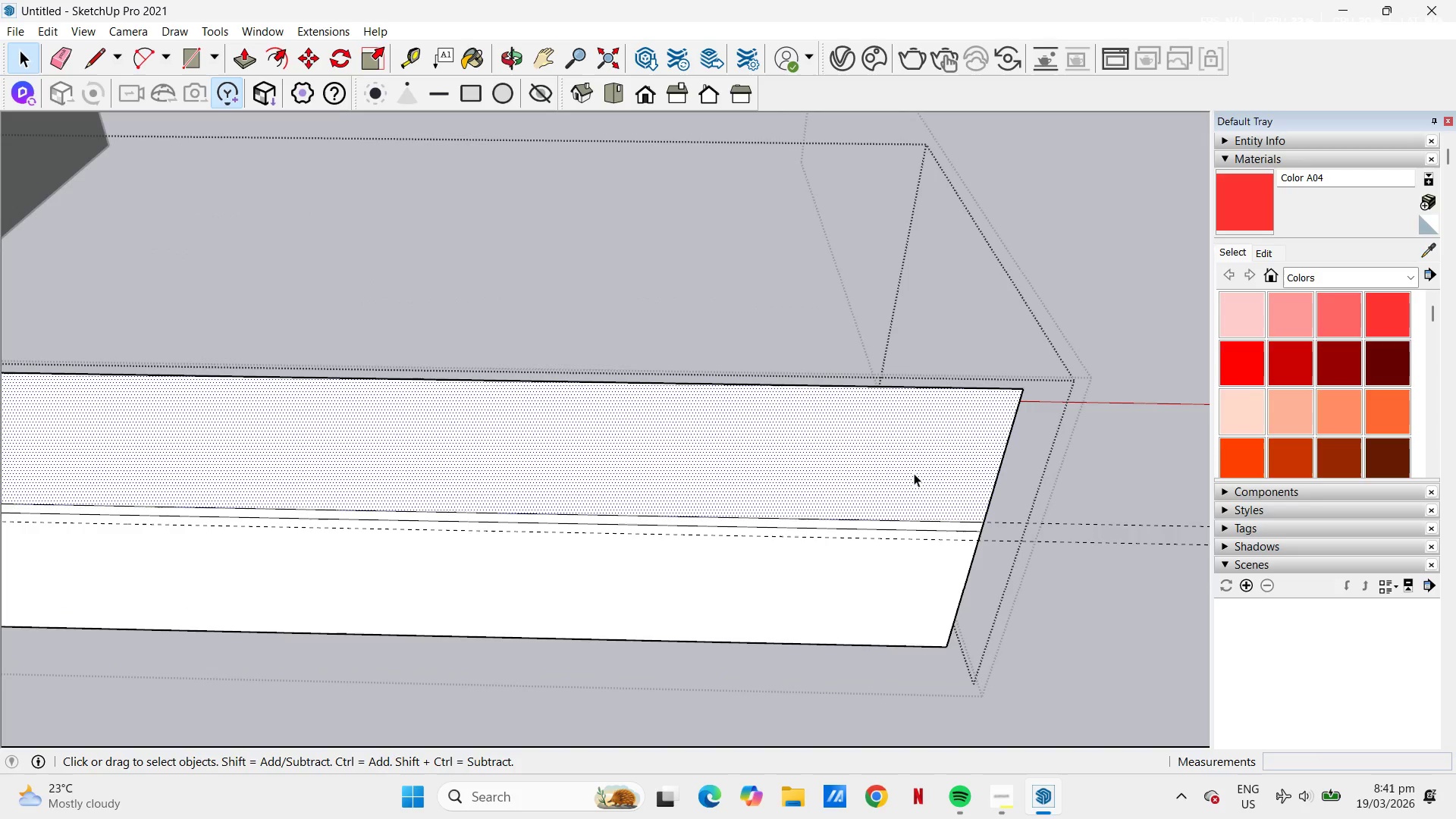 
key(Control+C)
 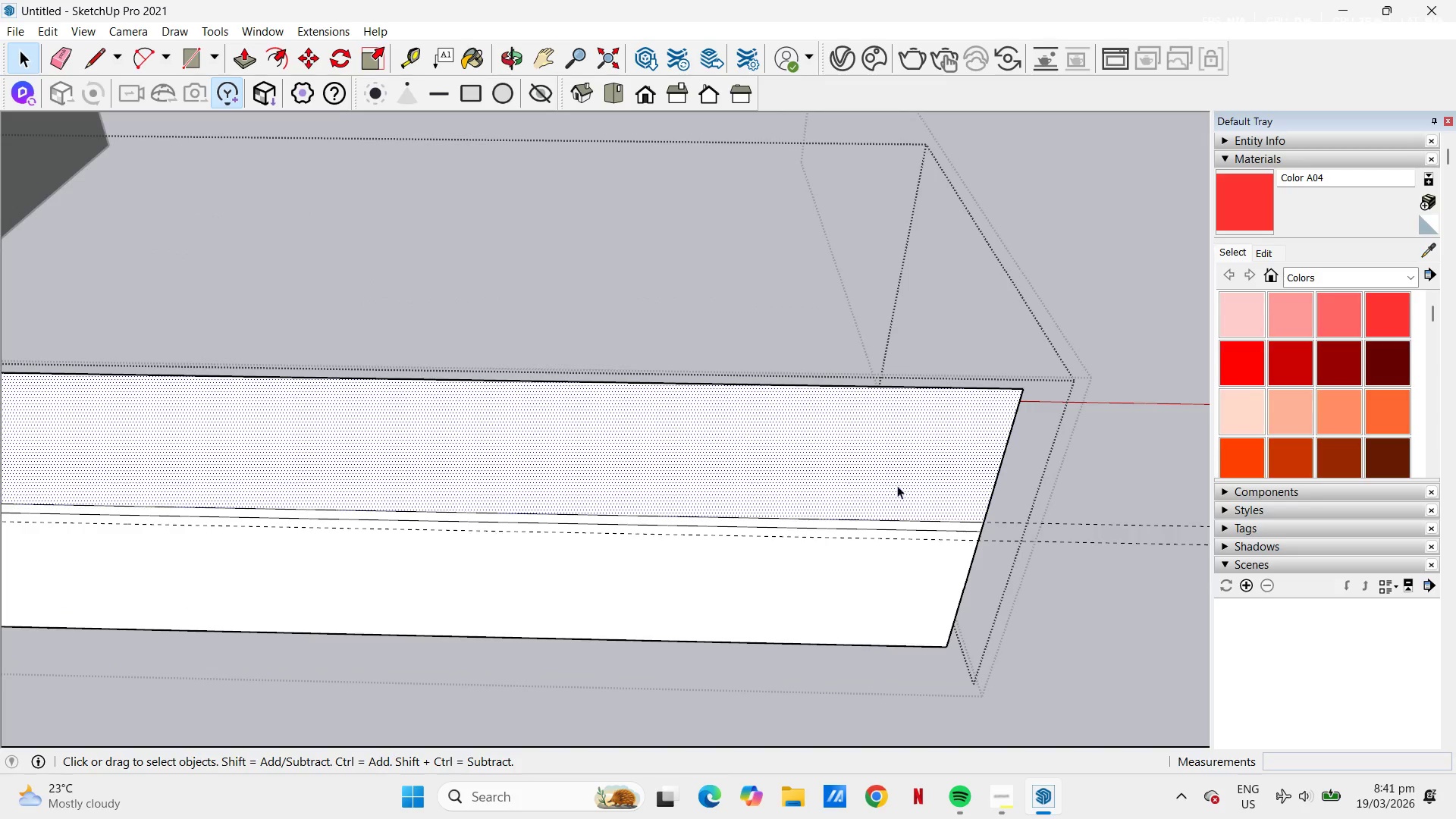 
key(Escape)
 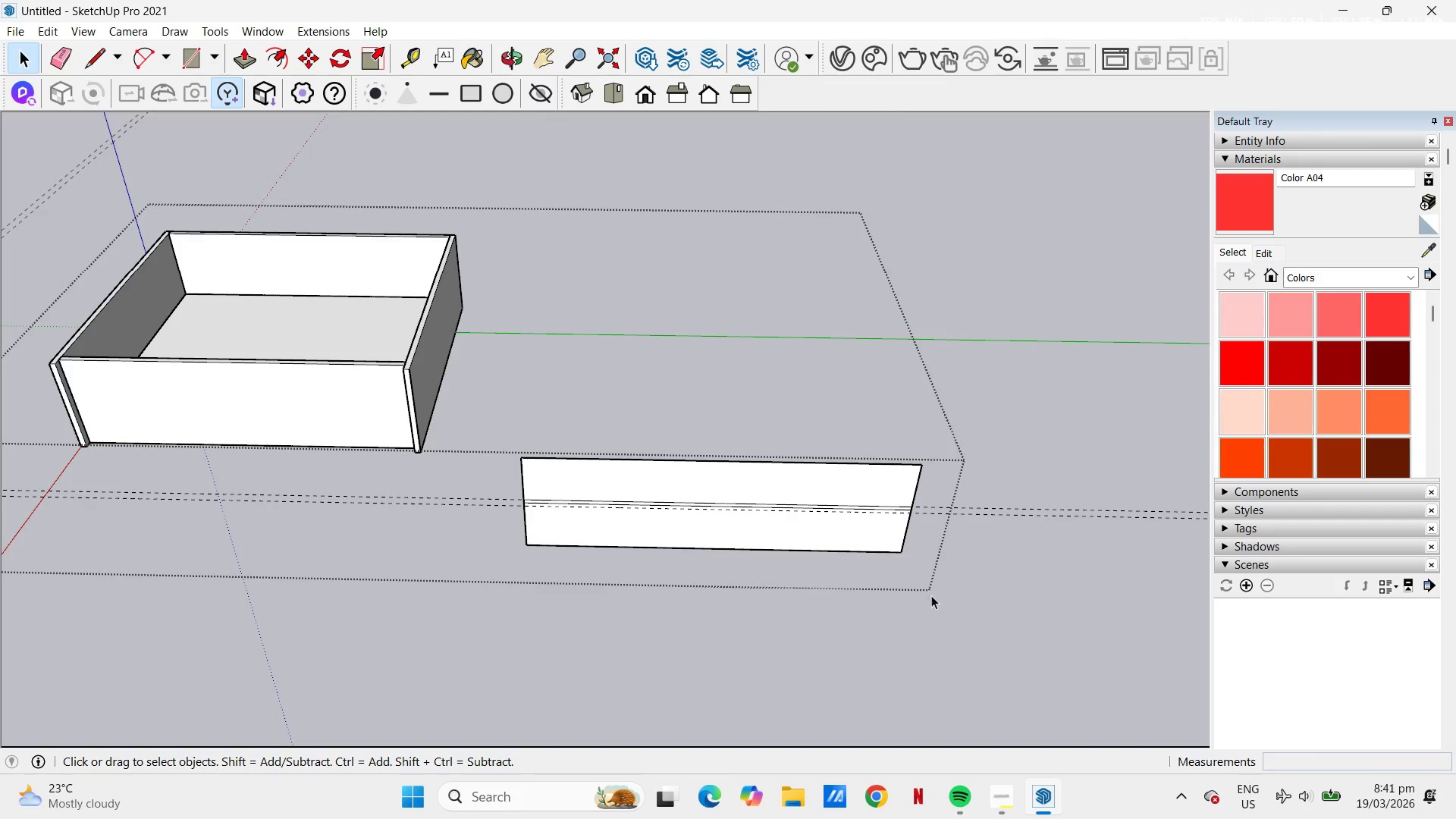 
scroll: coordinate [876, 500], scroll_direction: down, amount: 12.0
 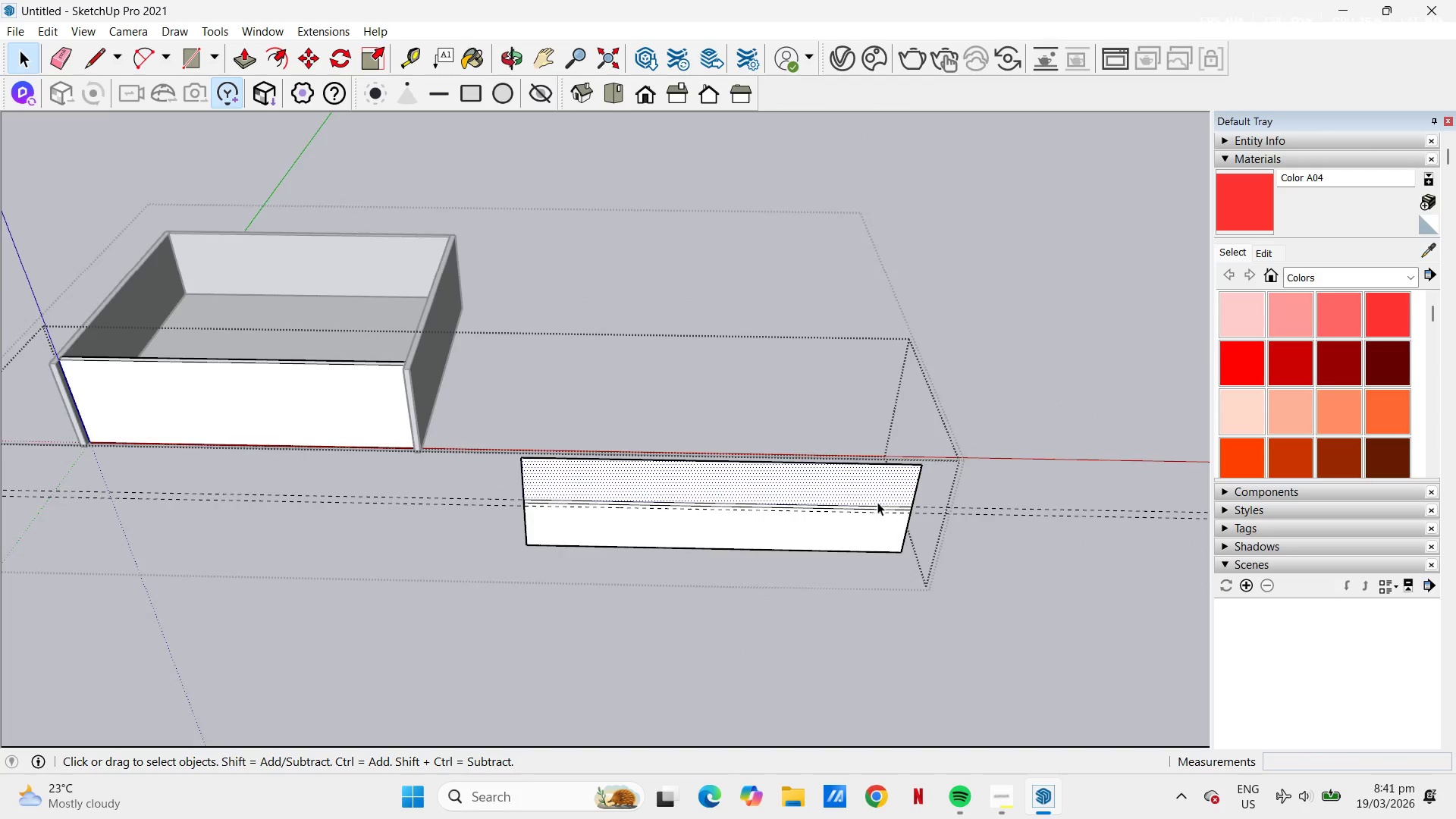 
left_click_drag(start_coordinate=[972, 638], to_coordinate=[516, 416])
 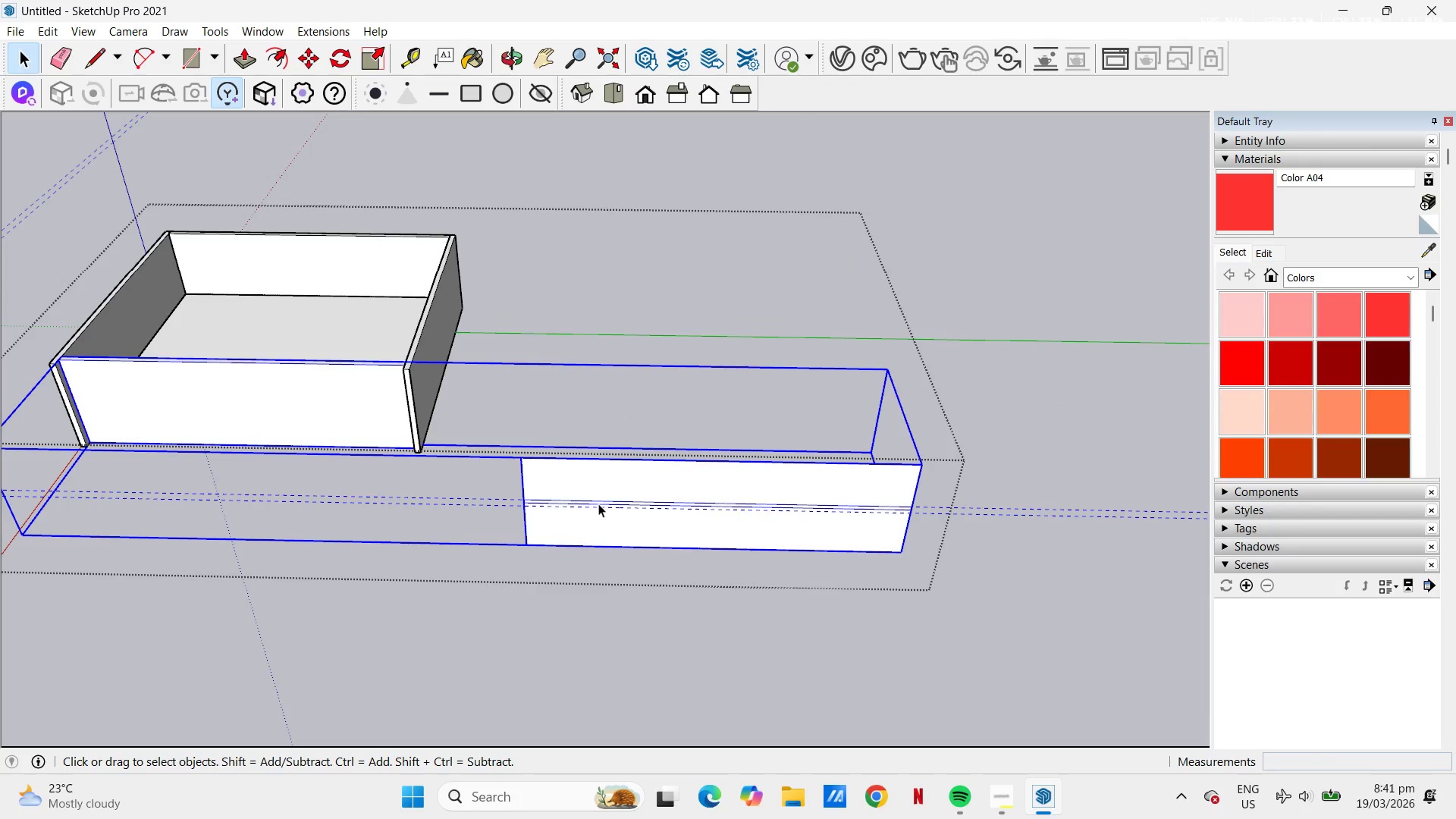 
right_click([591, 494])
 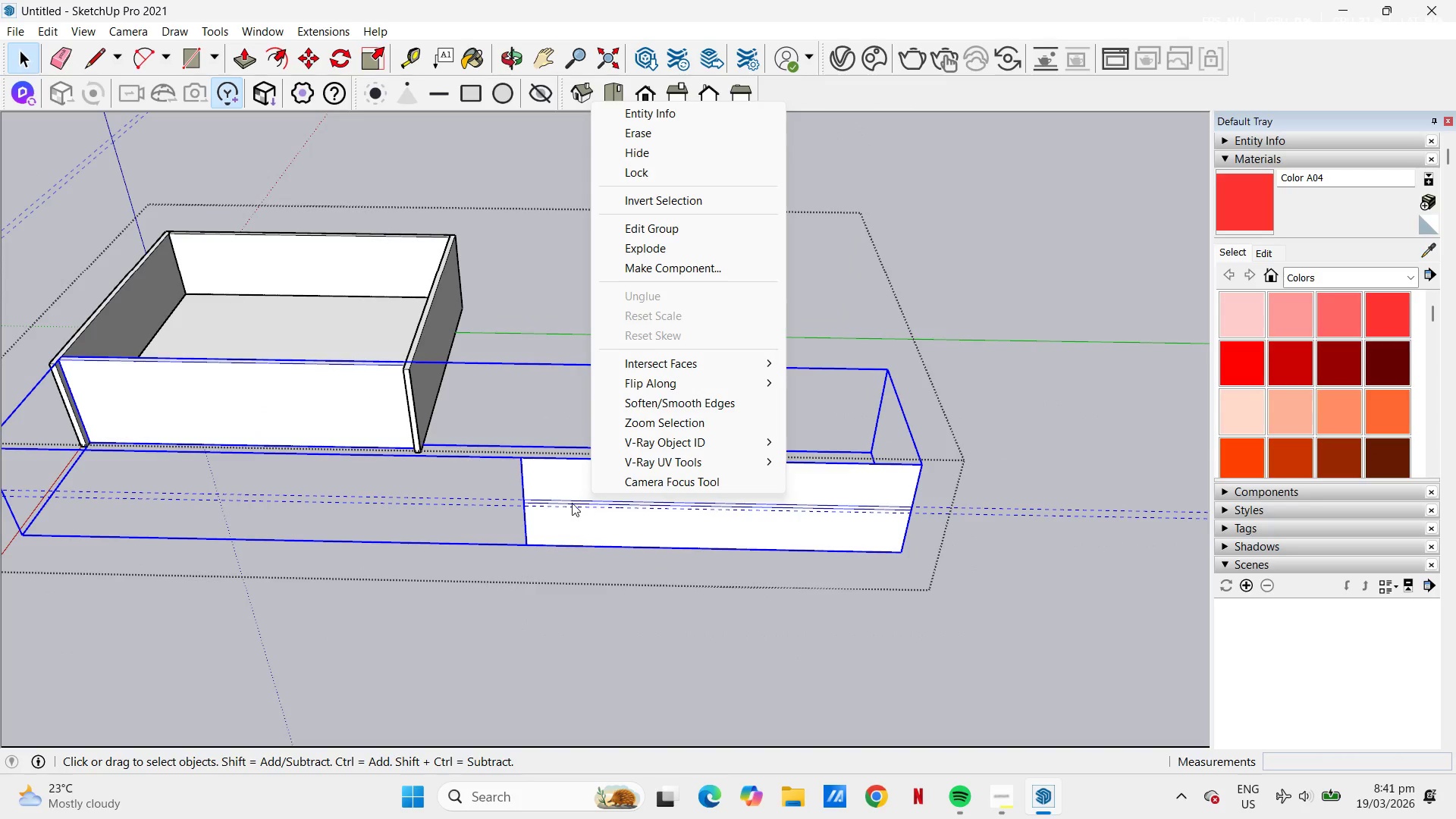 
double_click([550, 497])
 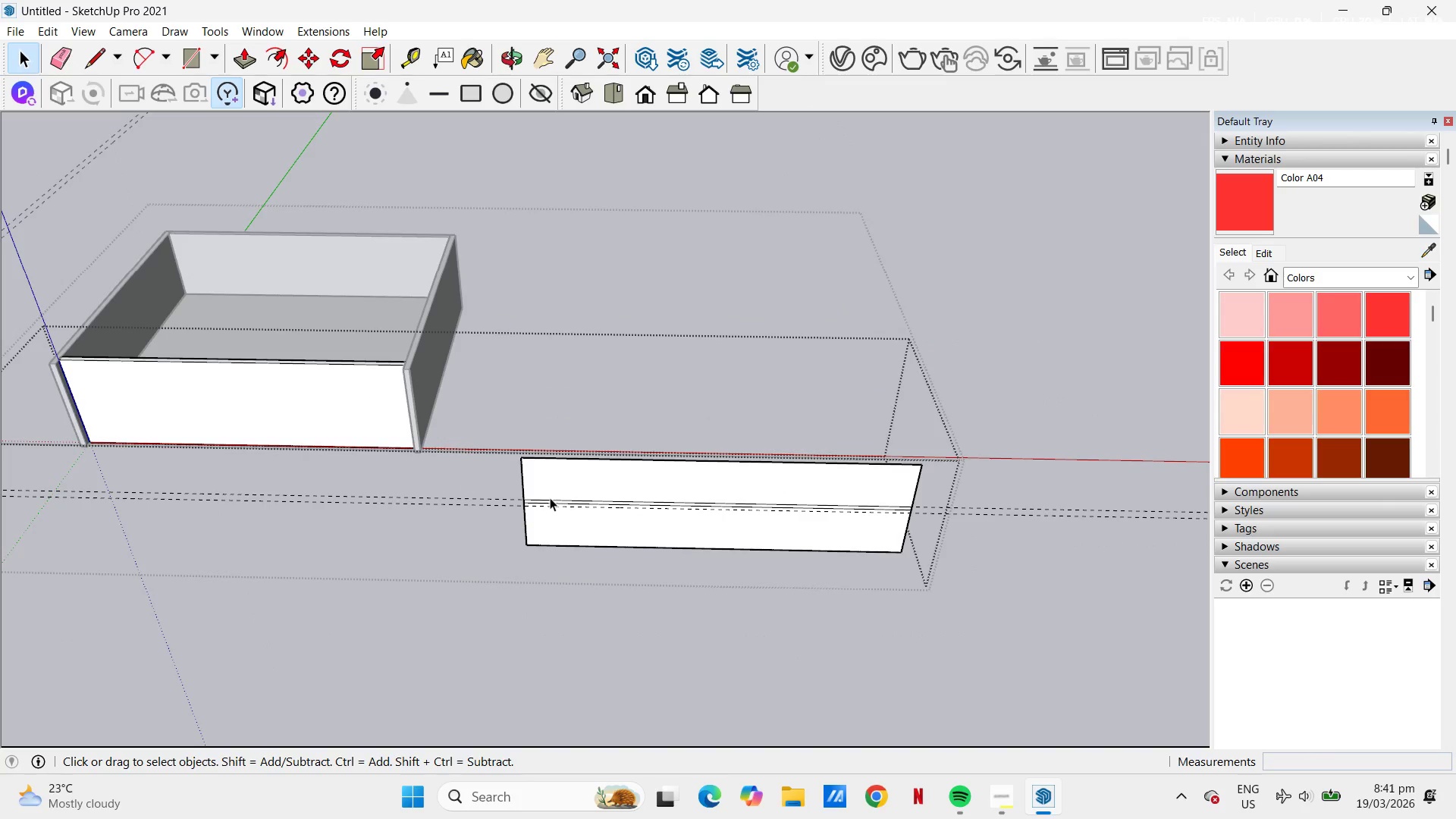 
triple_click([550, 497])
 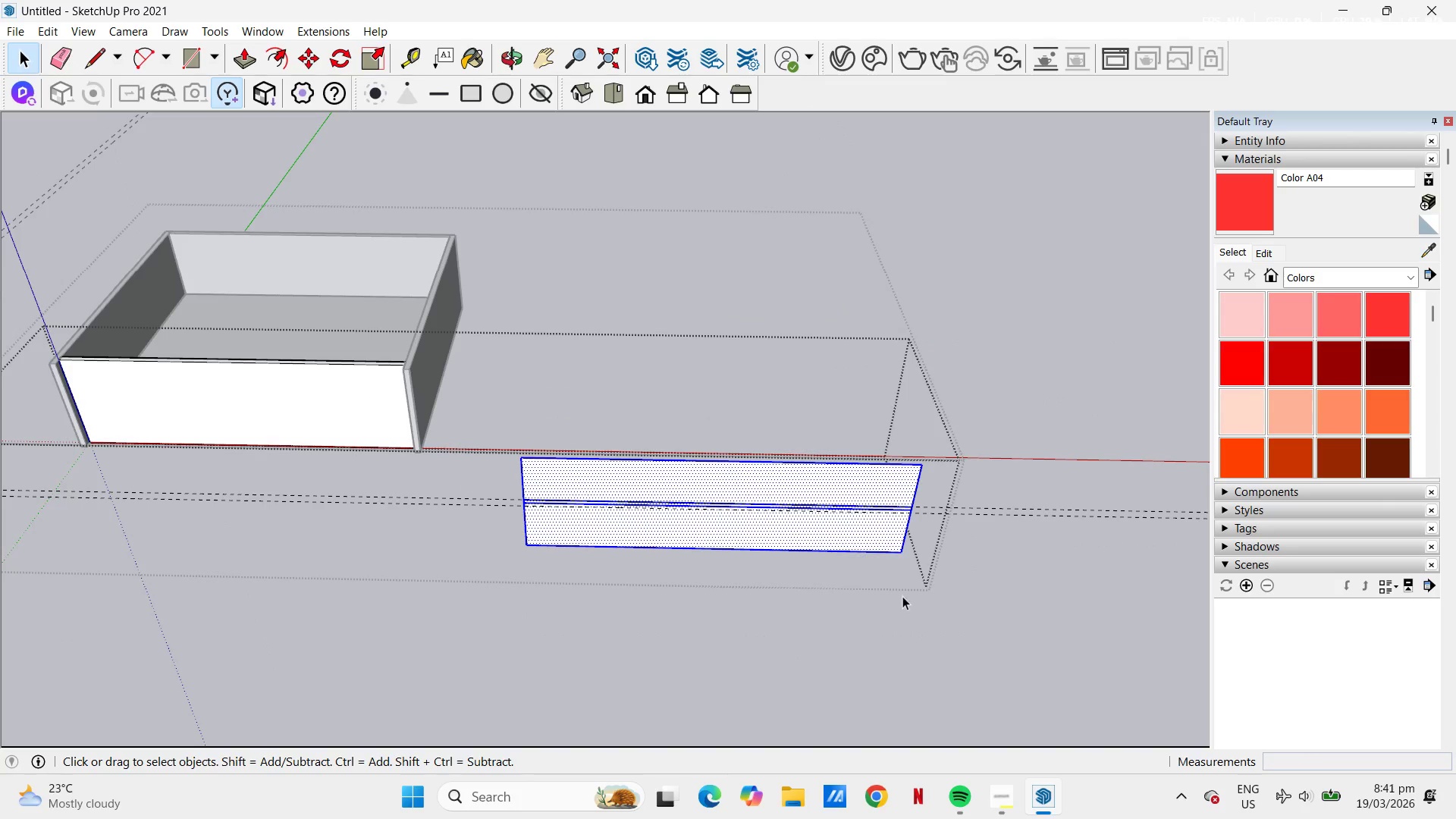 
left_click_drag(start_coordinate=[977, 608], to_coordinate=[509, 425])
 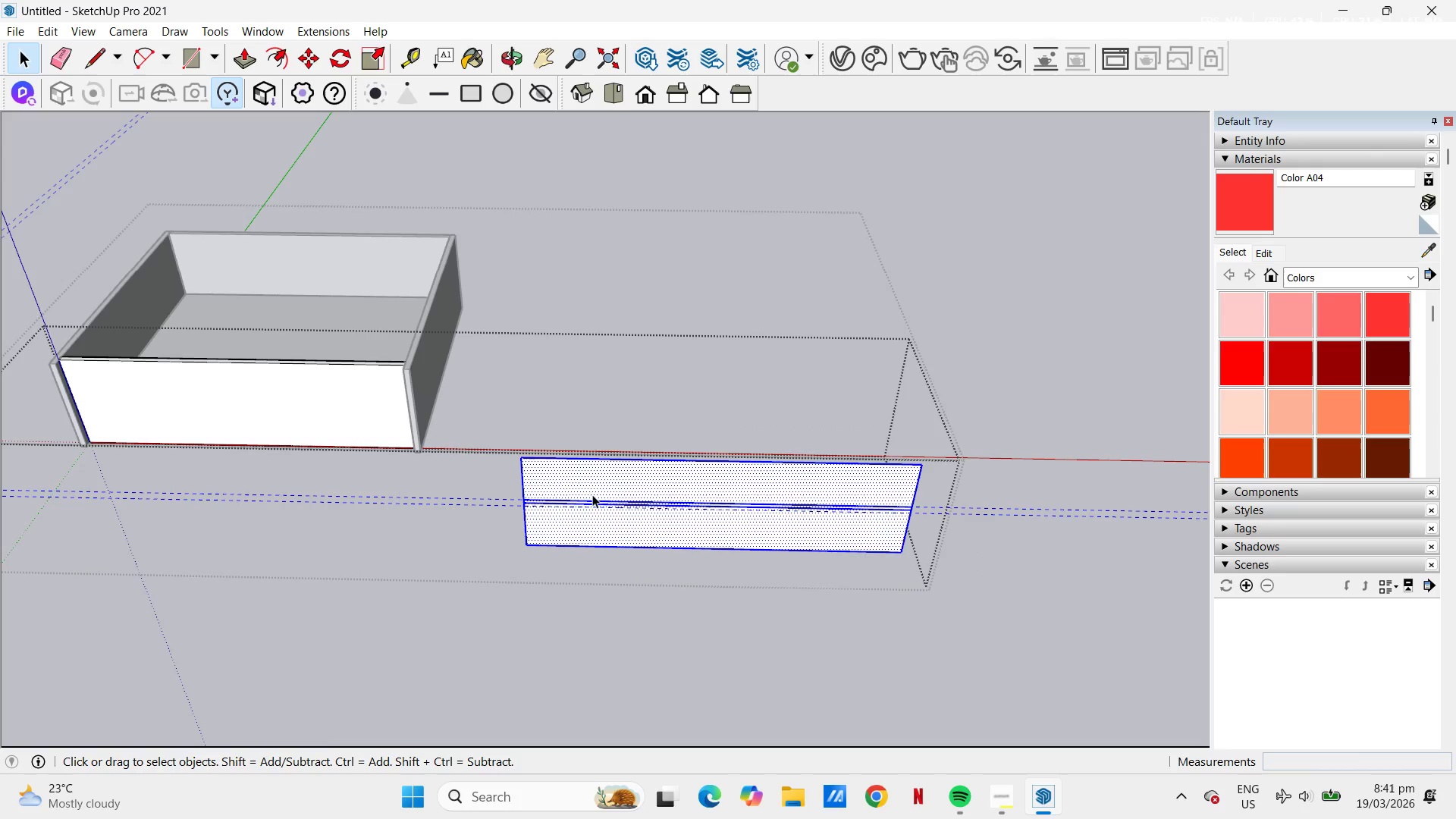 
right_click([586, 475])
 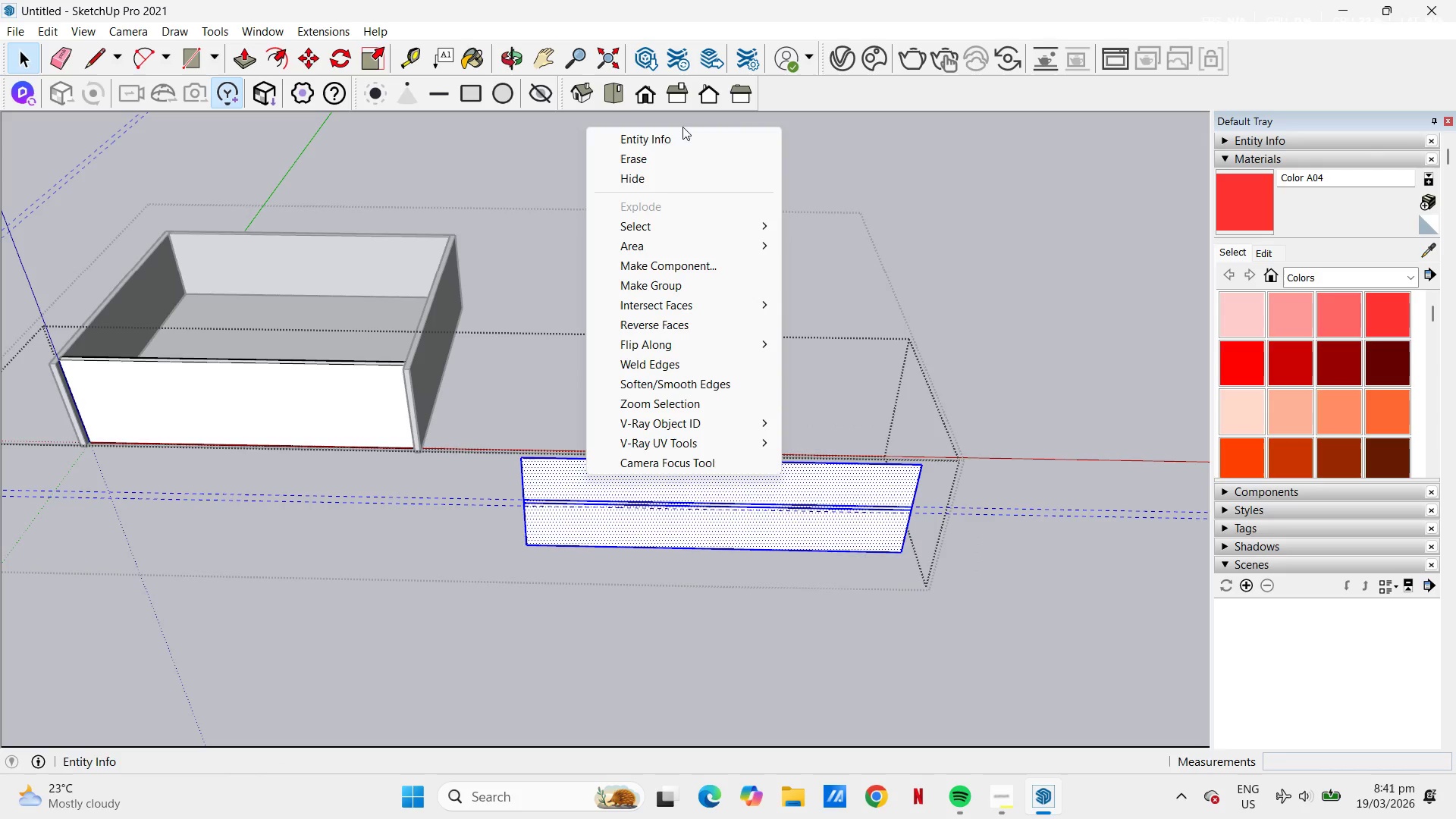 
left_click([668, 155])
 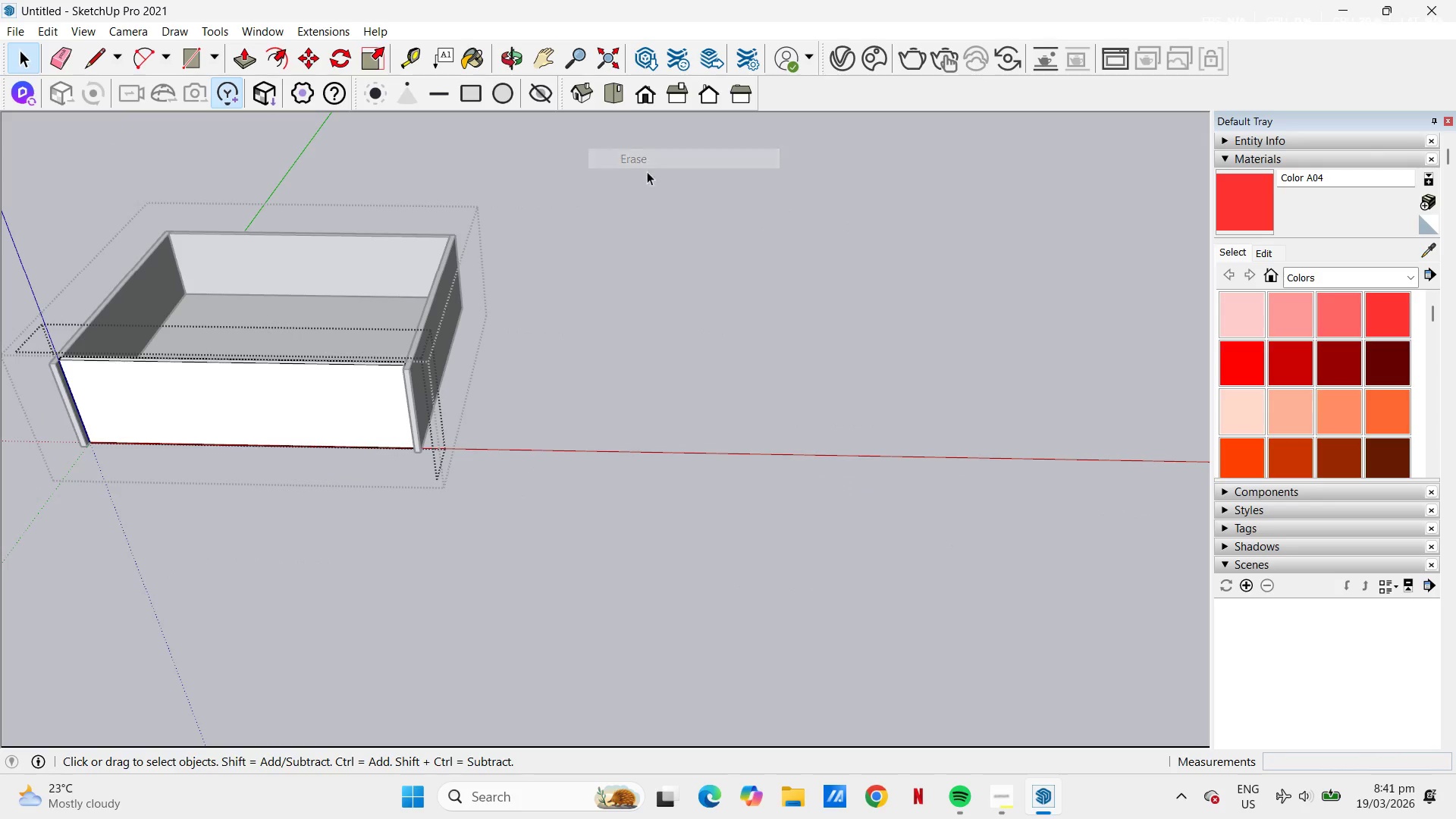 
key(Control+V)
 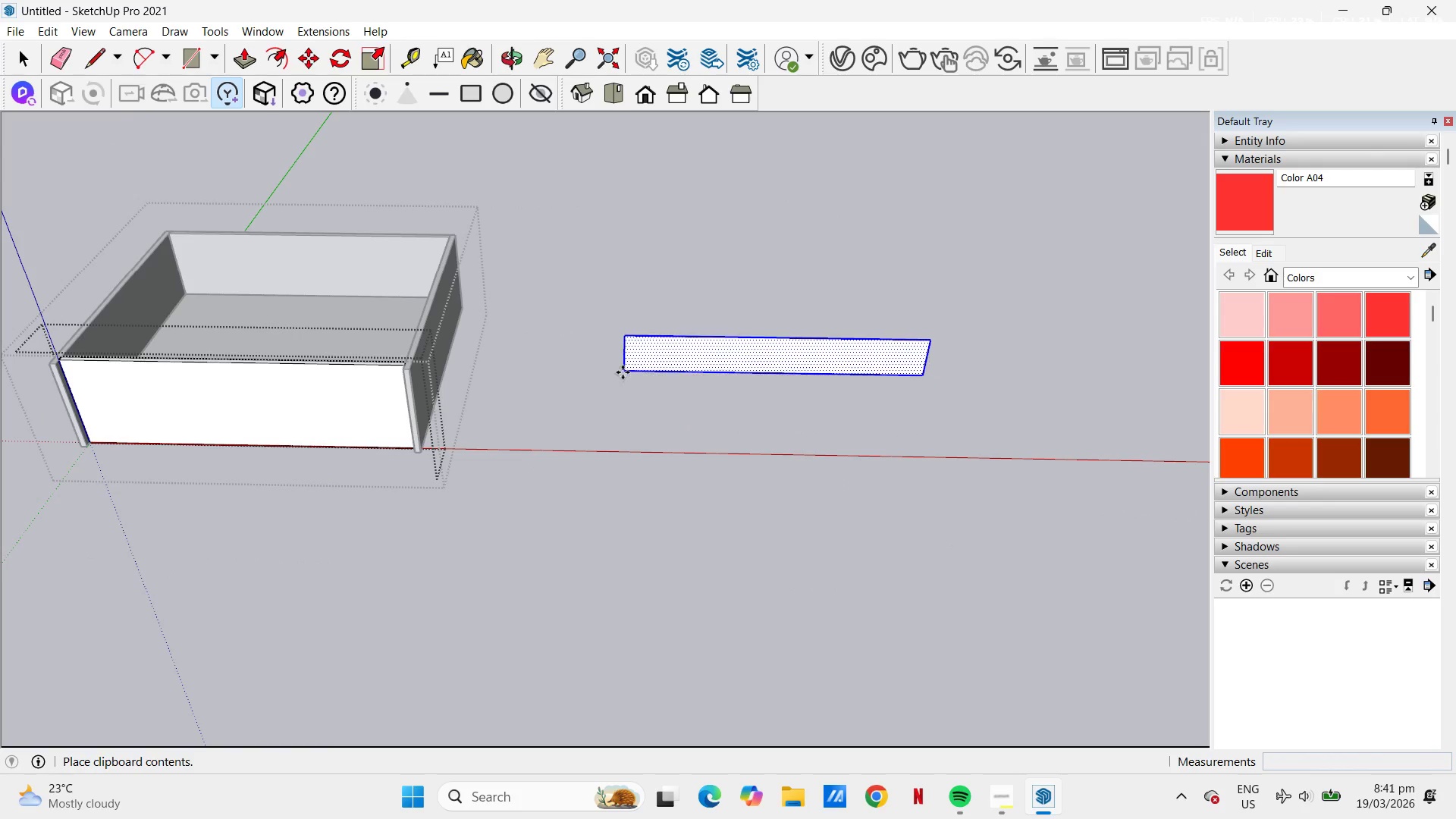 
left_click([564, 531])
 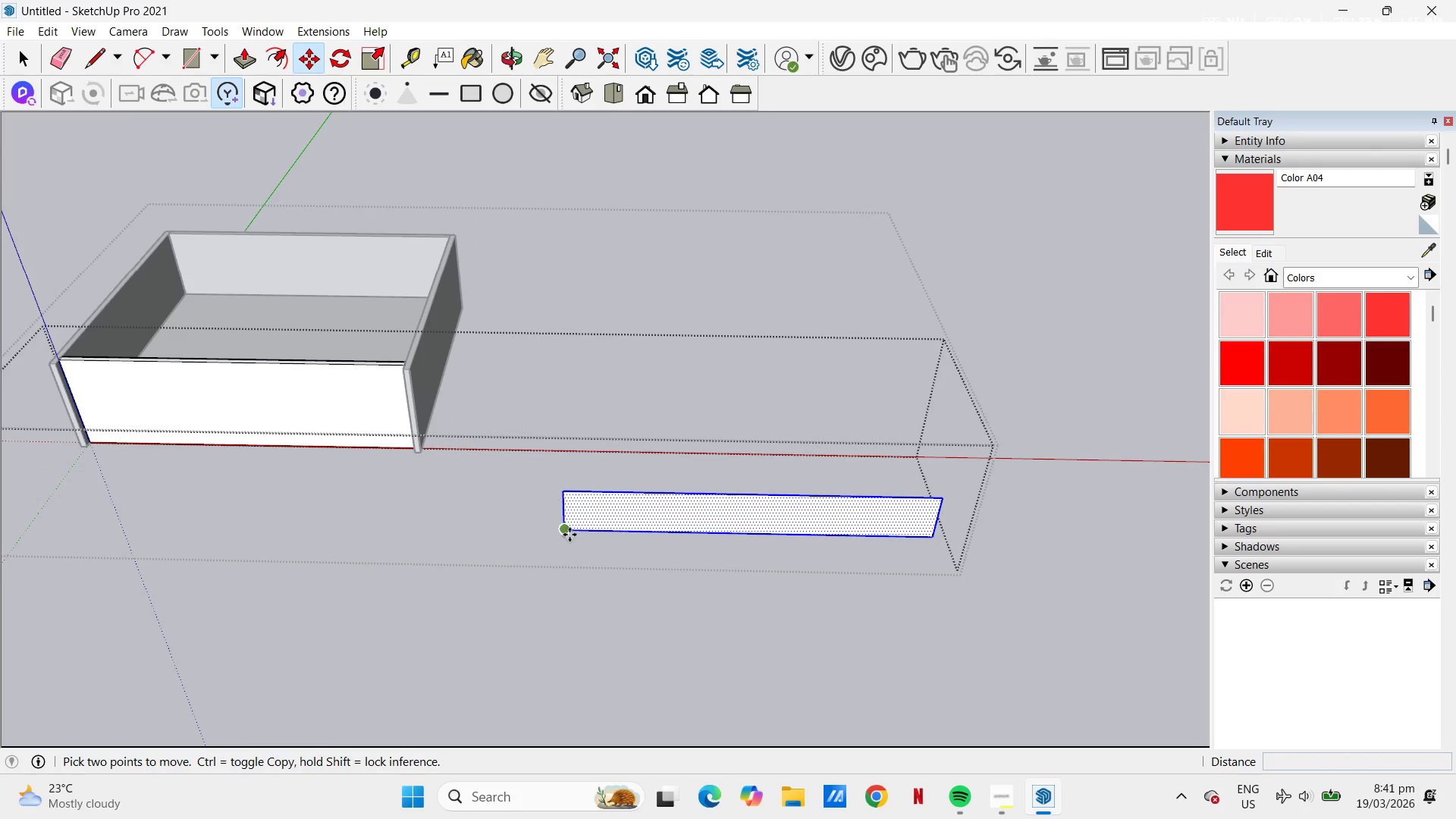 
key(P)
 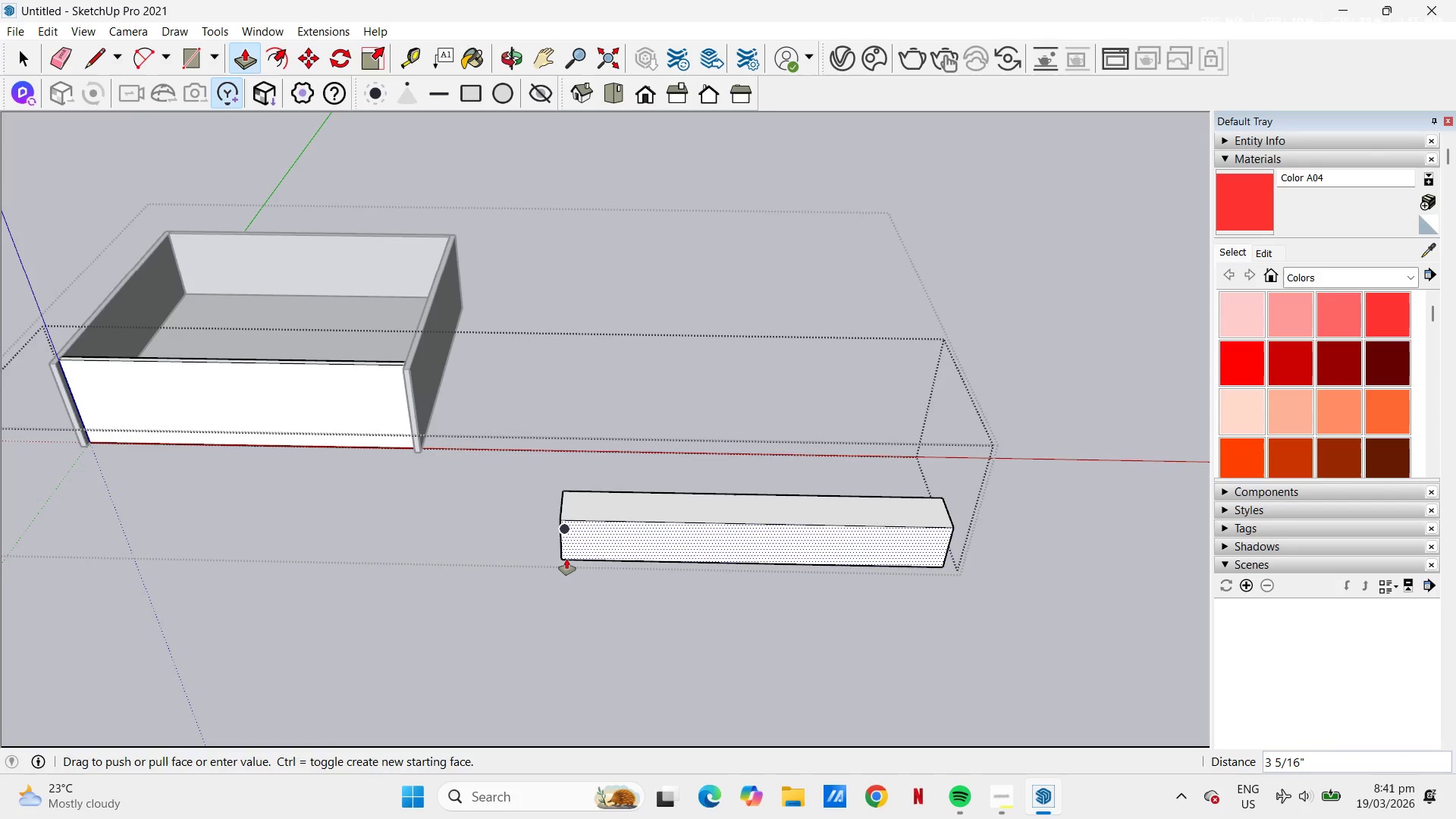 
key(Numpad1)
 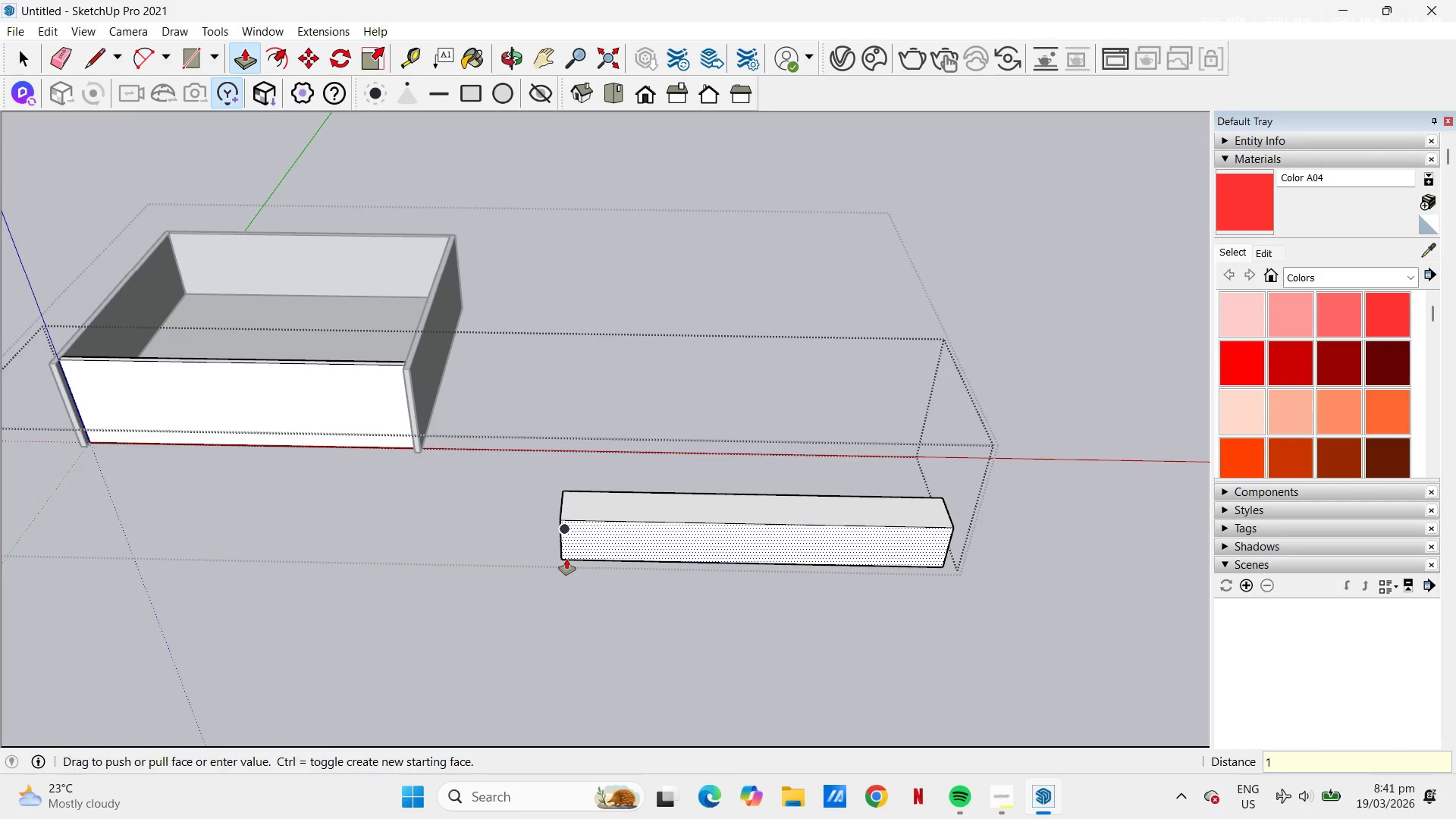 
key(NumpadEnter)
 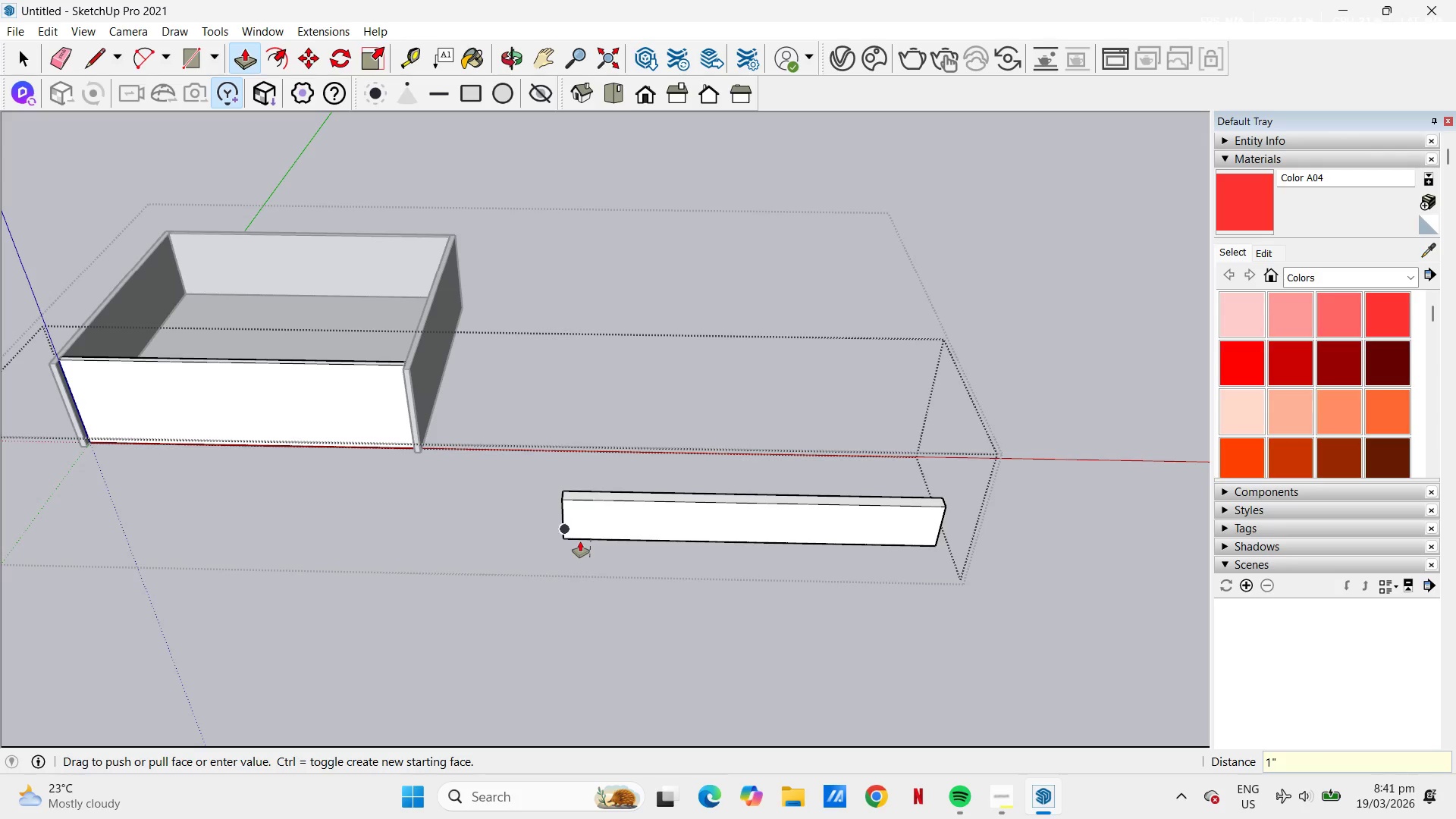 
key(Space)
 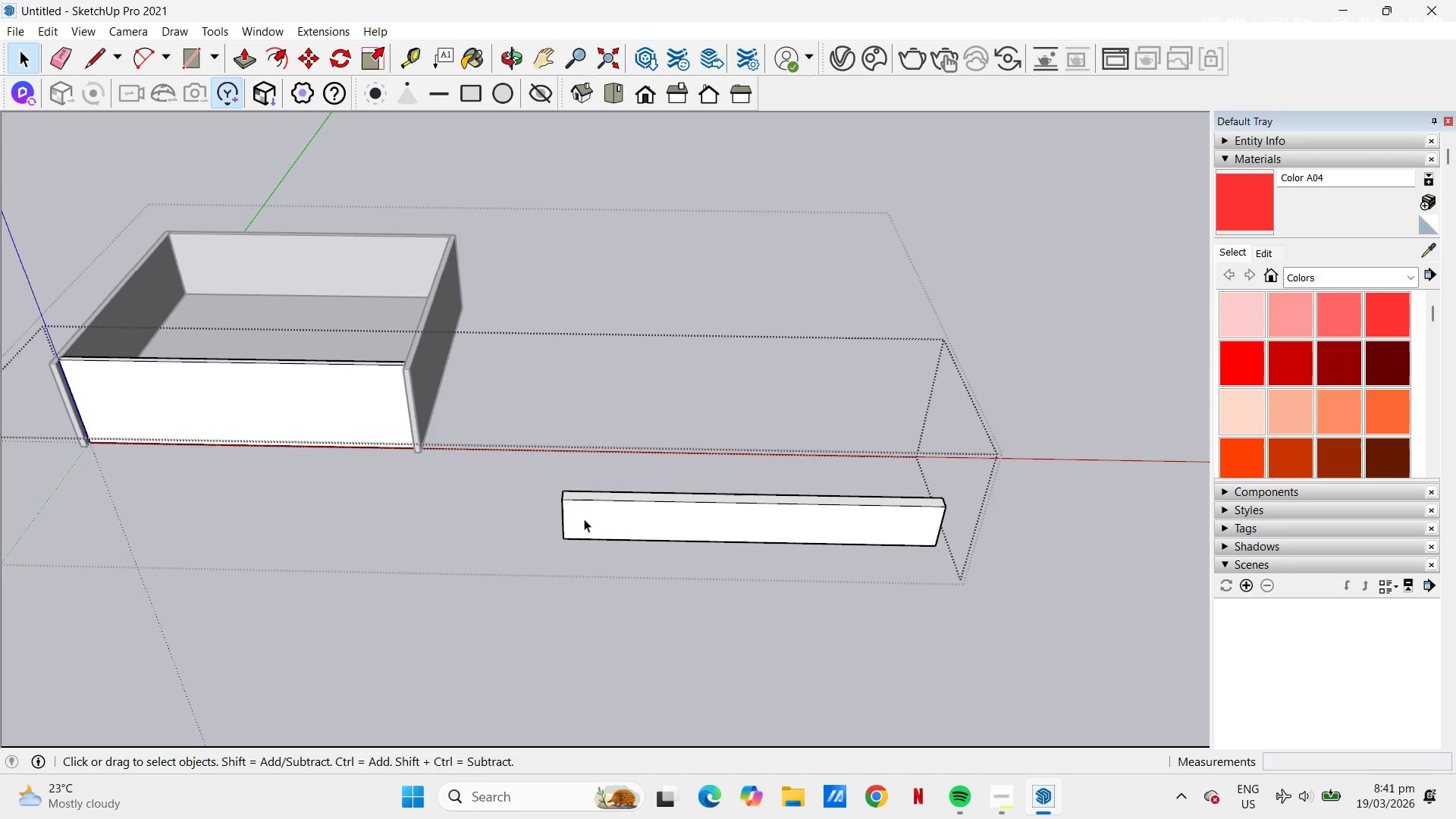 
key(P)
 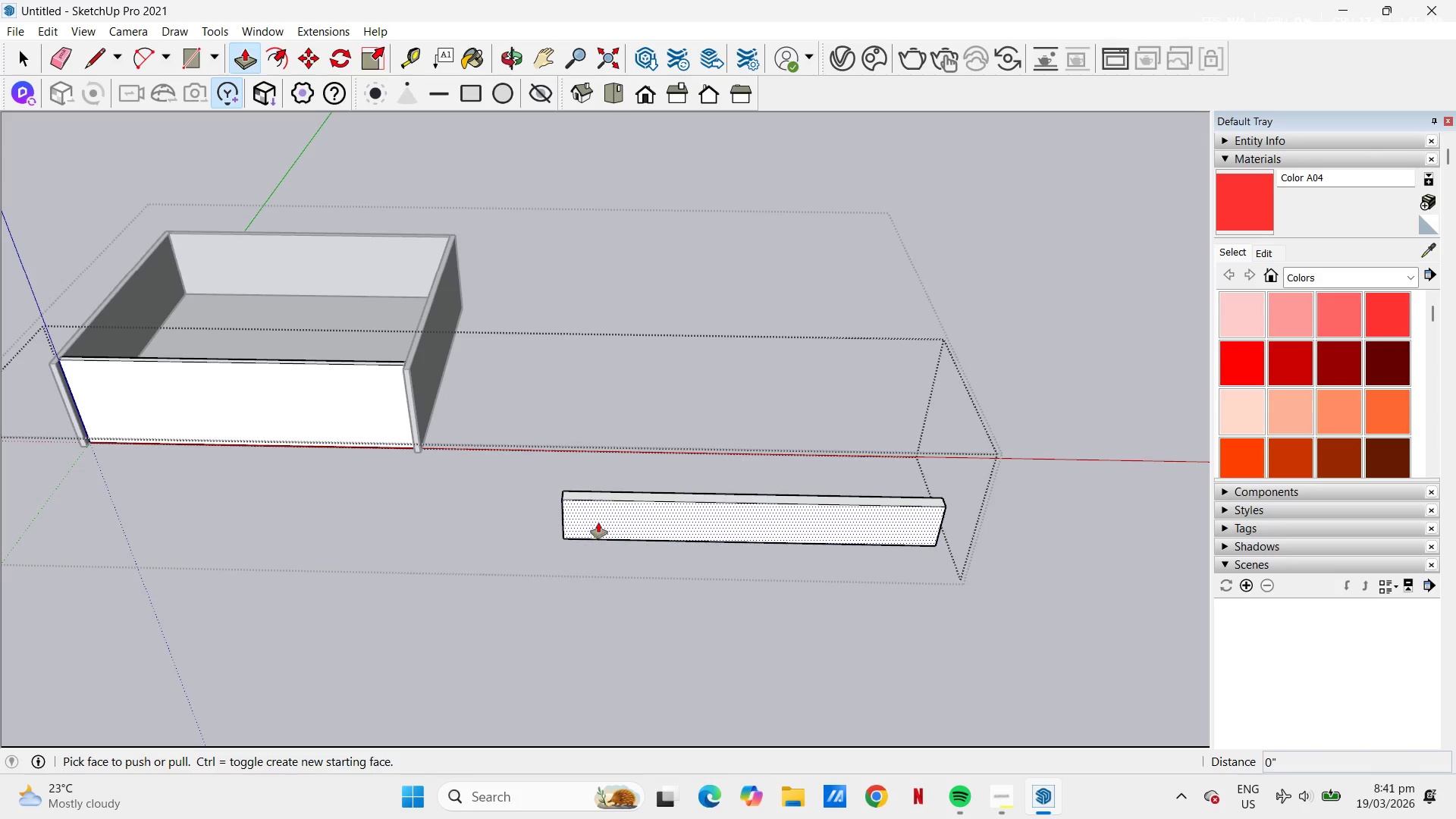 
left_click([598, 522])
 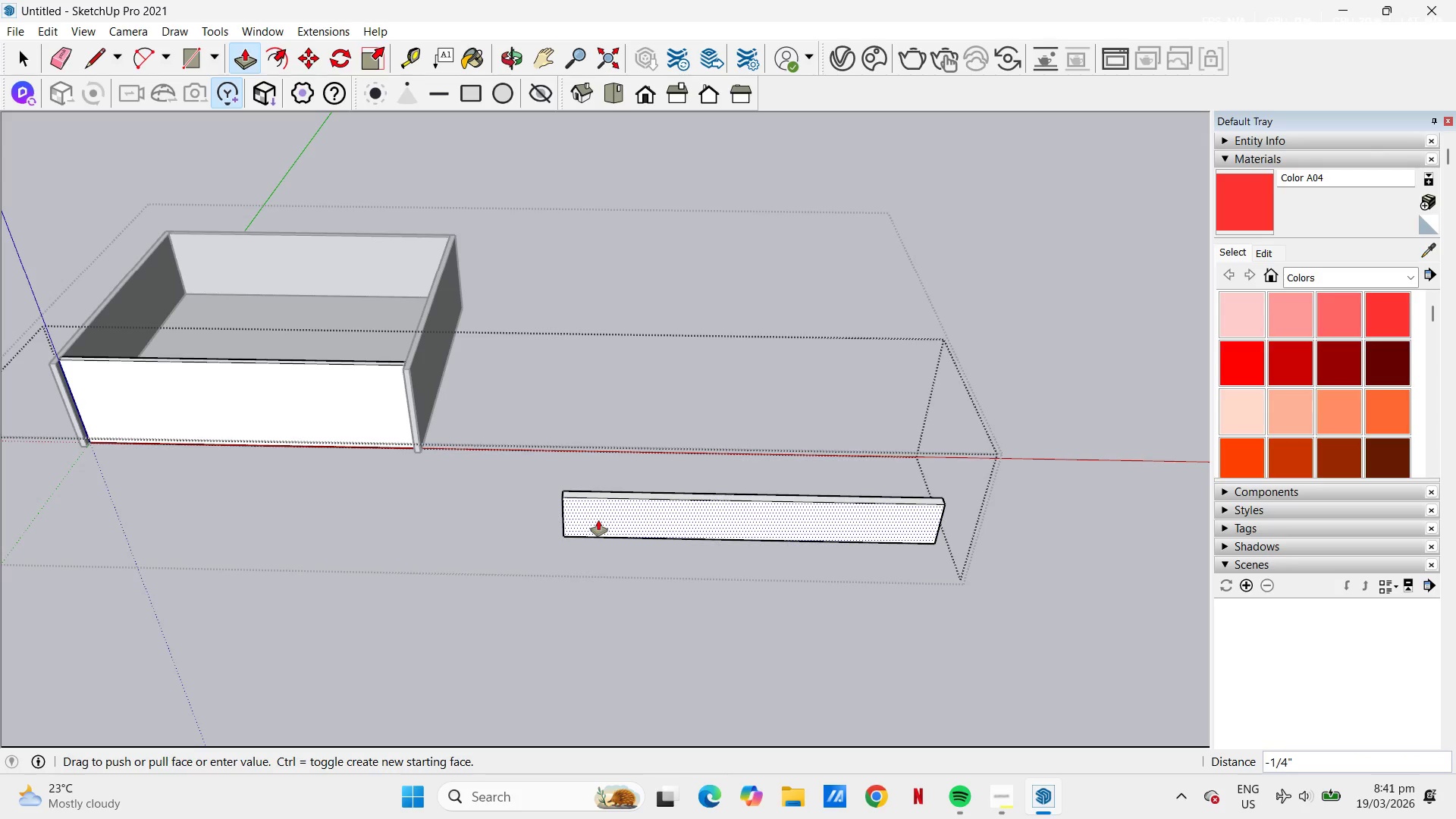 
key(NumpadDecimal)
 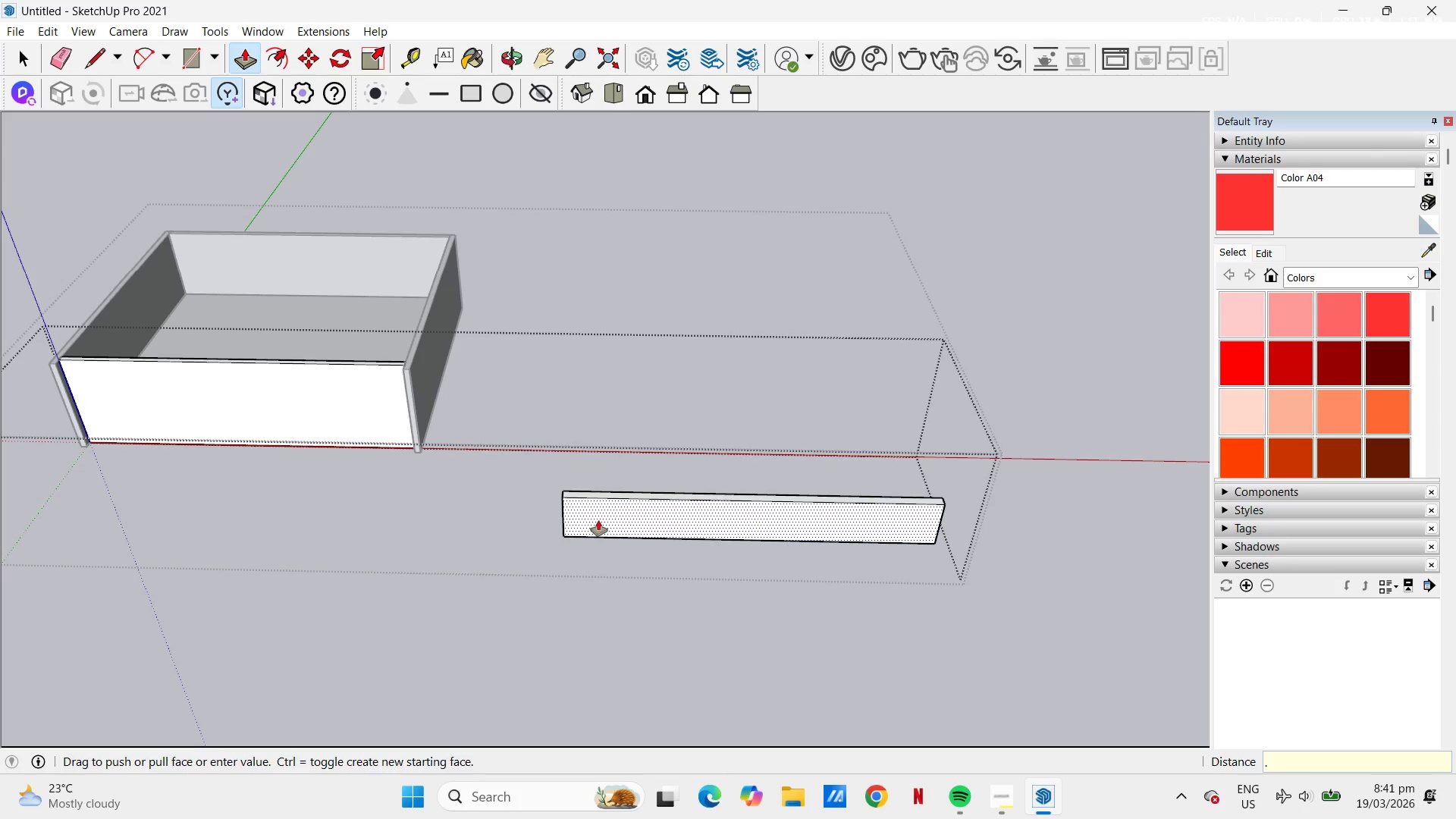 
key(Numpad5)
 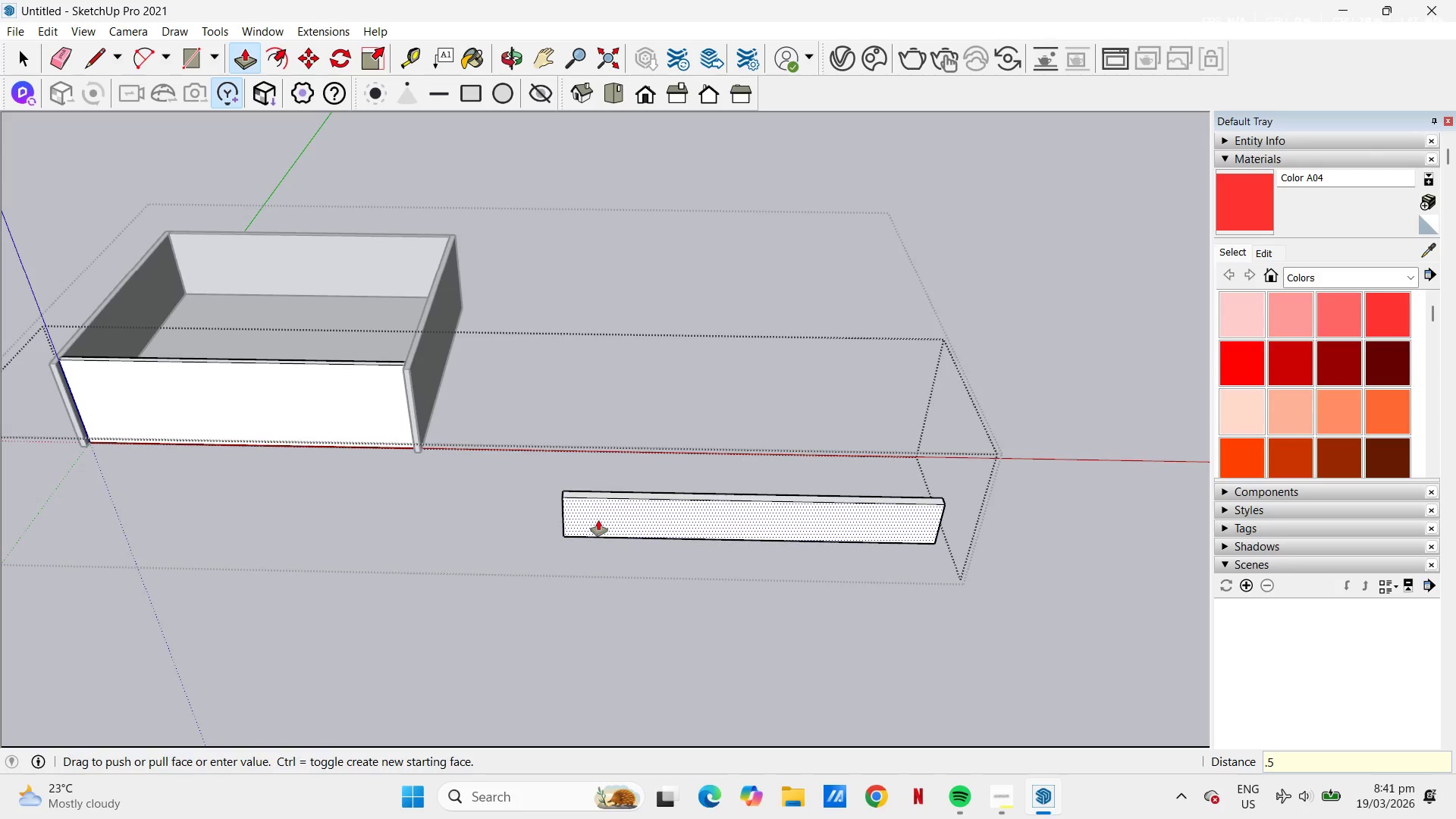 
key(NumpadEnter)
 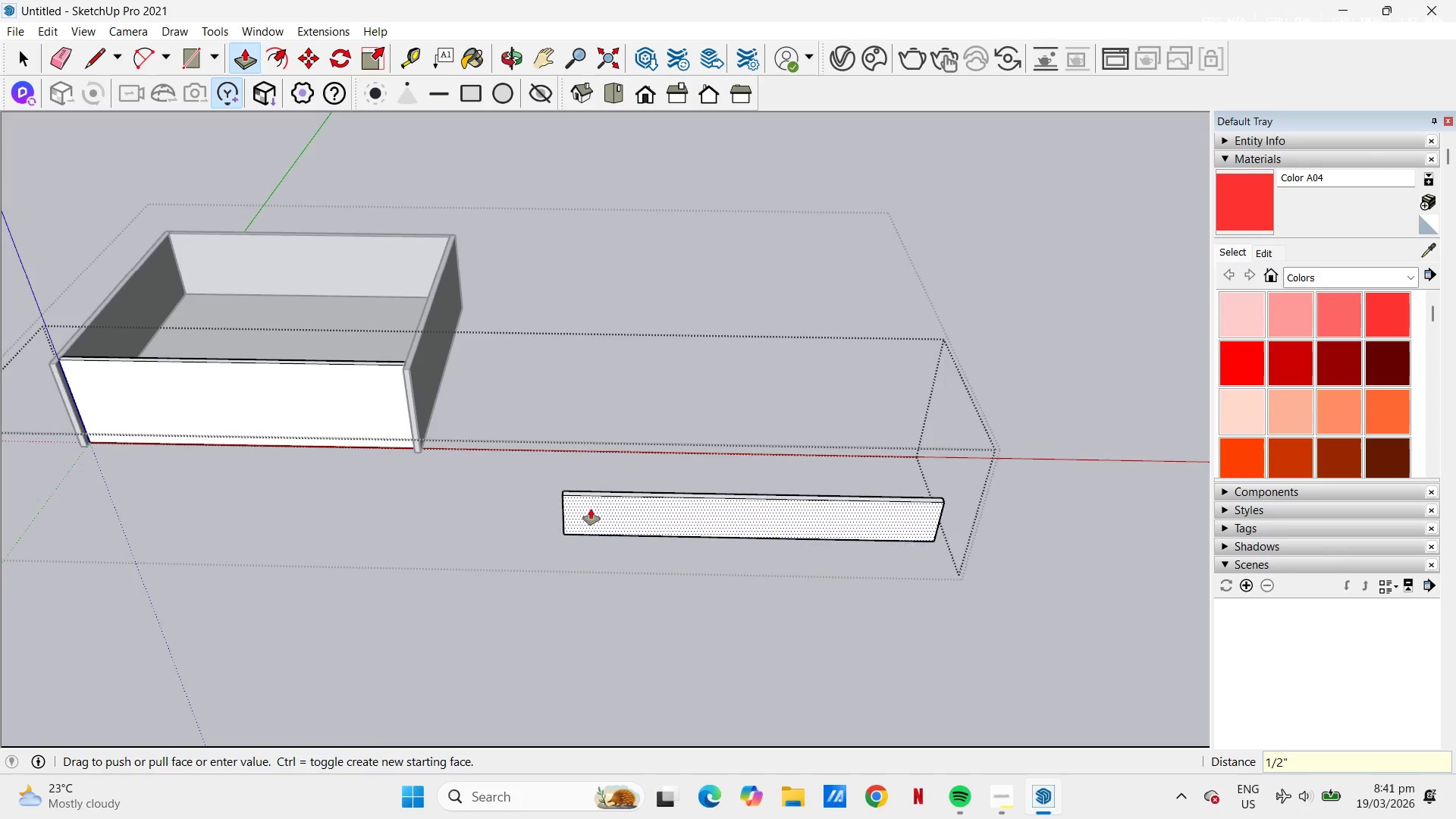 
key(Space)
 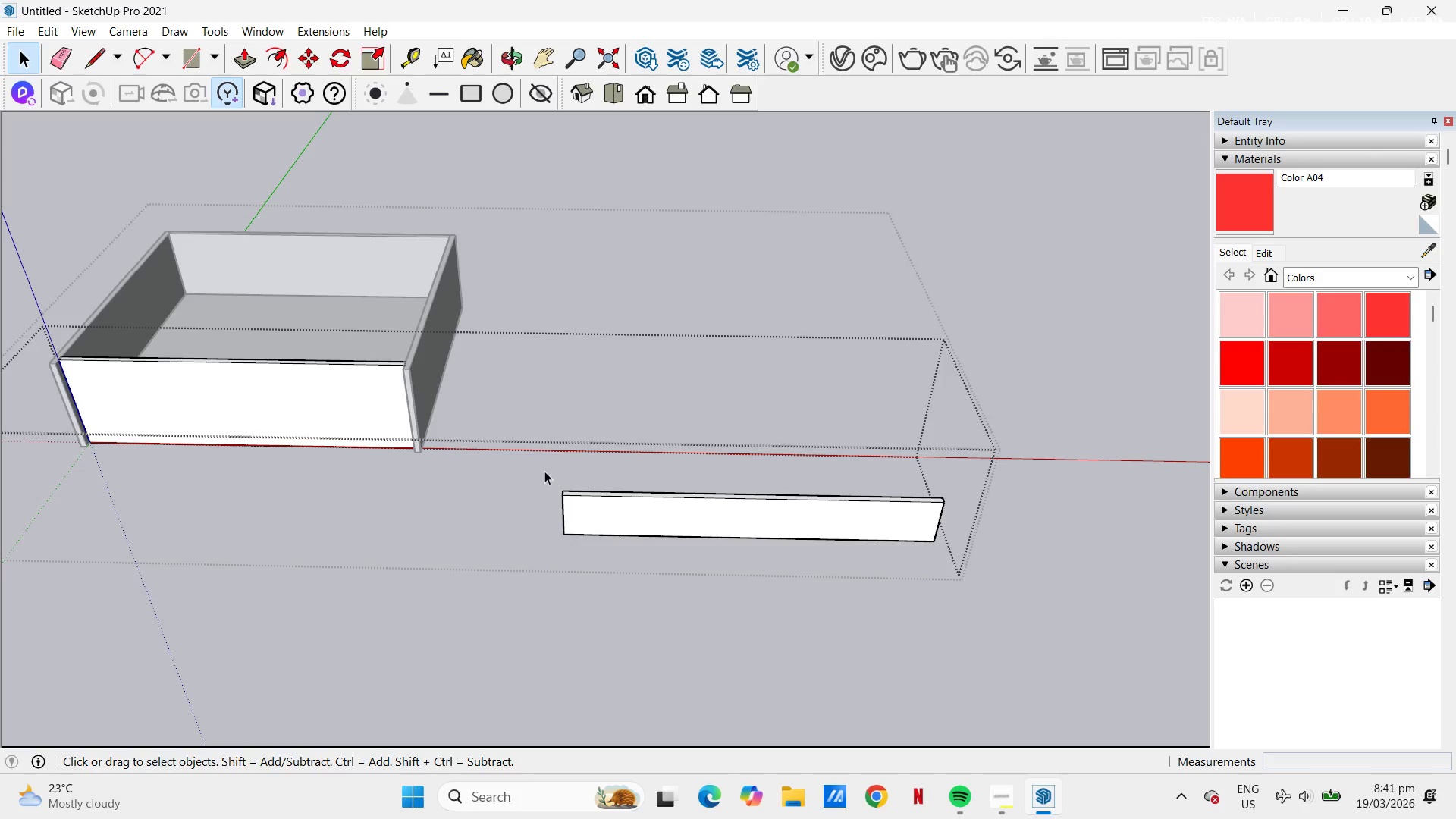 
left_click_drag(start_coordinate=[524, 457], to_coordinate=[977, 588])
 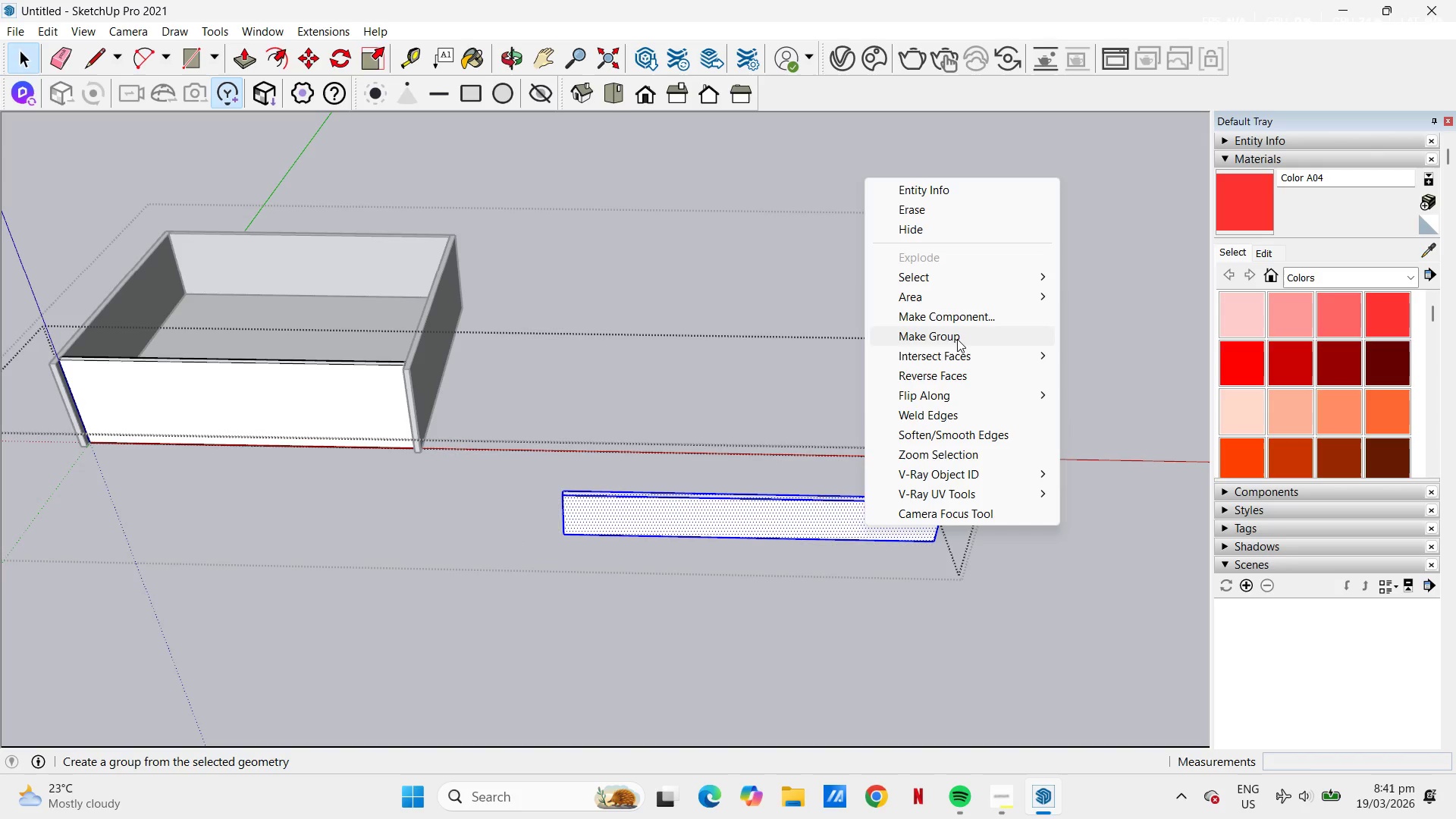 
left_click([958, 338])
 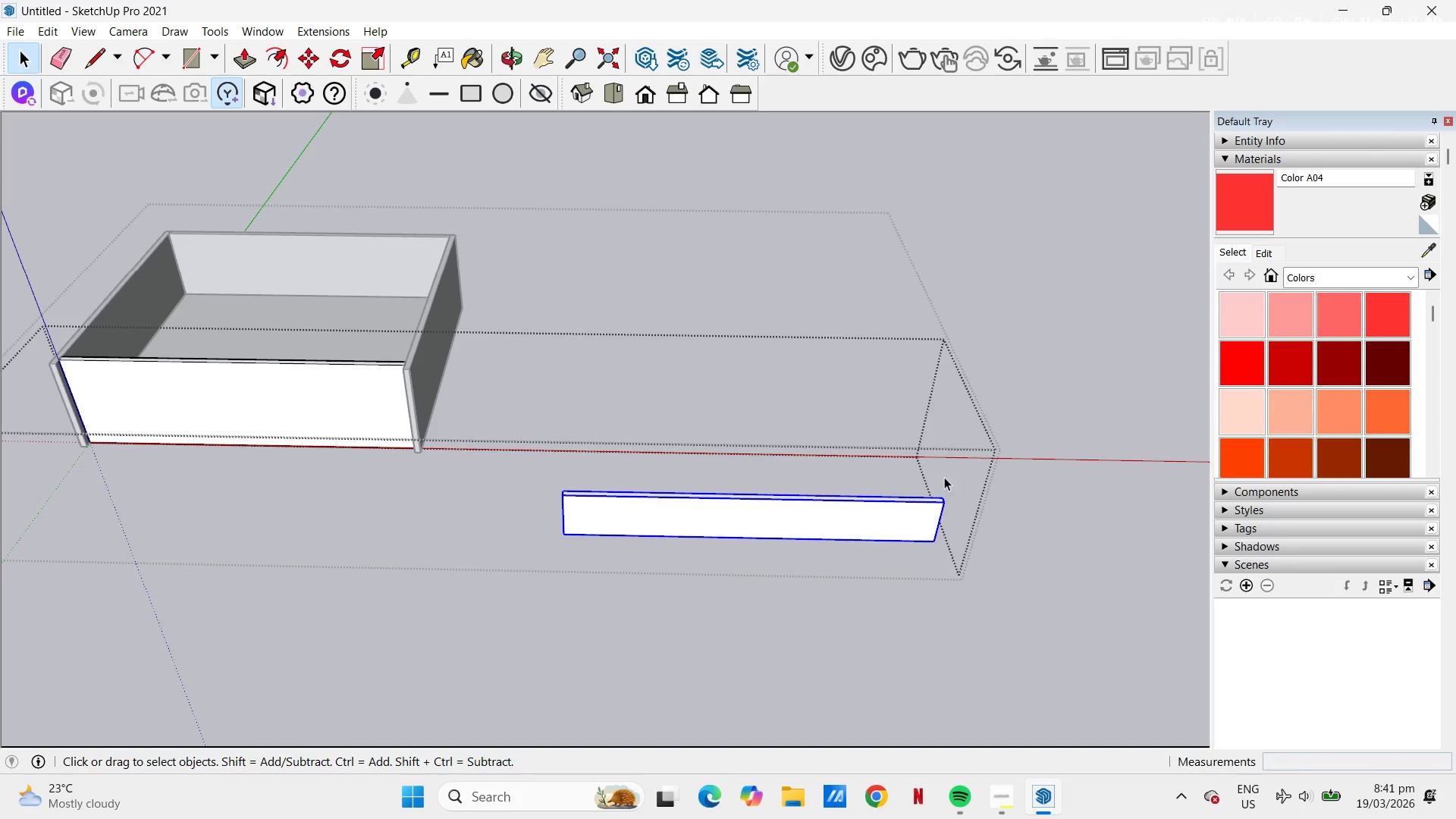 
key(M)
 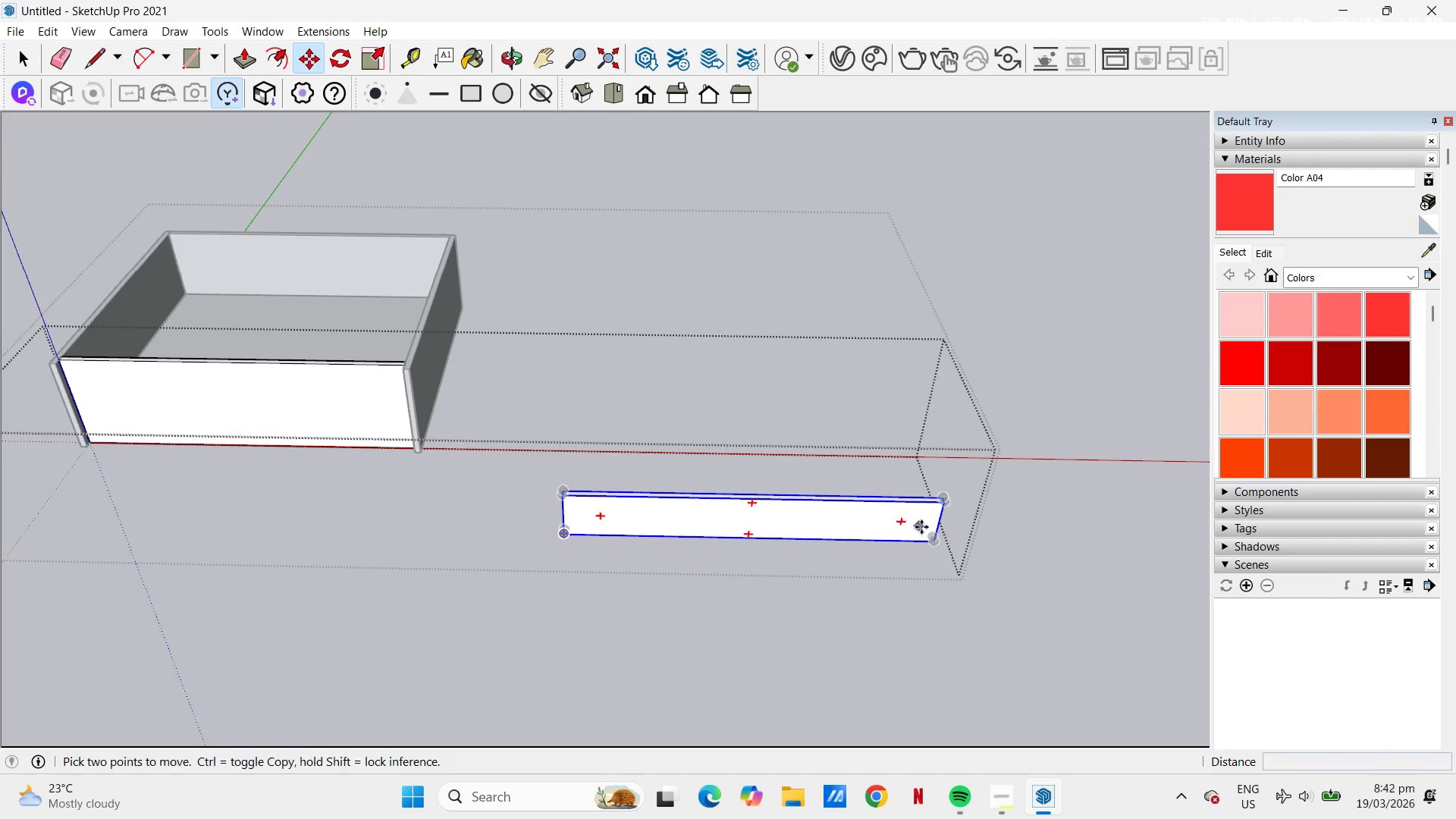 
scroll: coordinate [934, 534], scroll_direction: up, amount: 3.0
 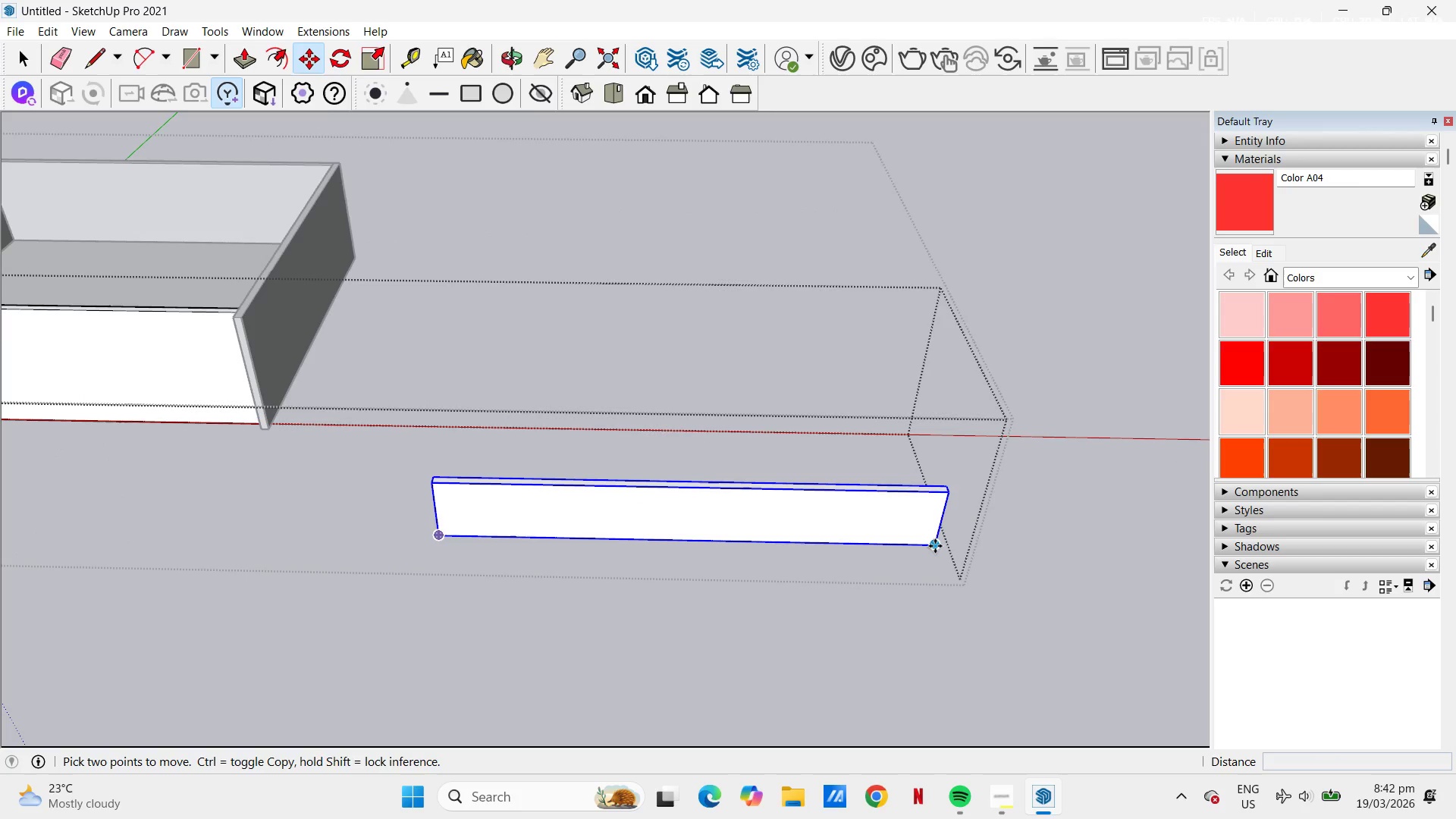 
left_click([936, 546])
 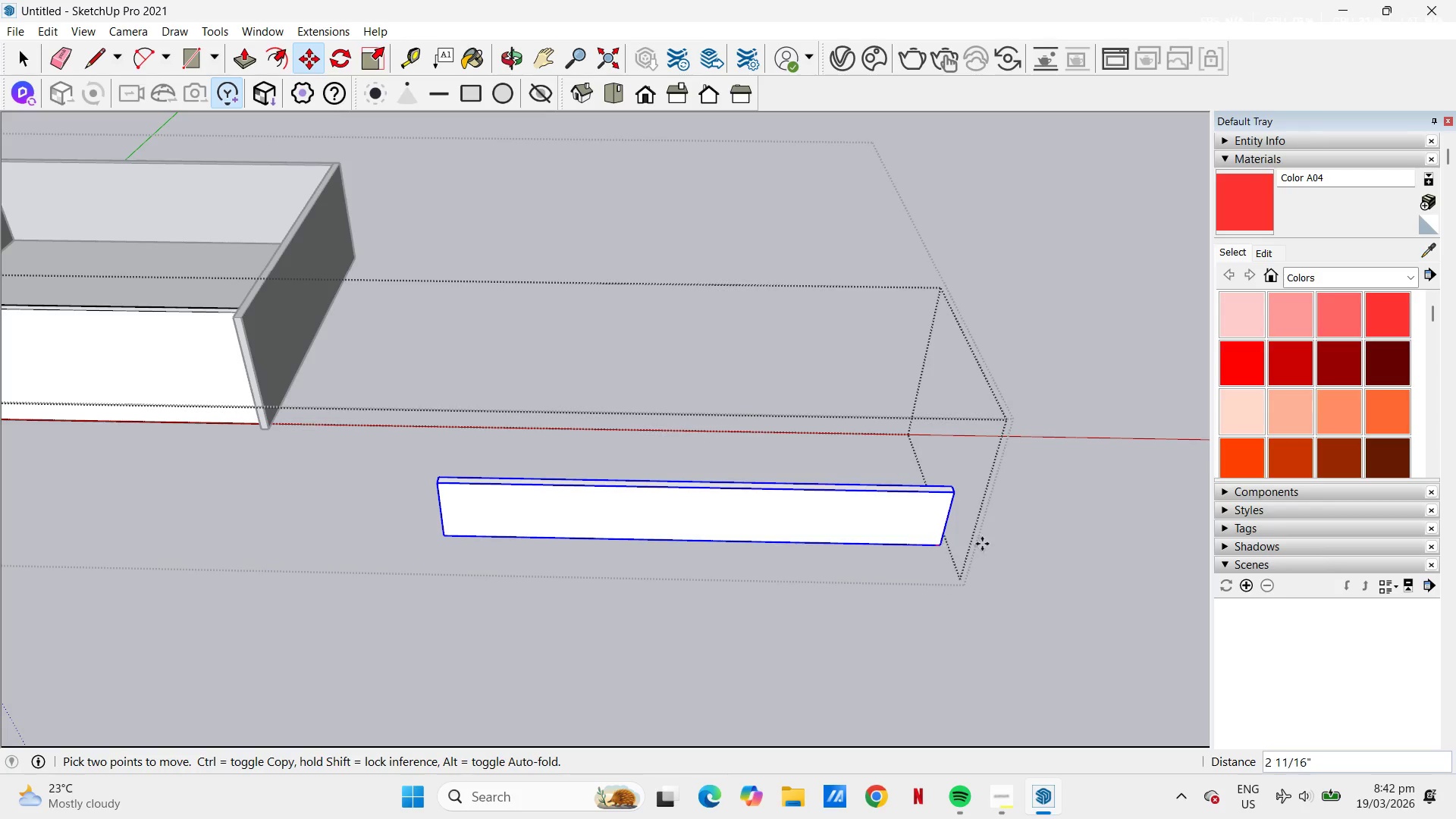 
scroll: coordinate [638, 510], scroll_direction: up, amount: 13.0
 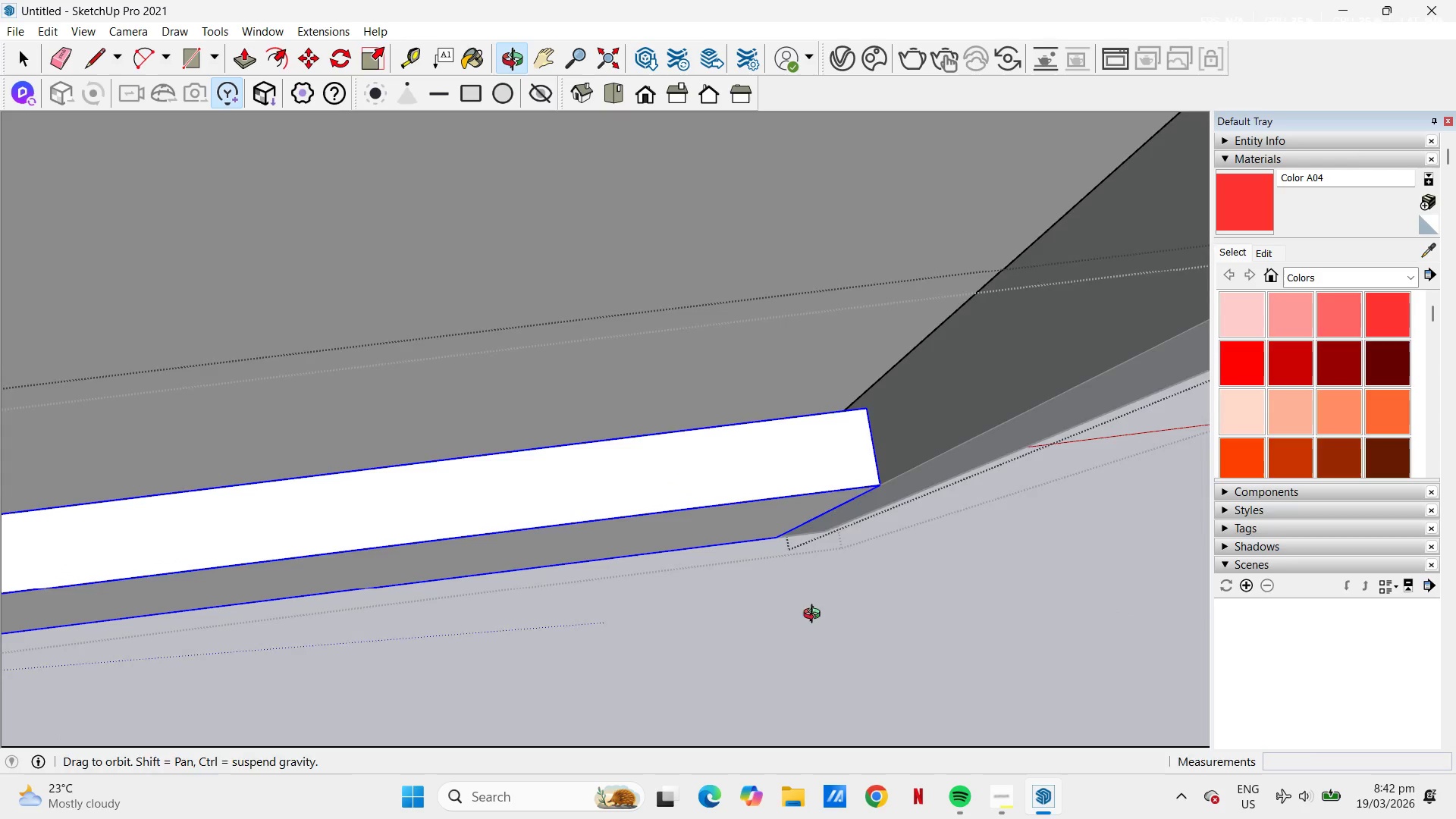 
left_click([862, 409])
 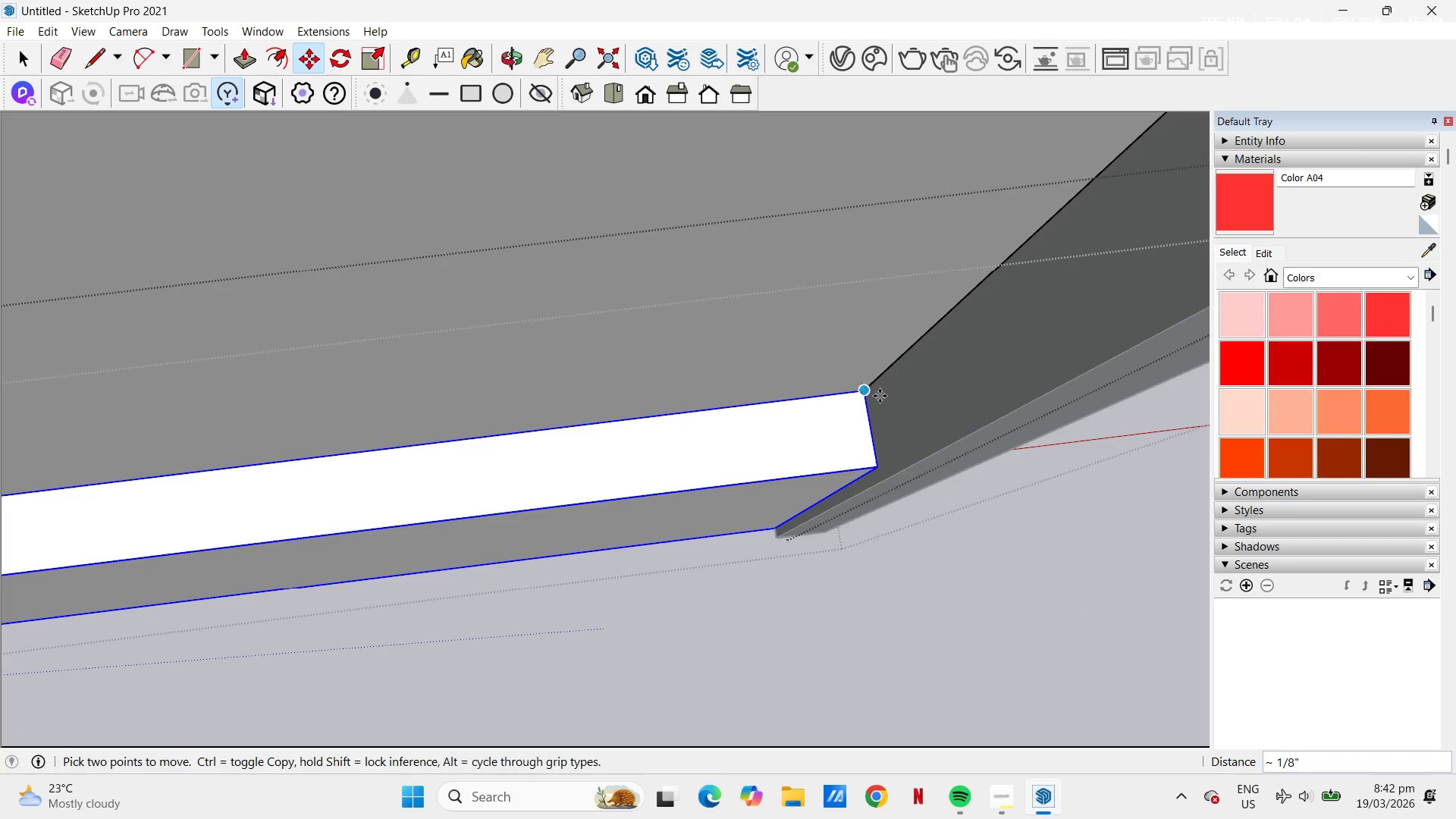 
scroll: coordinate [833, 436], scroll_direction: down, amount: 16.0
 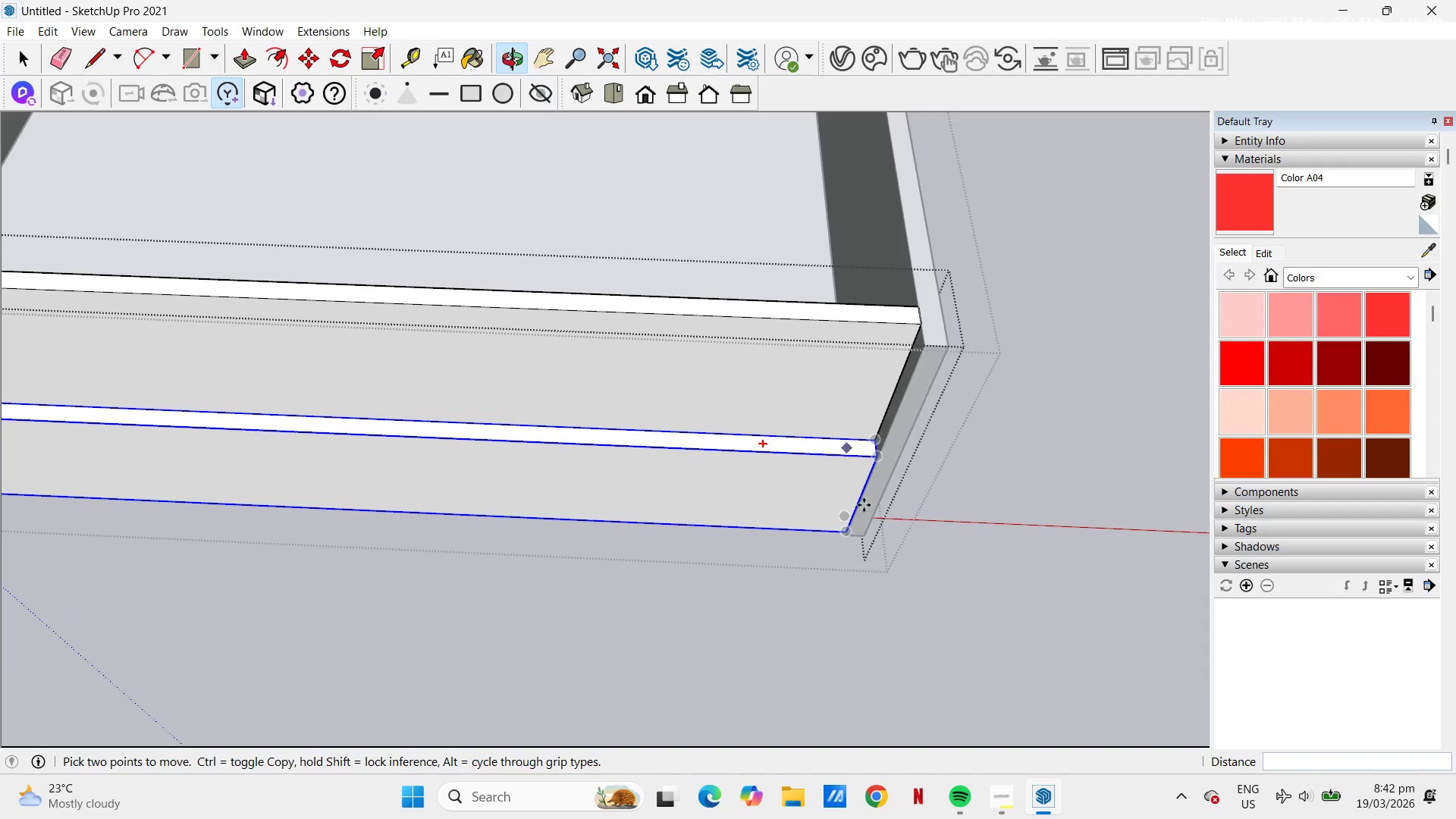 
scroll: coordinate [799, 591], scroll_direction: up, amount: 19.0
 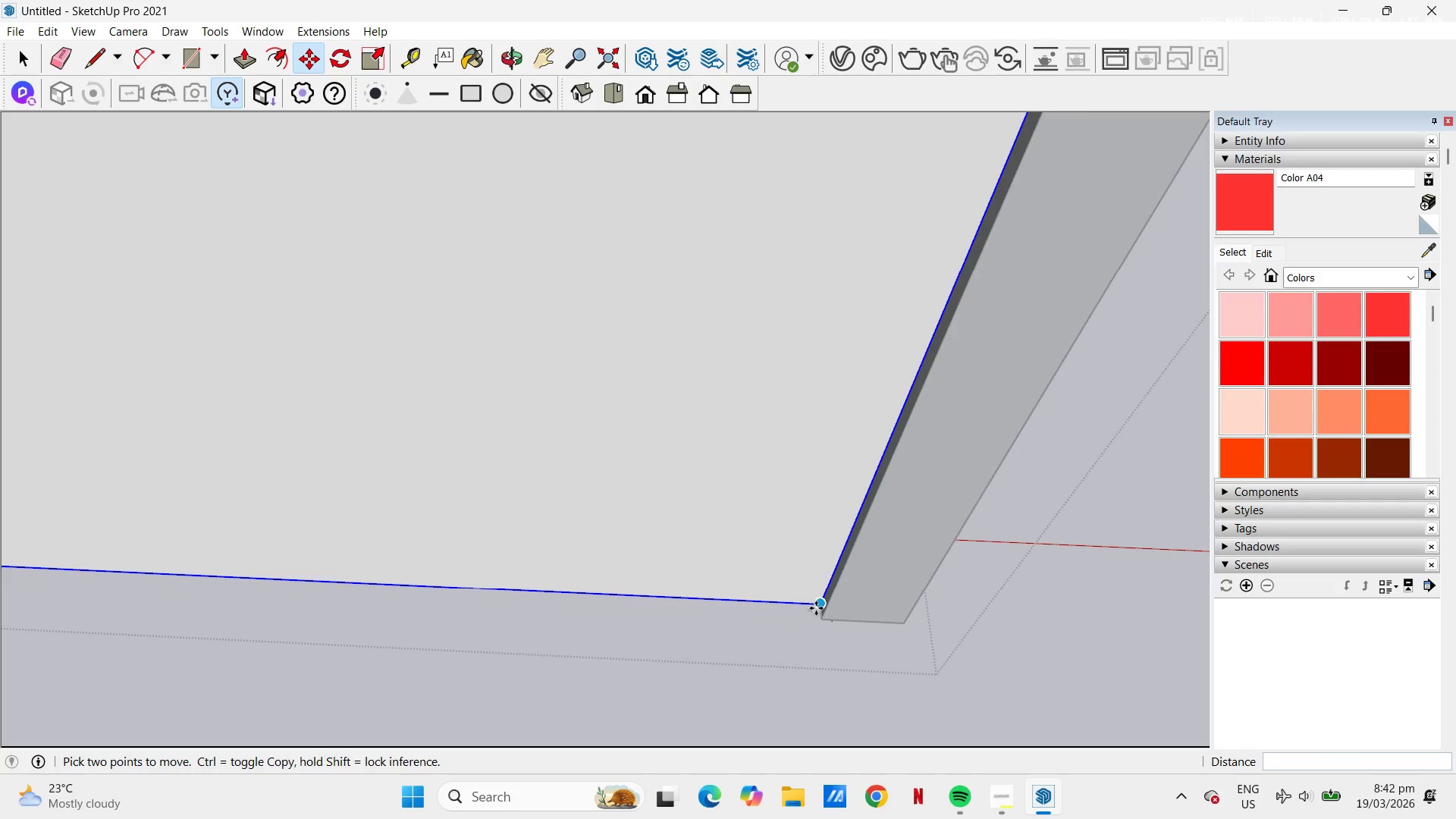 
left_click([816, 607])
 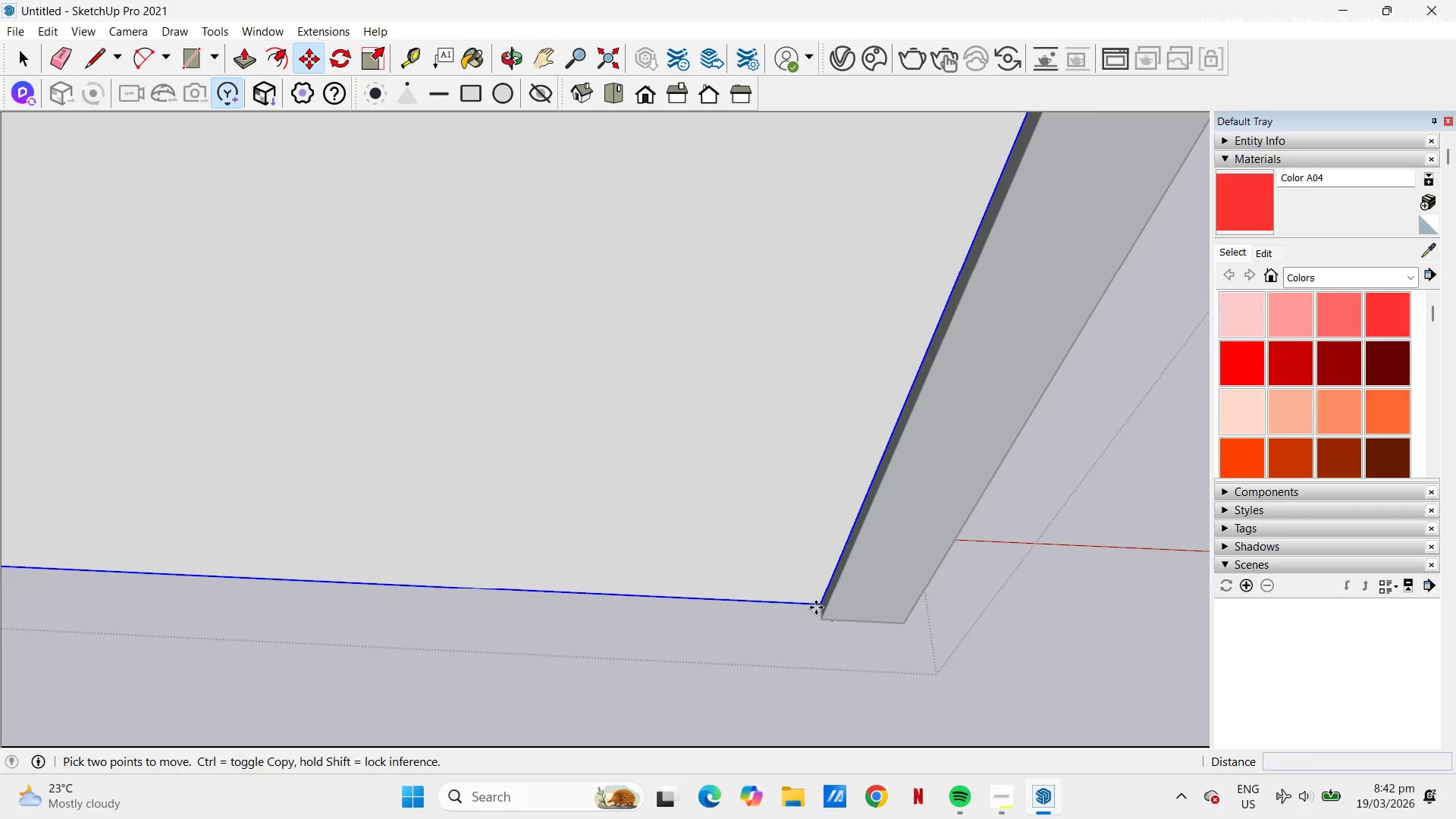 
key(Control+ControlLeft)
 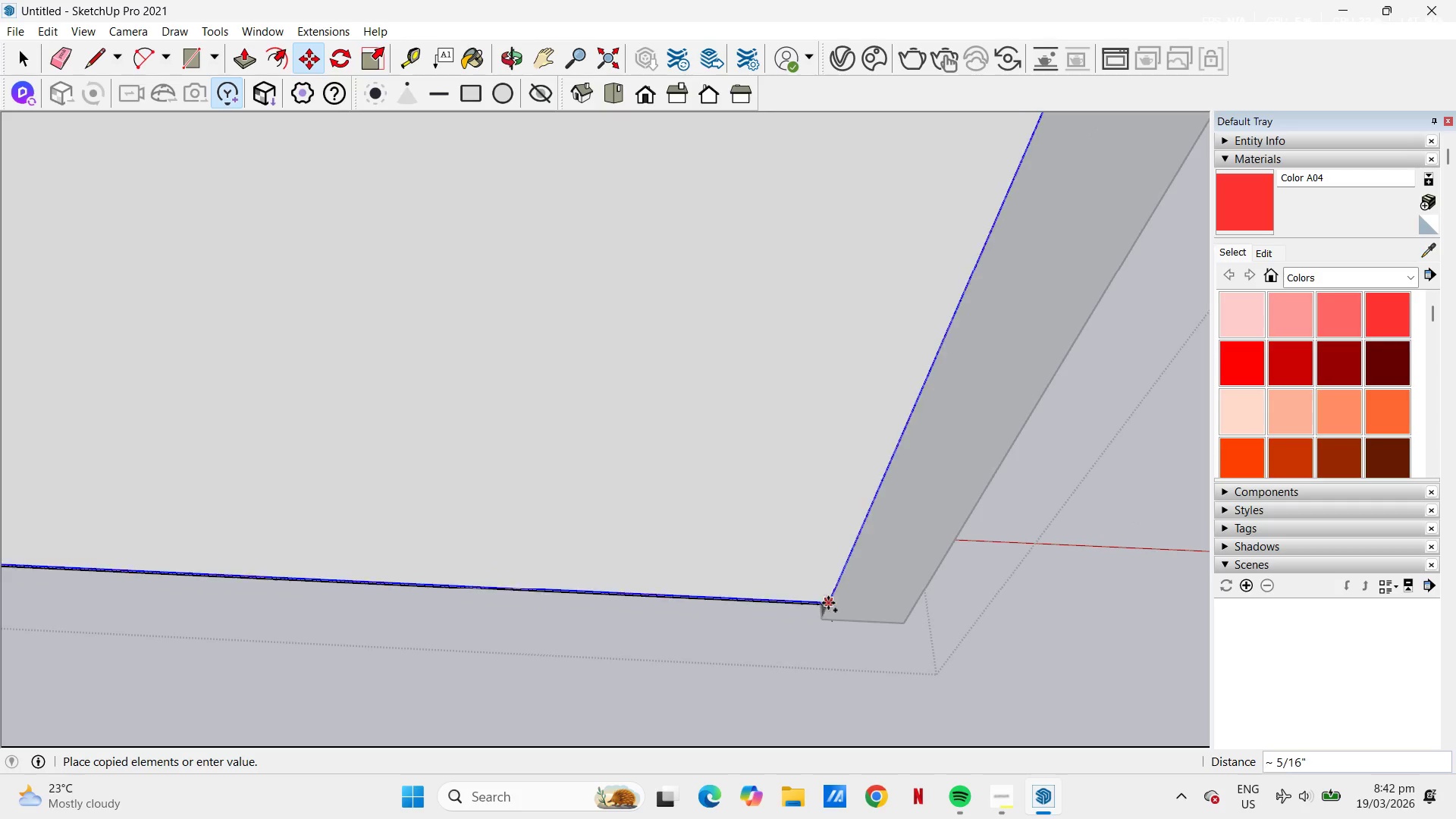 
scroll: coordinate [844, 454], scroll_direction: down, amount: 6.0
 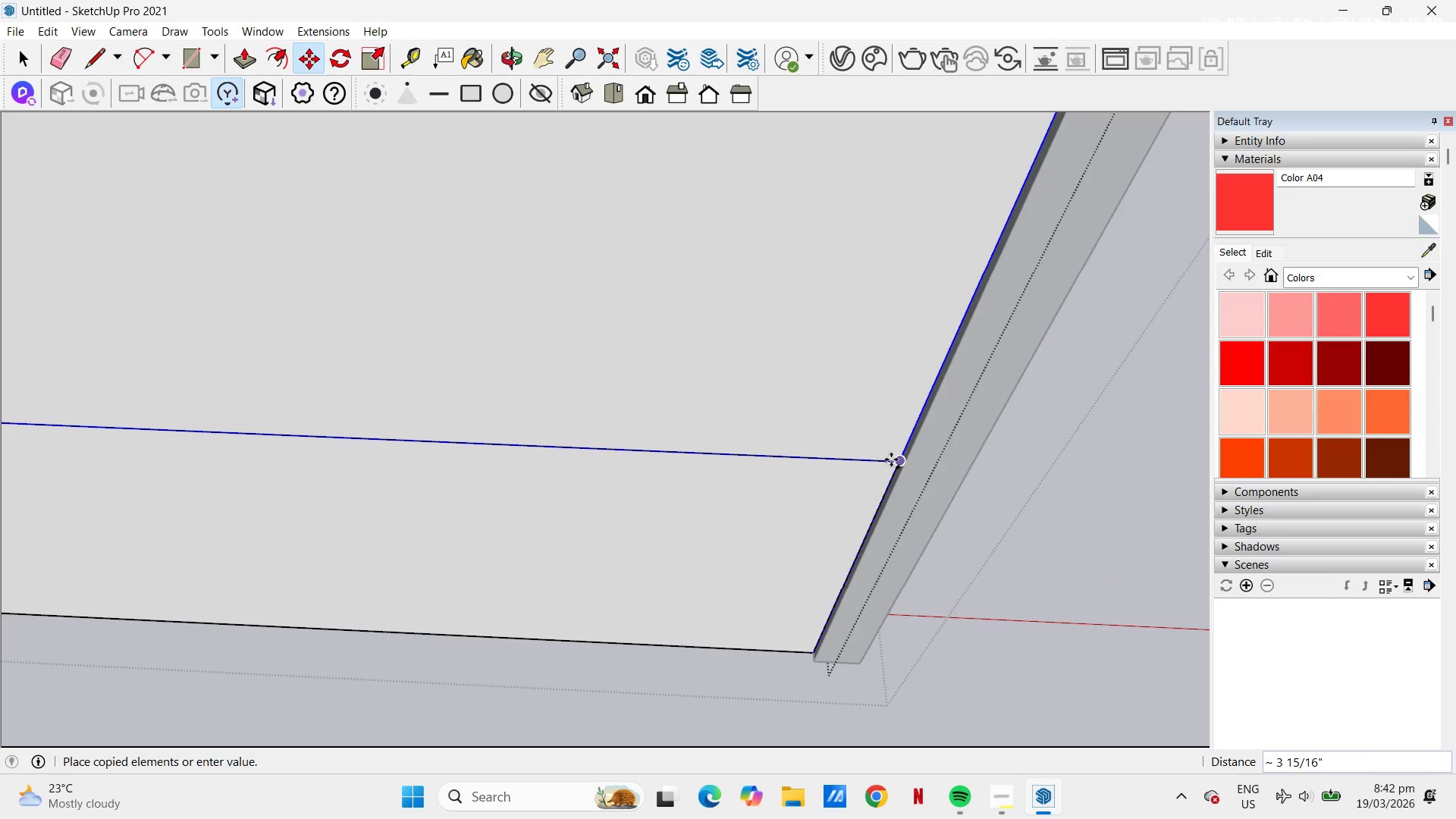 
left_click([891, 460])
 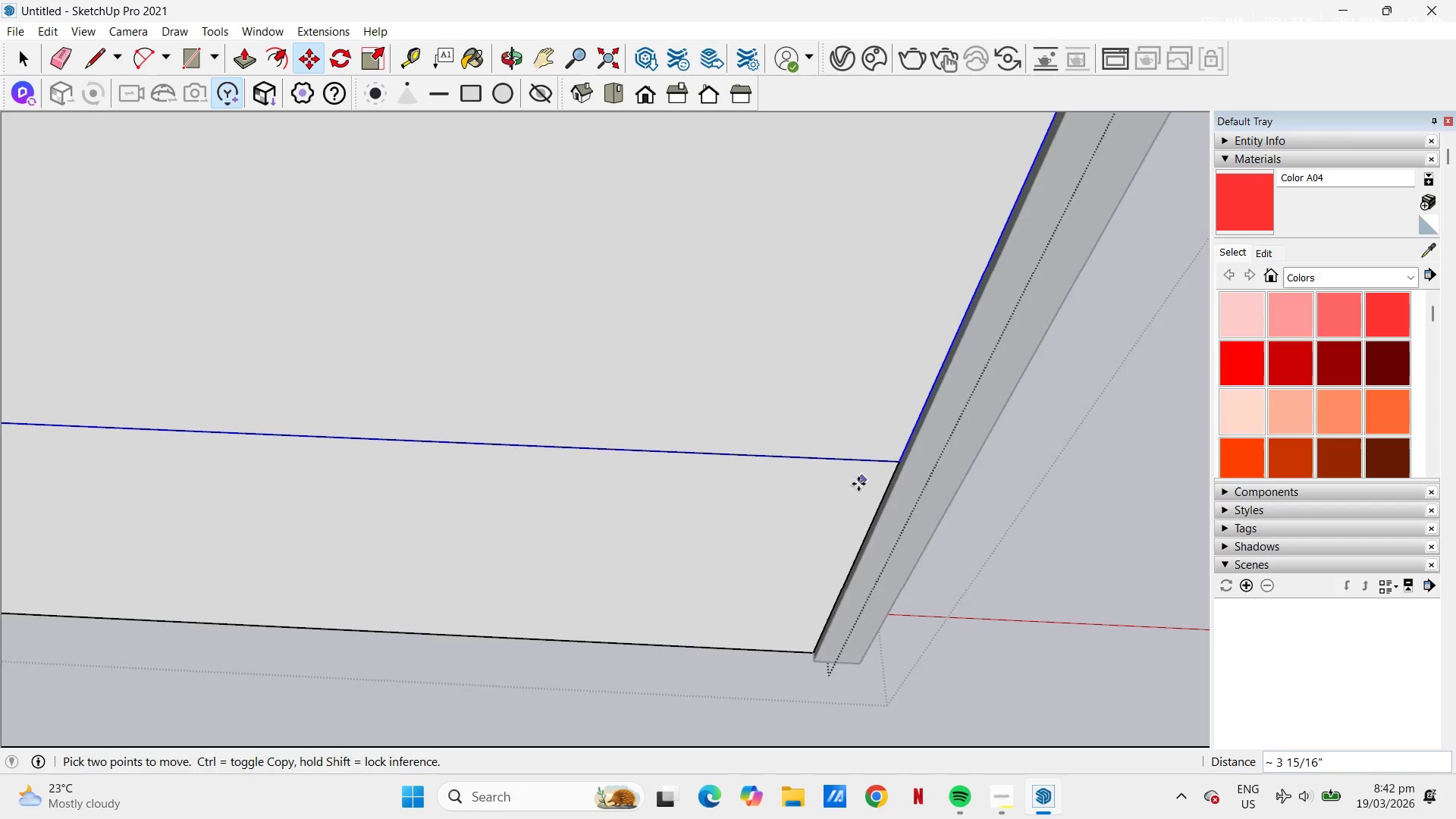 
scroll: coordinate [864, 485], scroll_direction: down, amount: 8.0
 